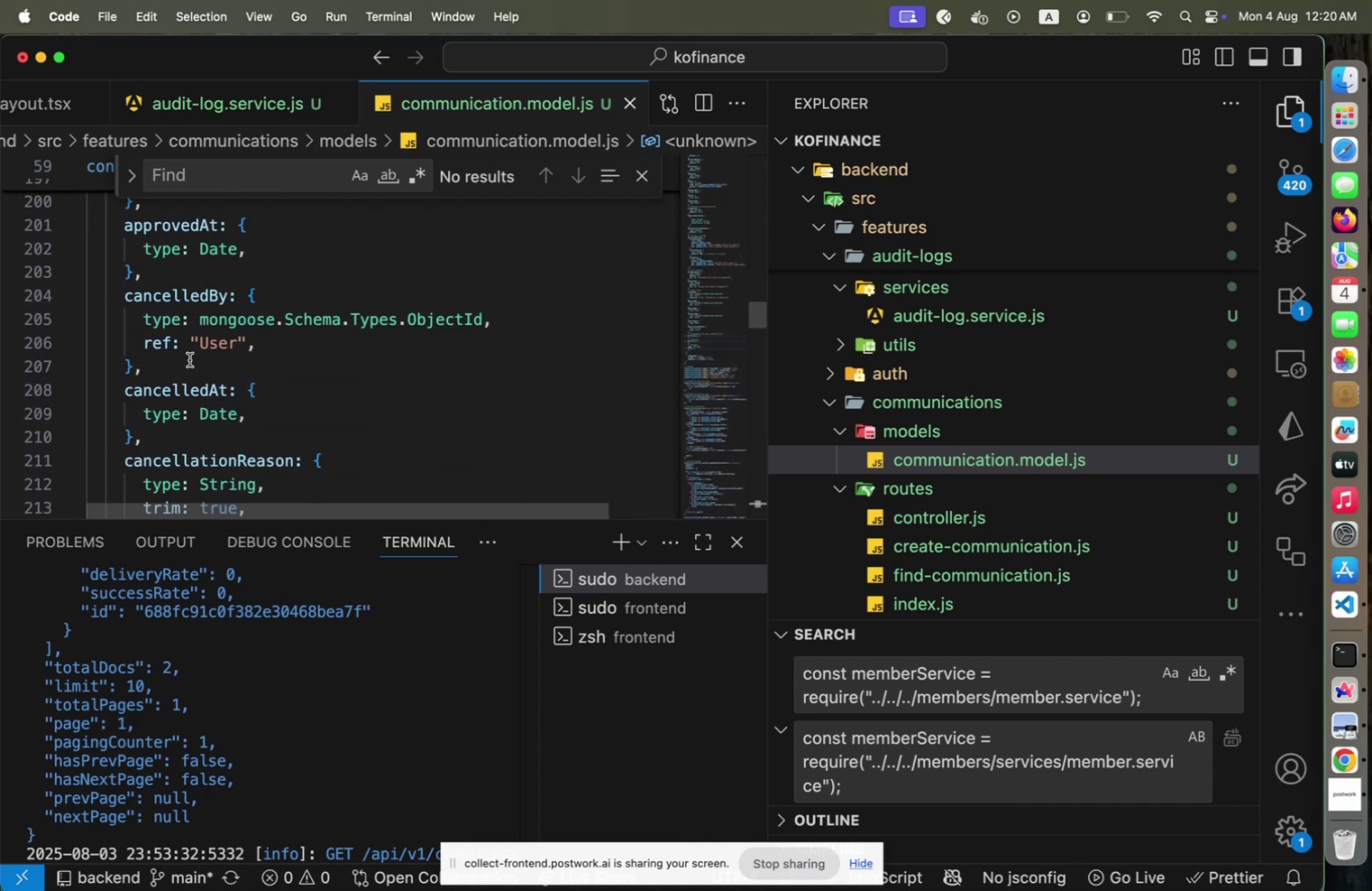 
scroll: coordinate [190, 360], scroll_direction: up, amount: 22.0
 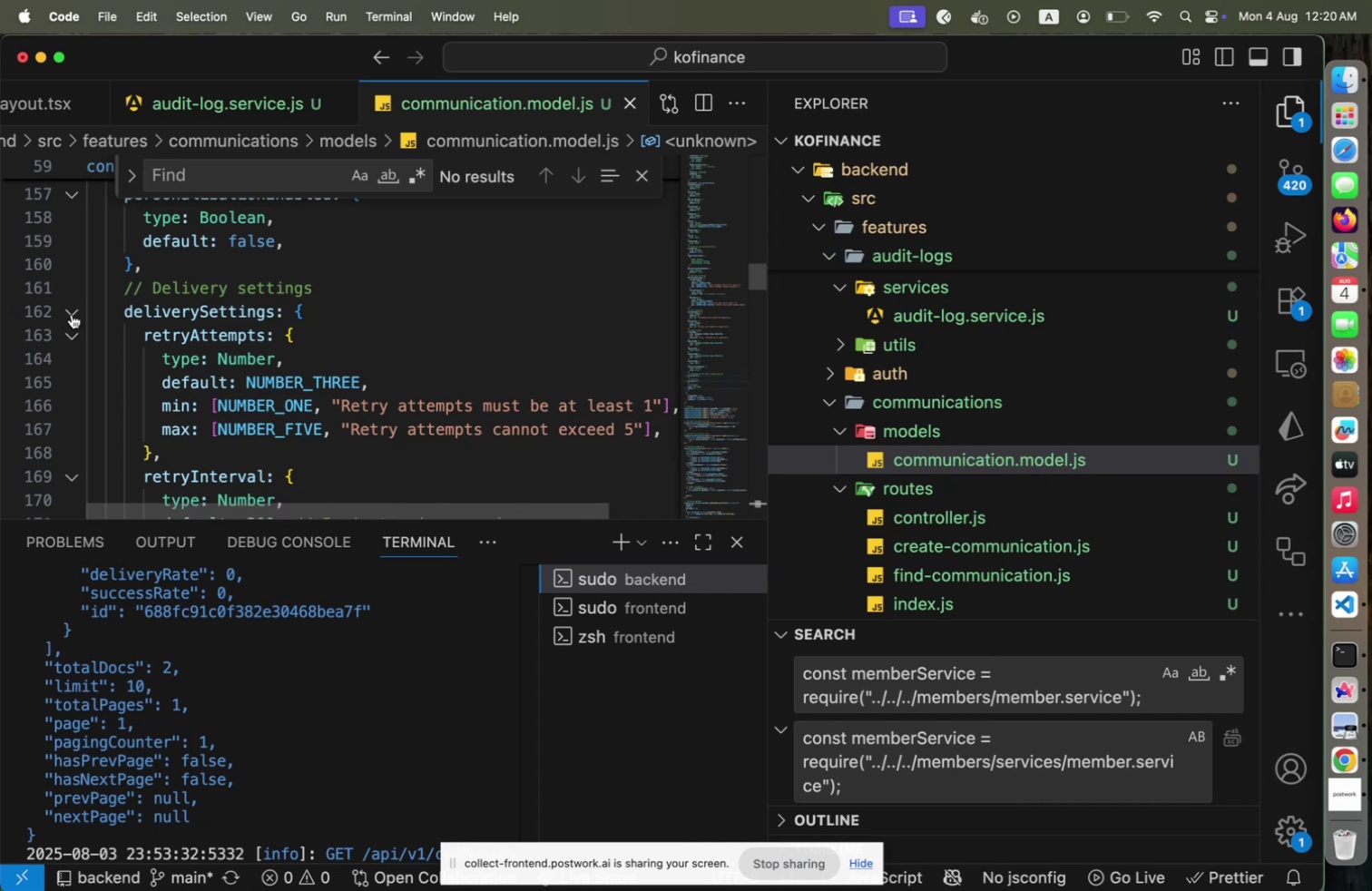 
left_click([73, 314])
 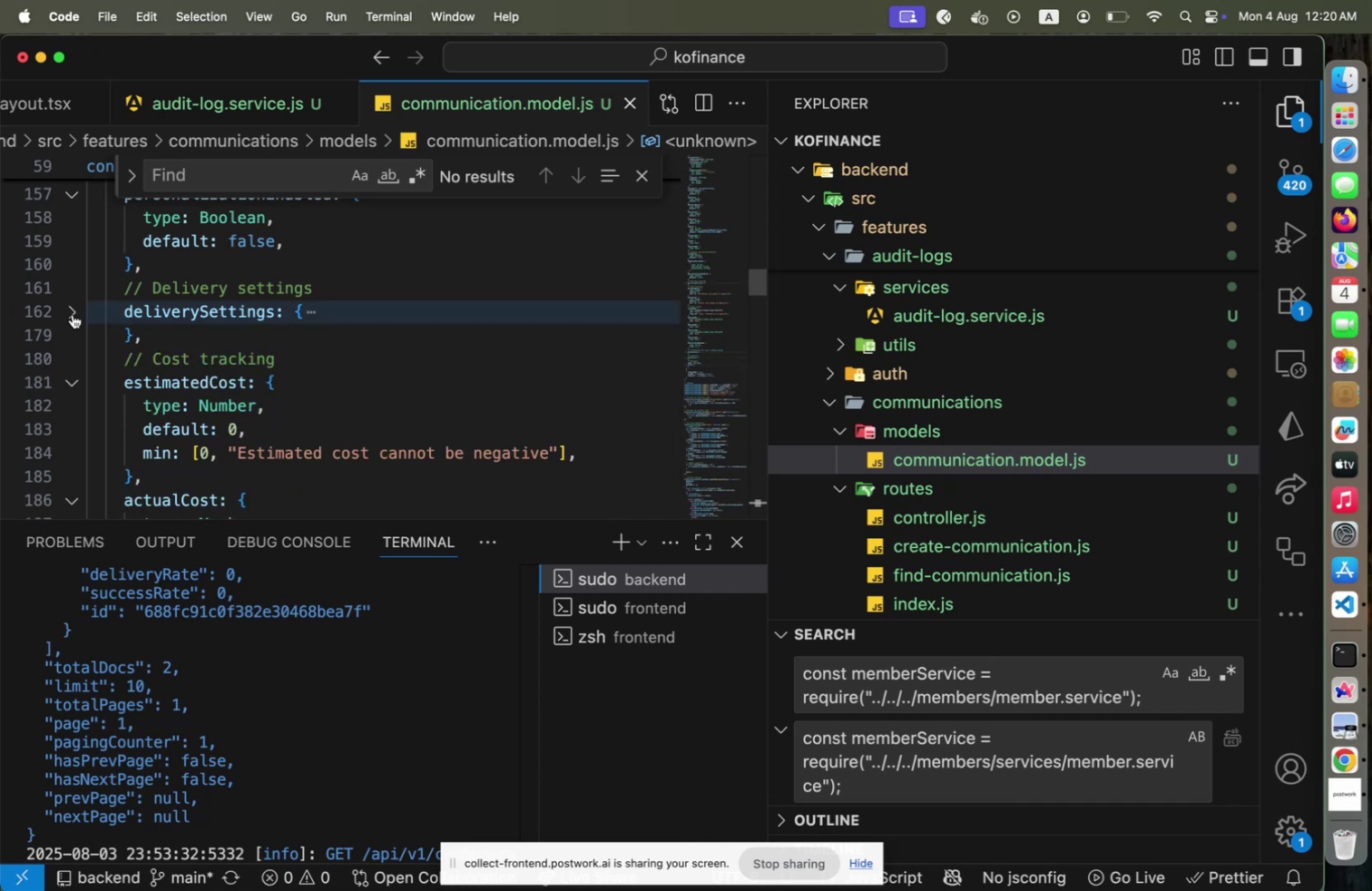 
scroll: coordinate [113, 317], scroll_direction: up, amount: 21.0
 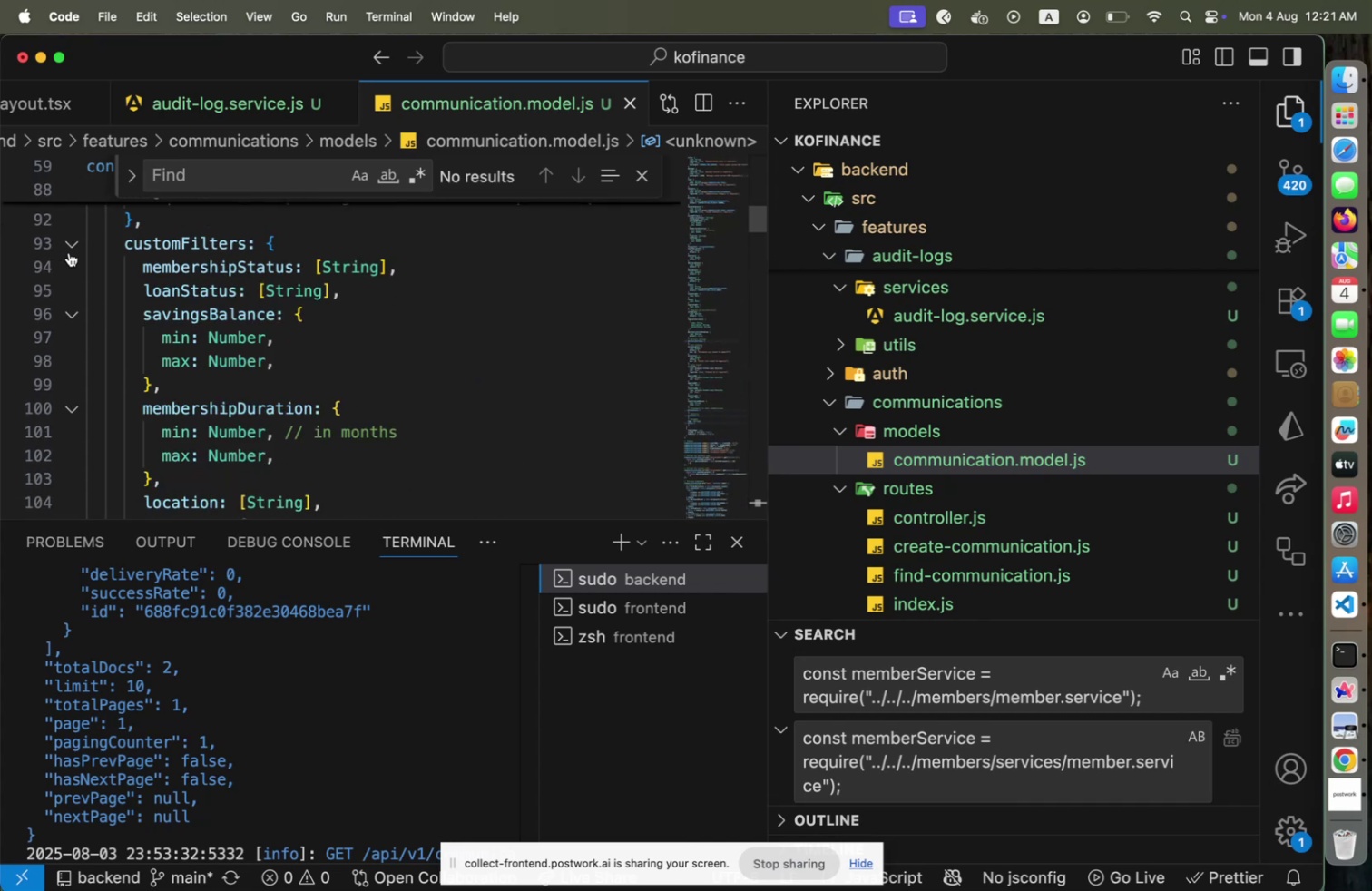 
left_click([74, 247])
 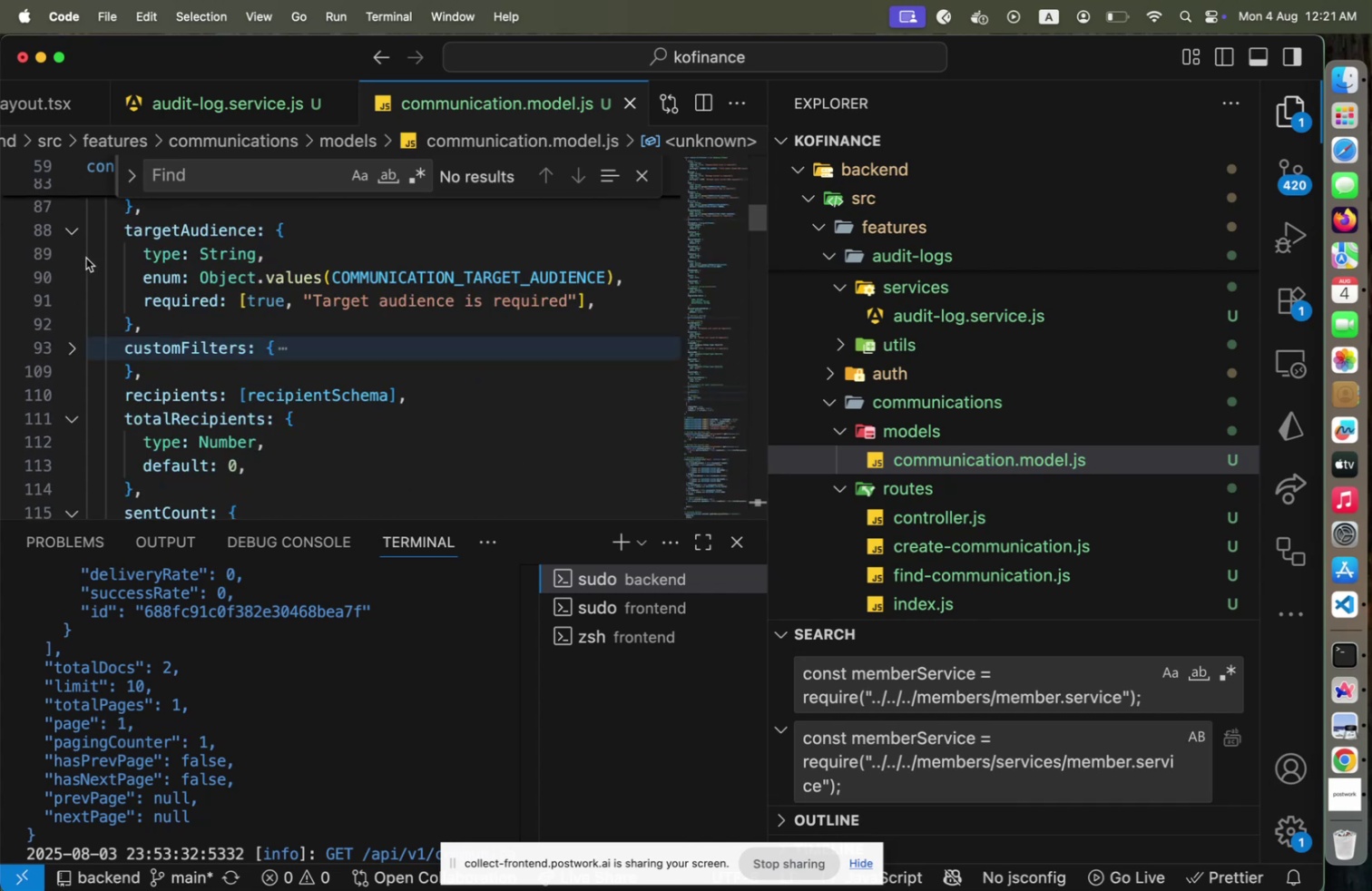 
scroll: coordinate [216, 335], scroll_direction: up, amount: 19.0
 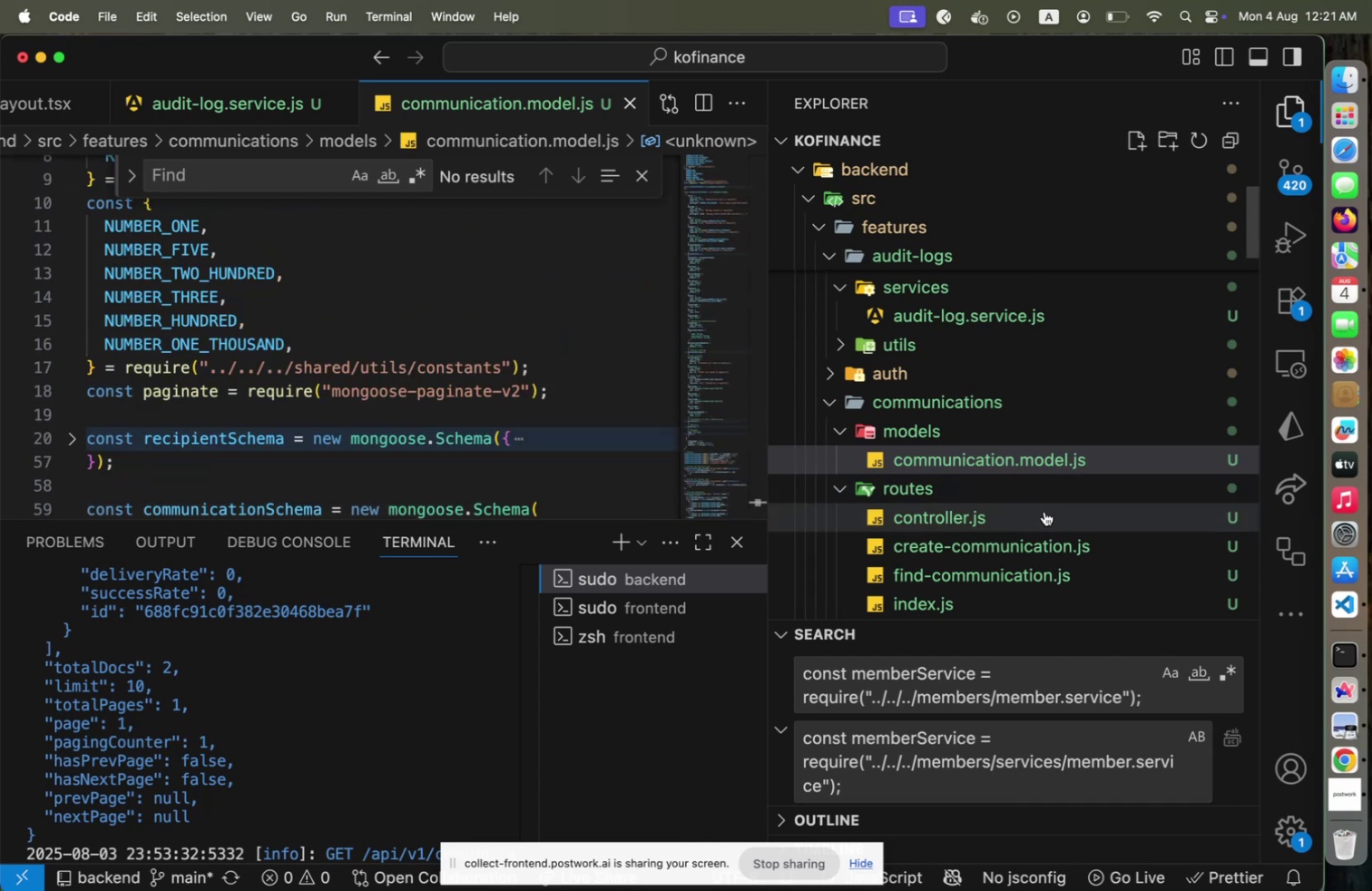 
scroll: coordinate [1008, 543], scroll_direction: down, amount: 4.0
 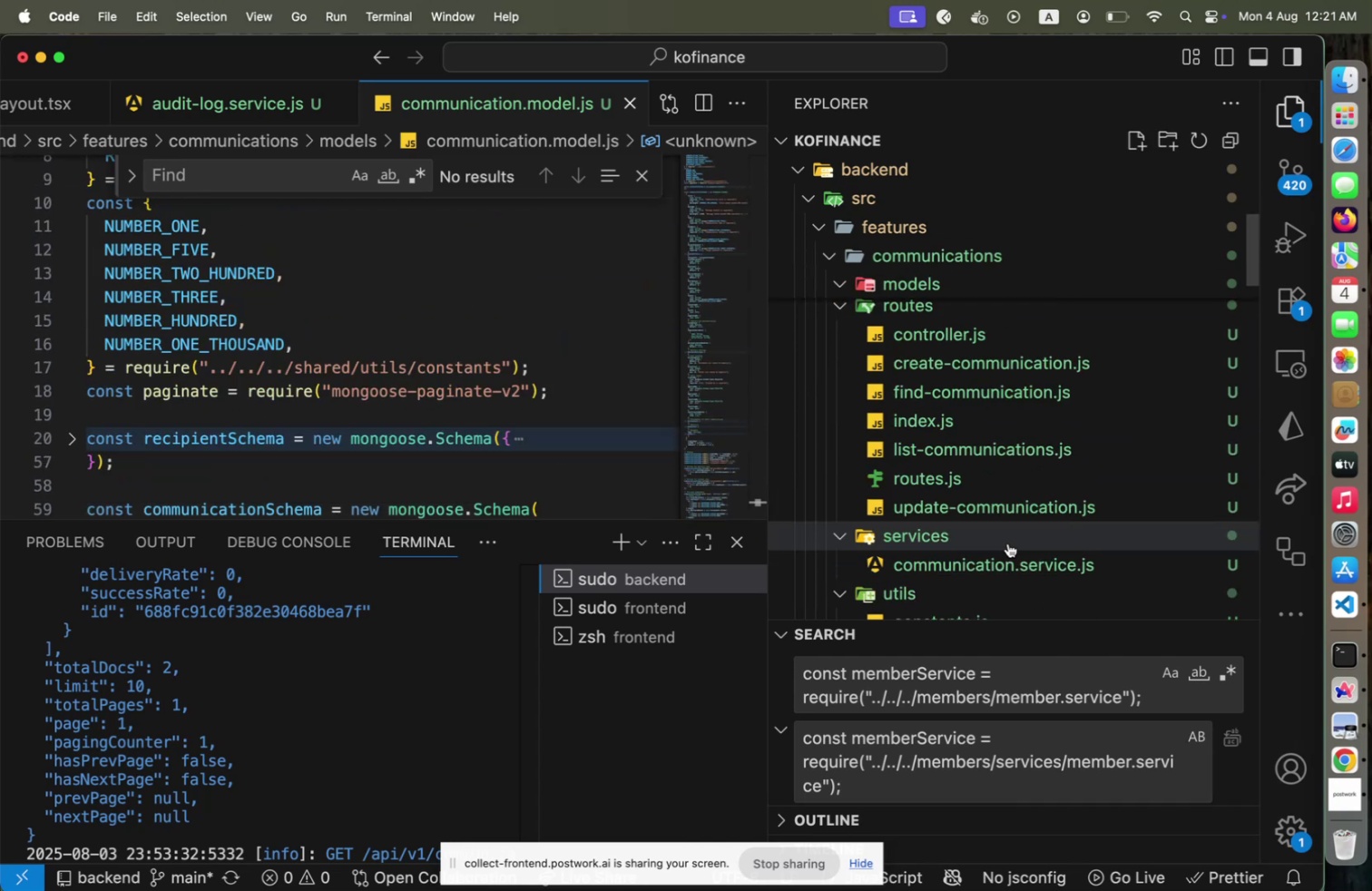 
left_click([1004, 553])
 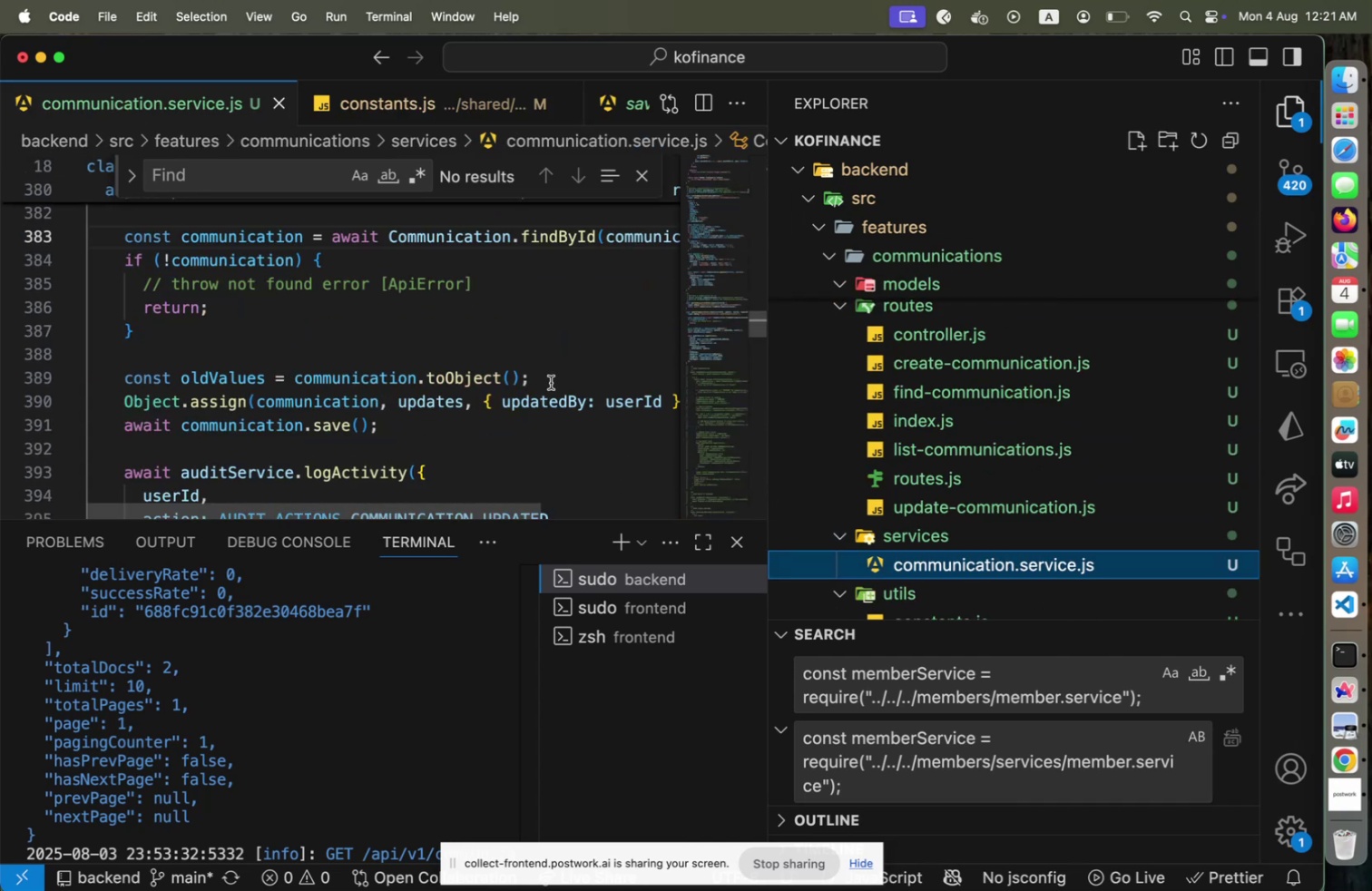 
left_click([469, 398])
 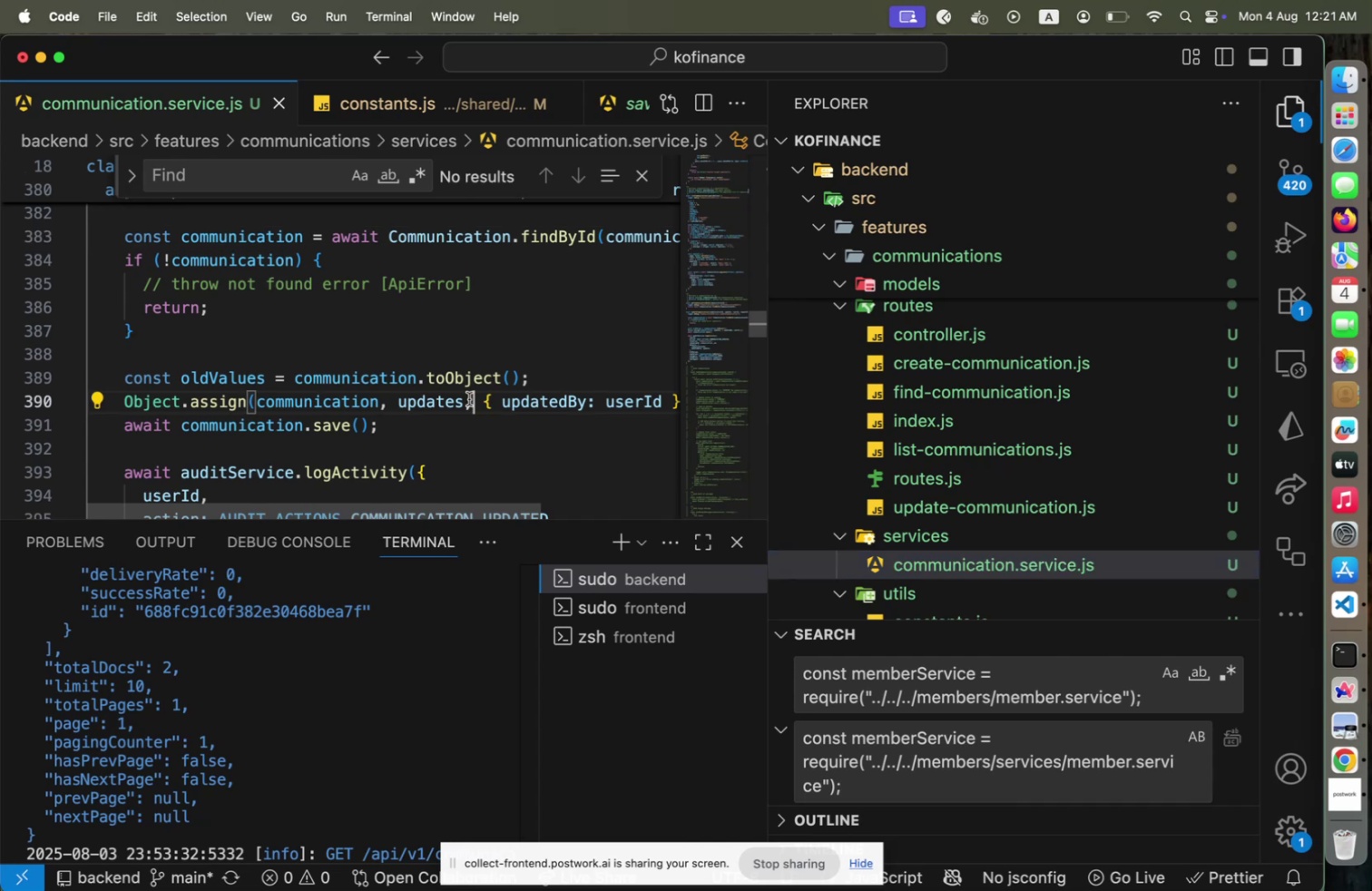 
key(ArrowRight)
 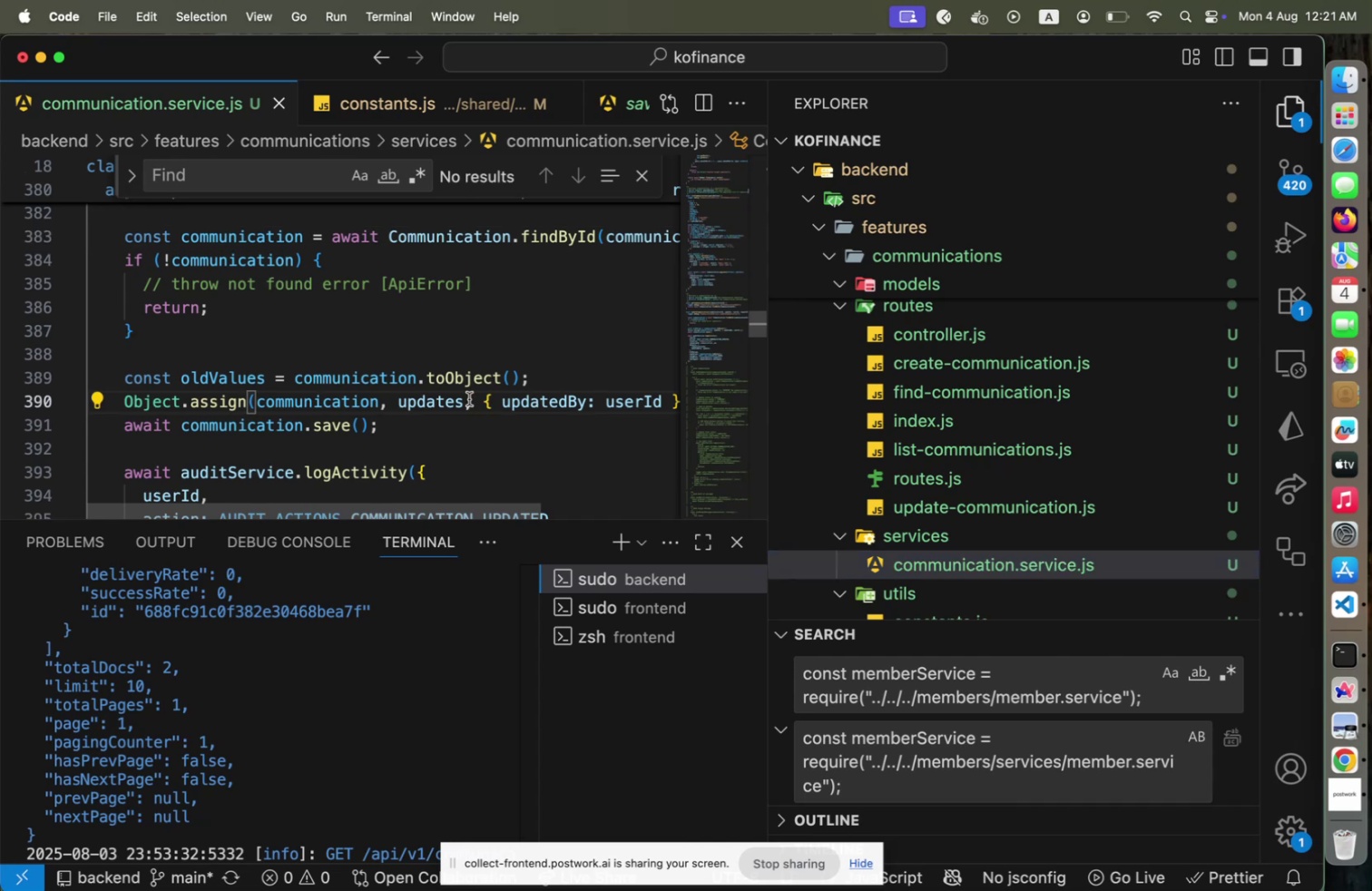 
key(Shift+End)
 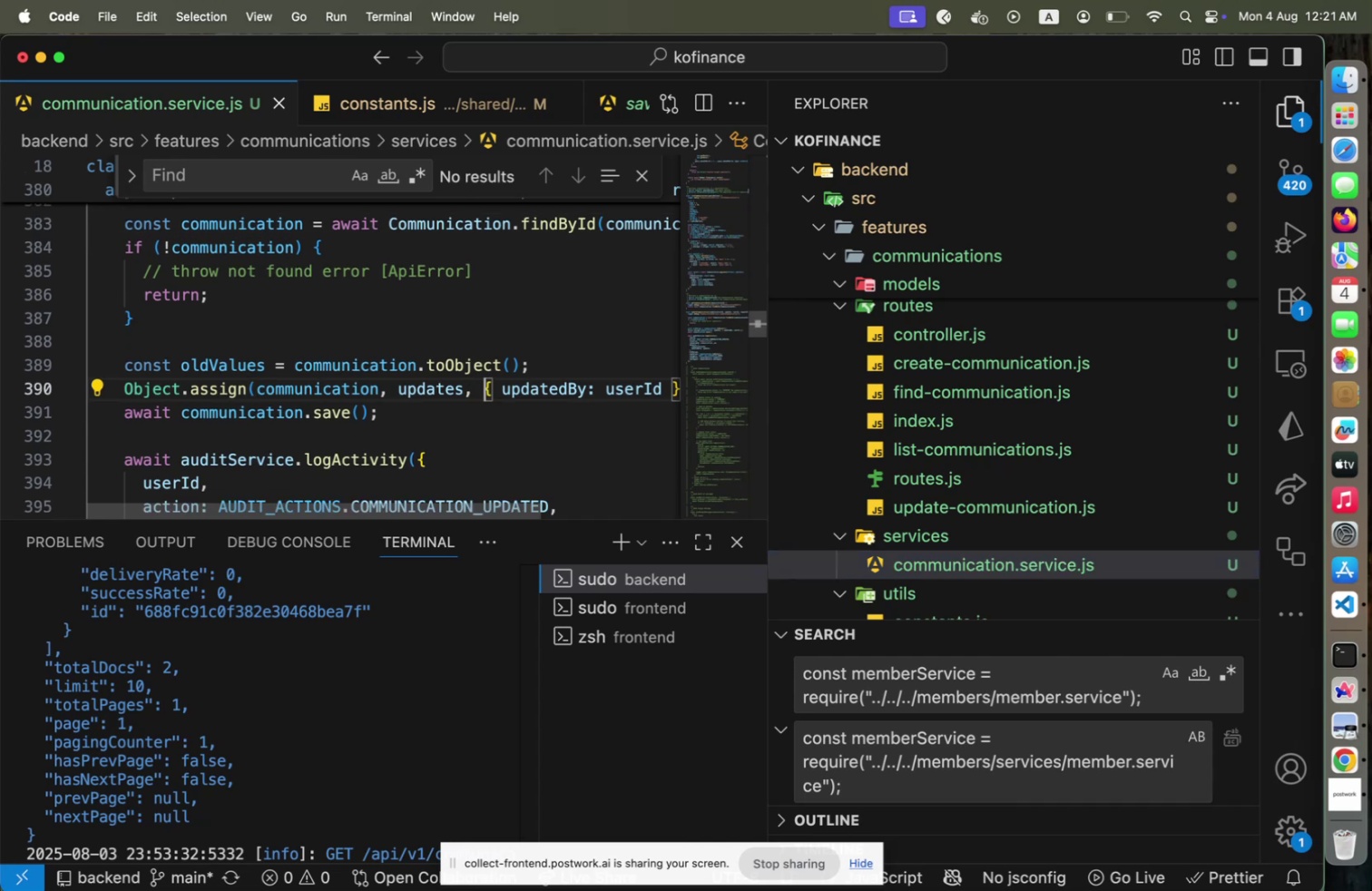 
key(Shift+ArrowLeft)
 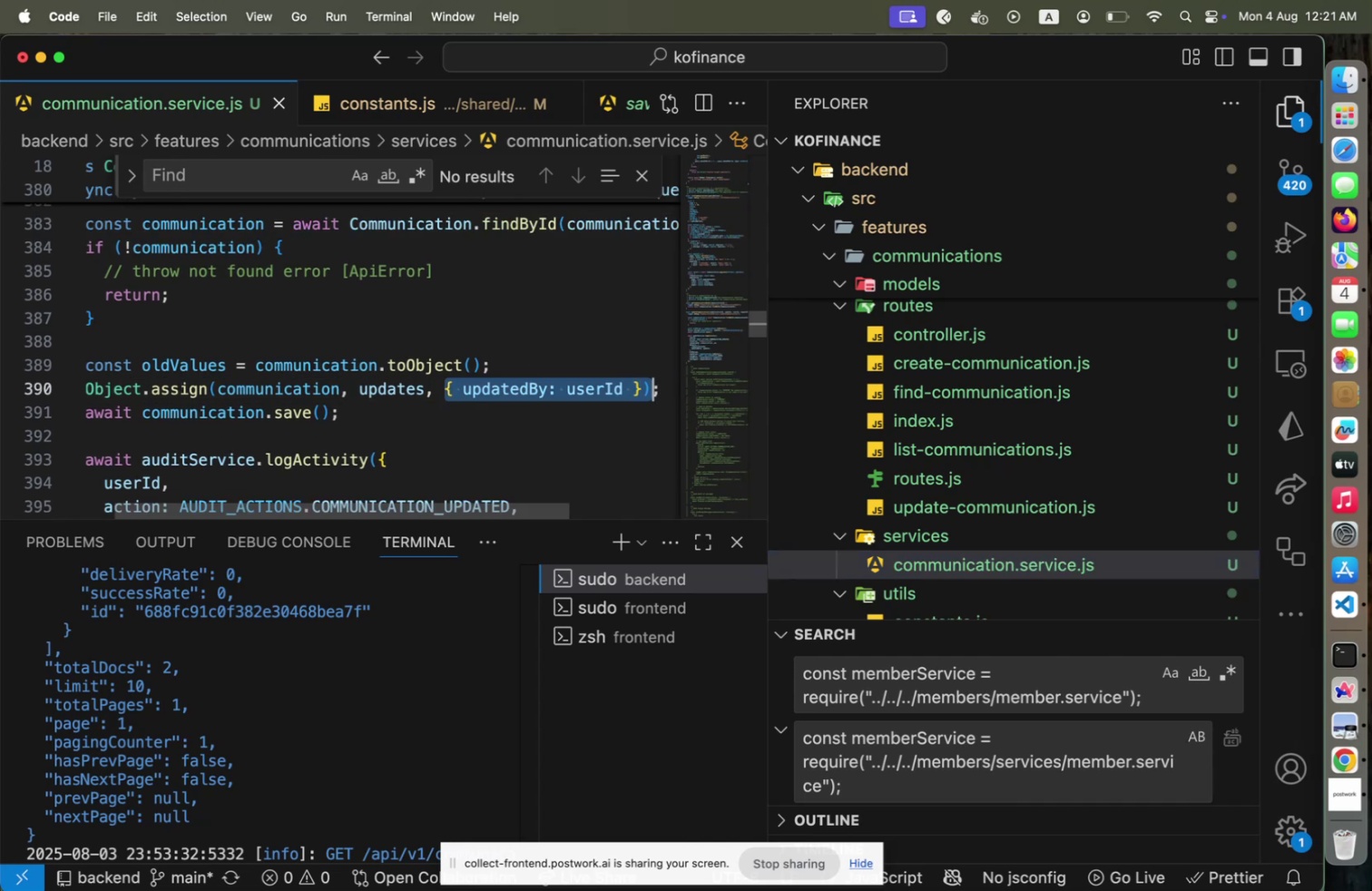 
key(Shift+ArrowLeft)
 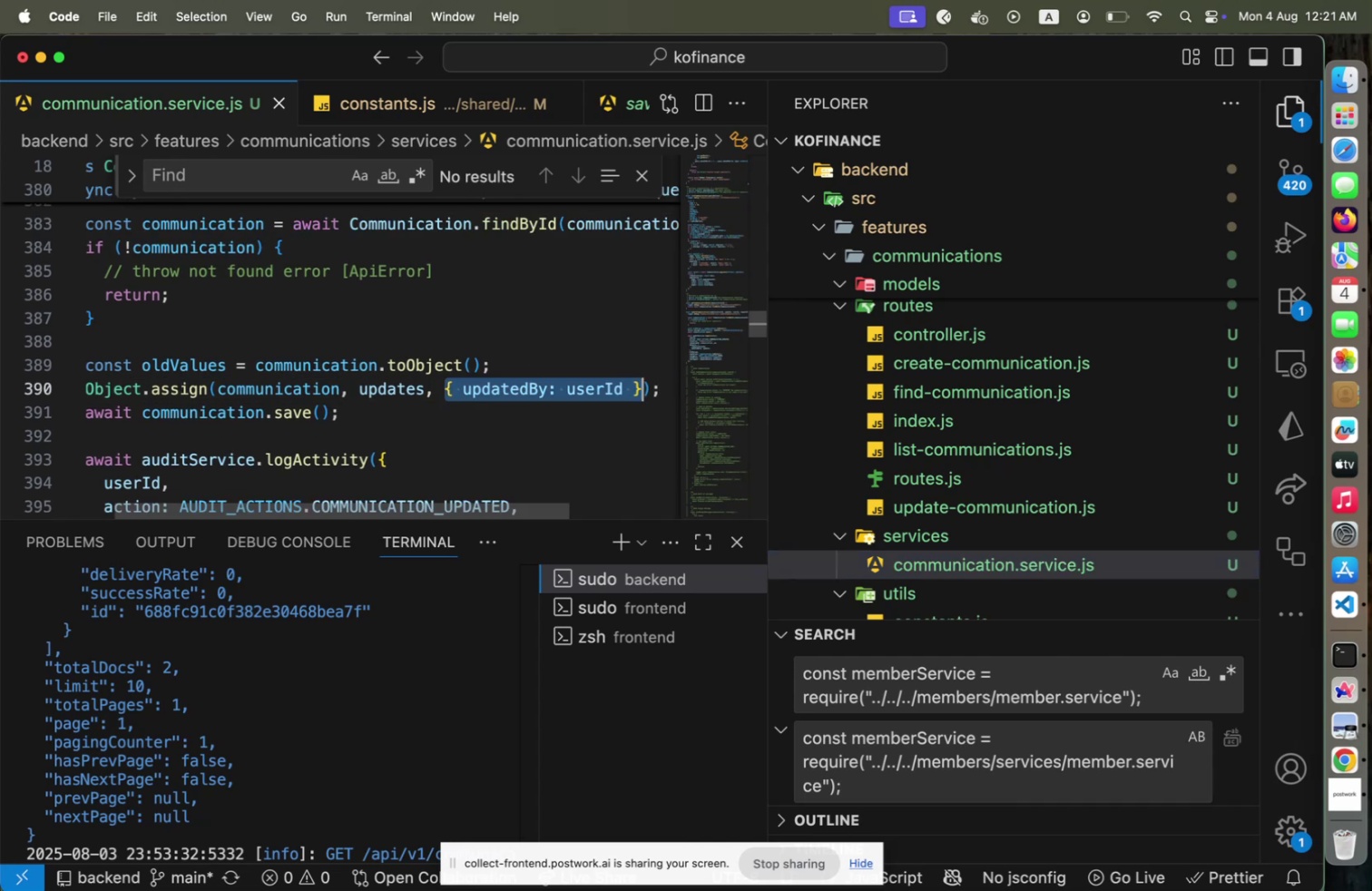 
key(Backspace)
 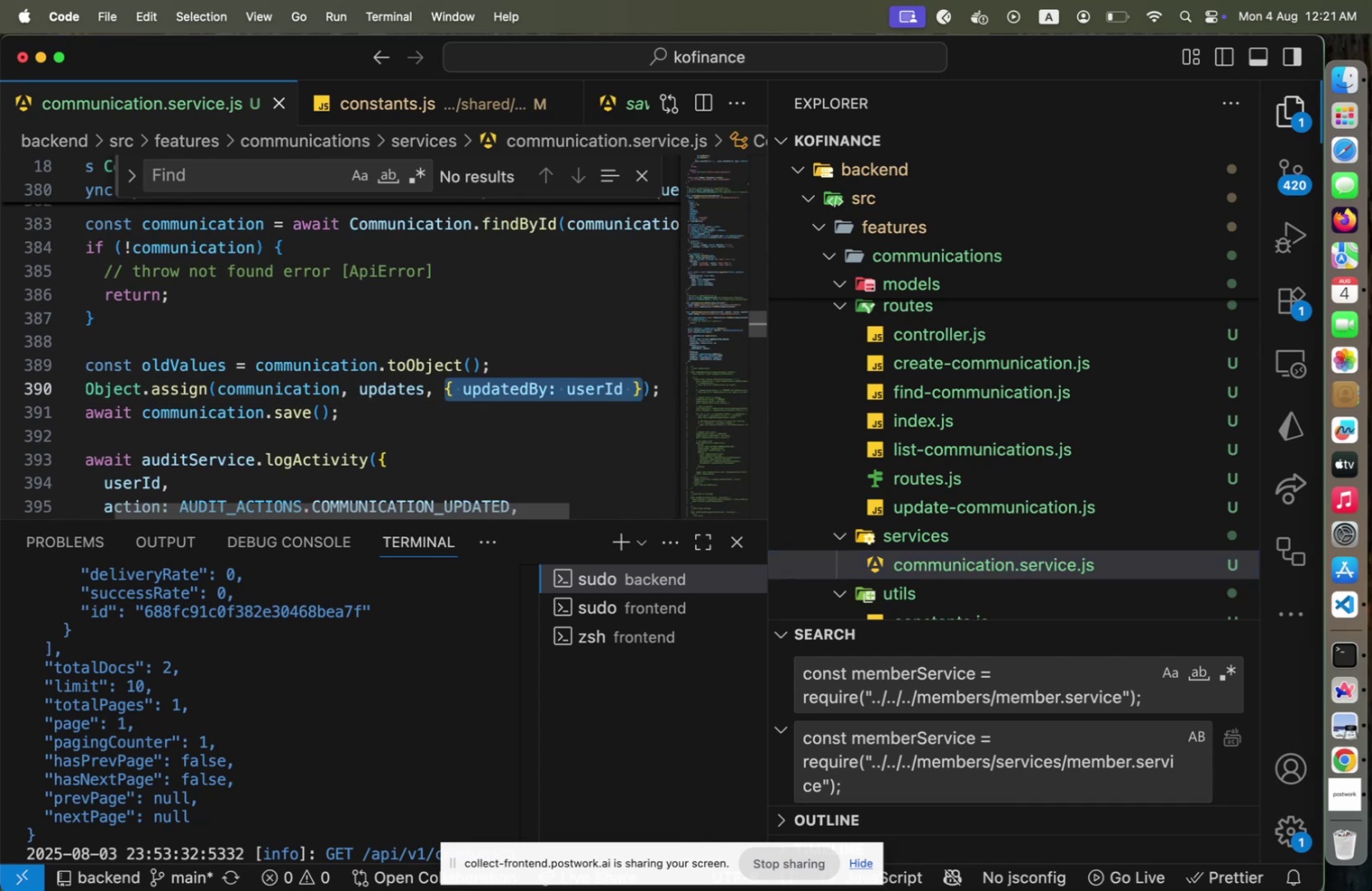 
key(Backspace)
 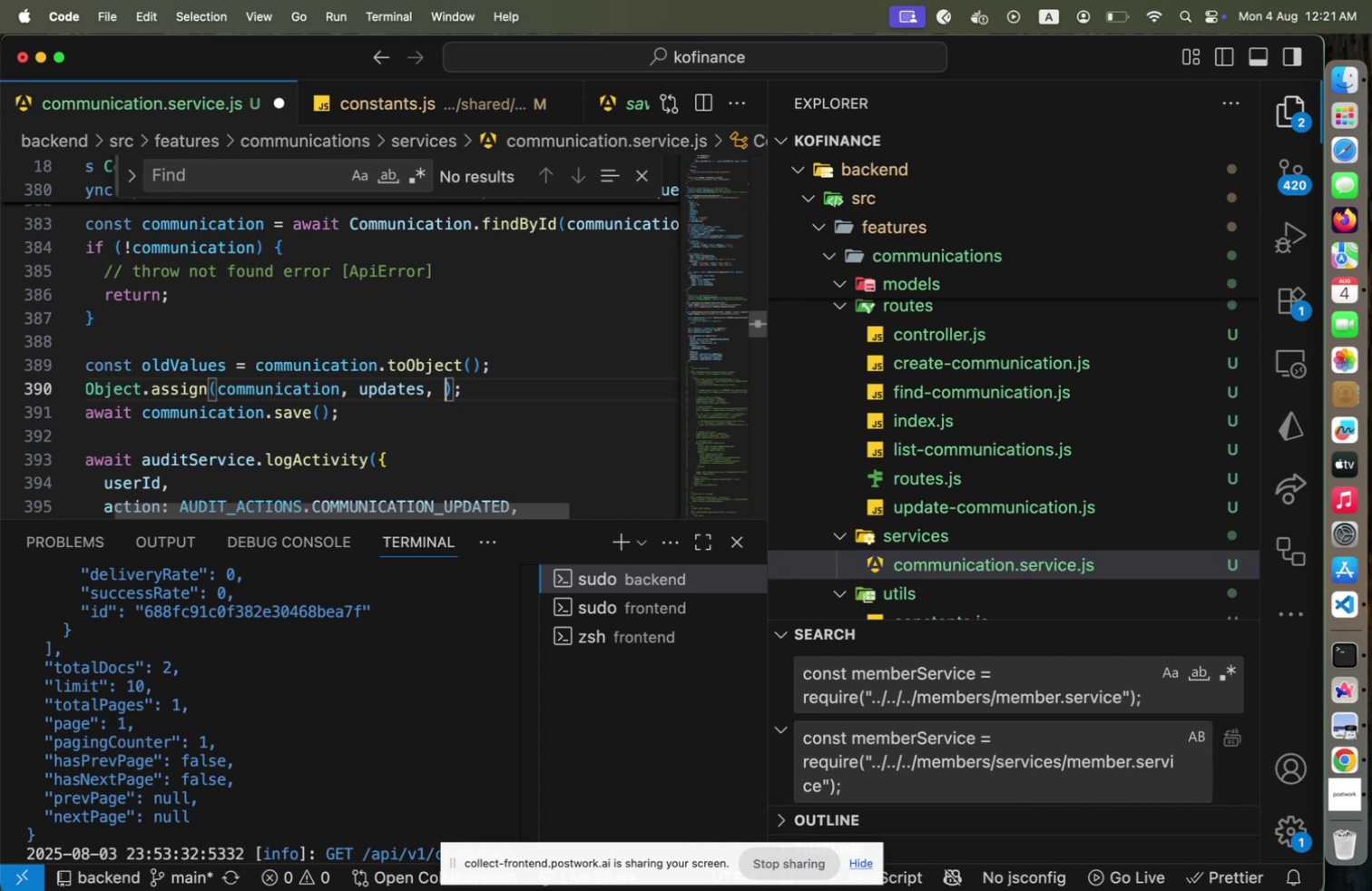 
key(Backspace)
 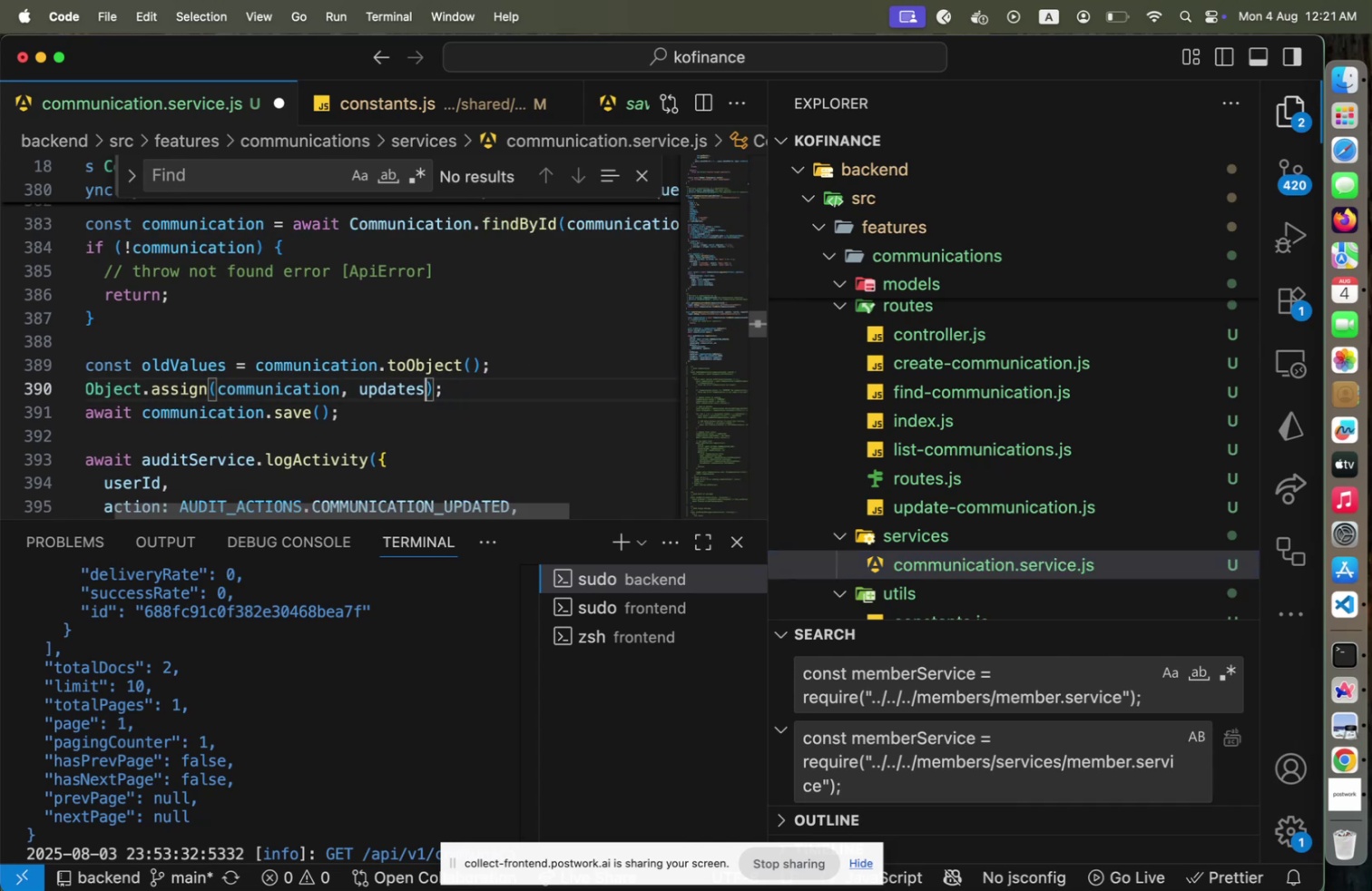 
key(ArrowRight)
 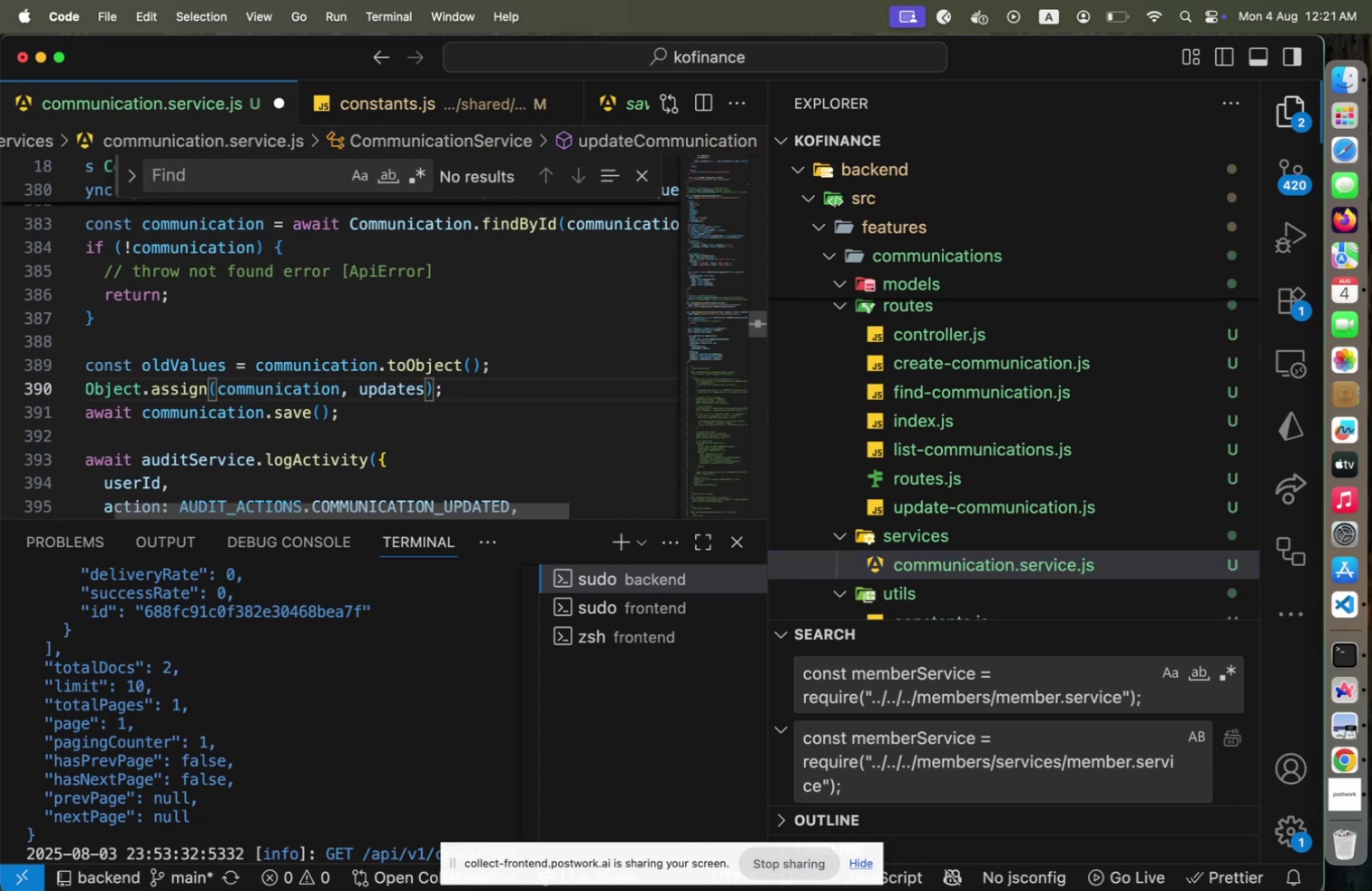 
key(Meta+CommandLeft)
 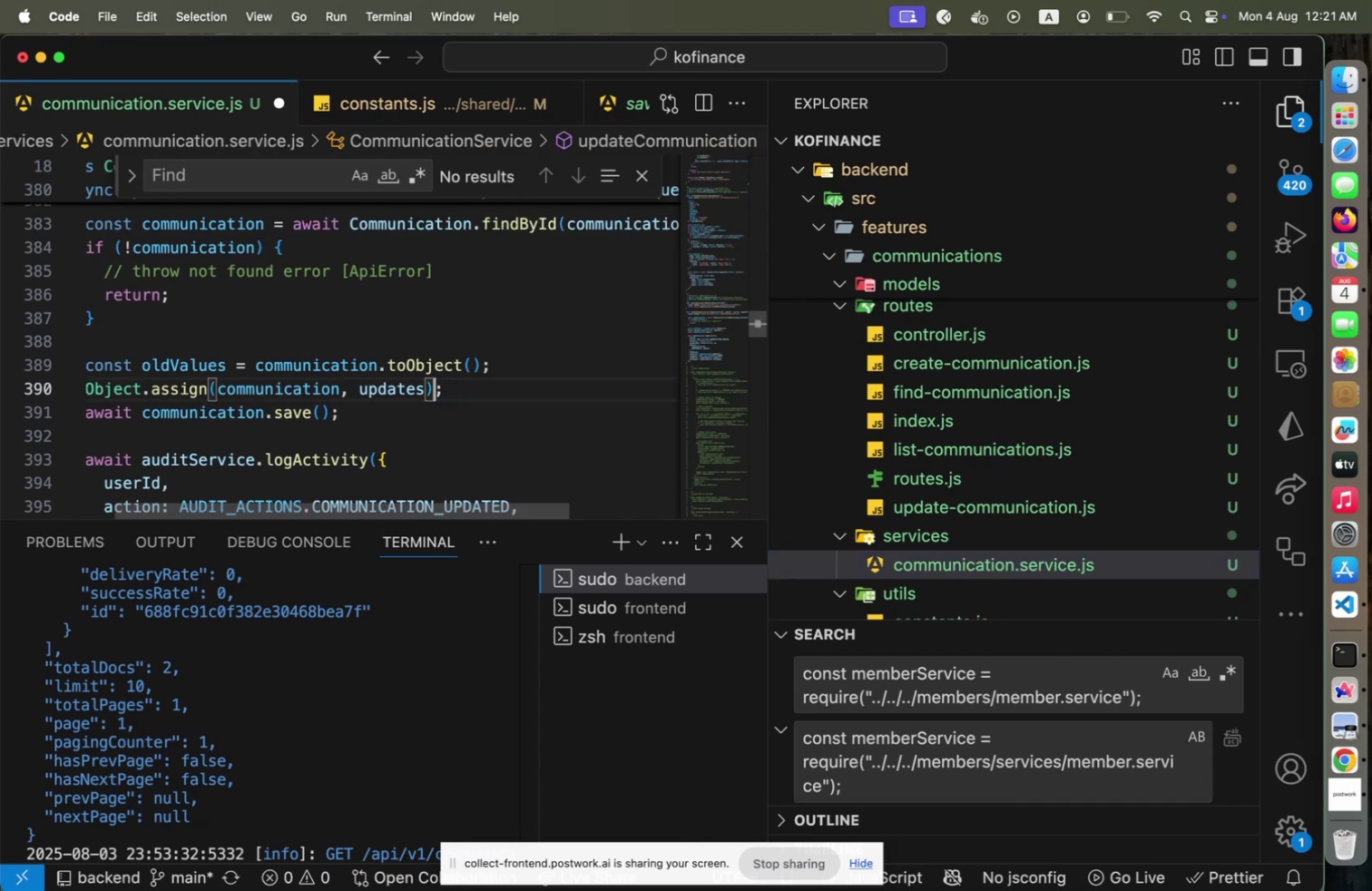 
key(Meta+S)
 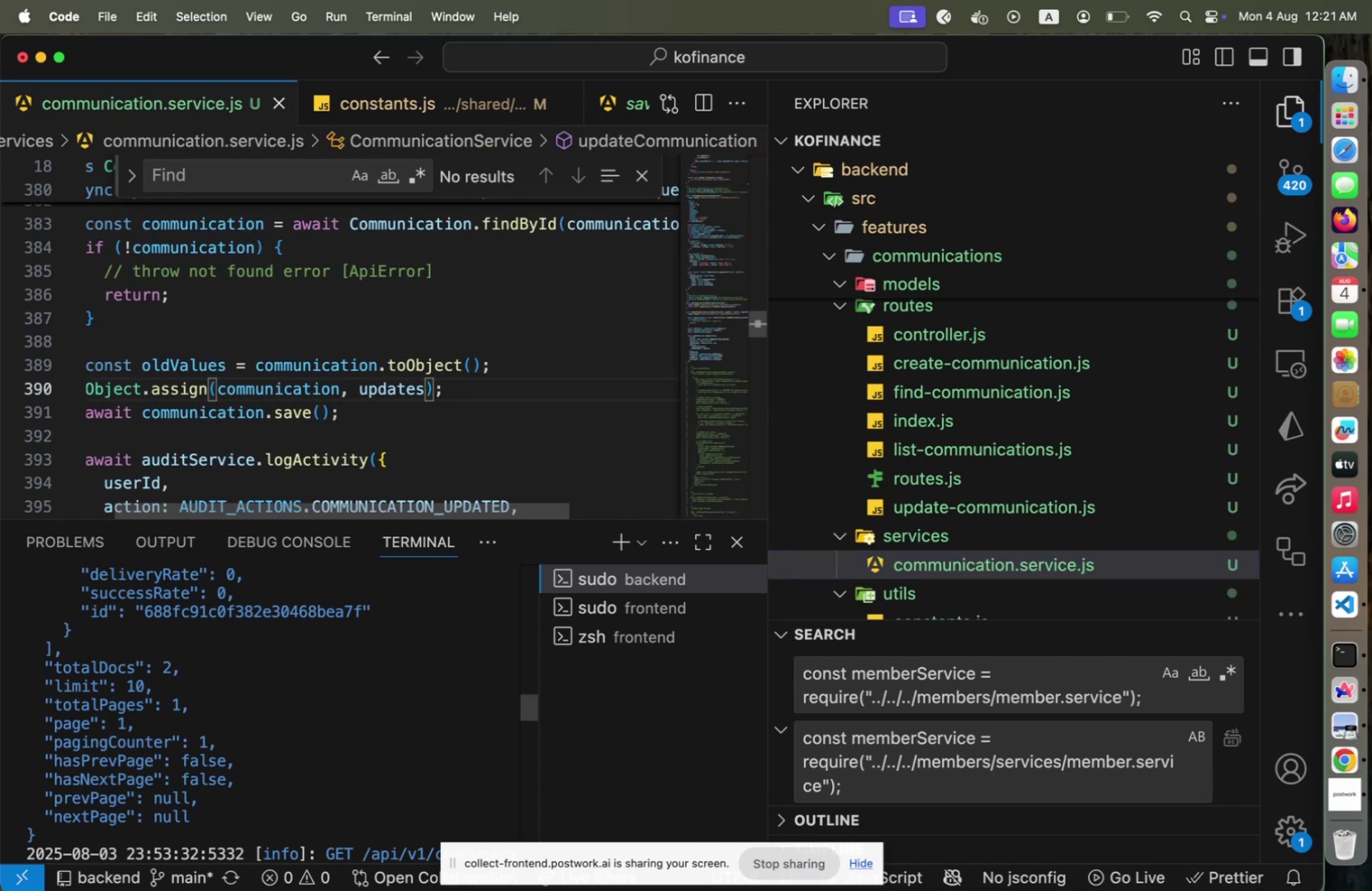 
key(ArrowDown)
 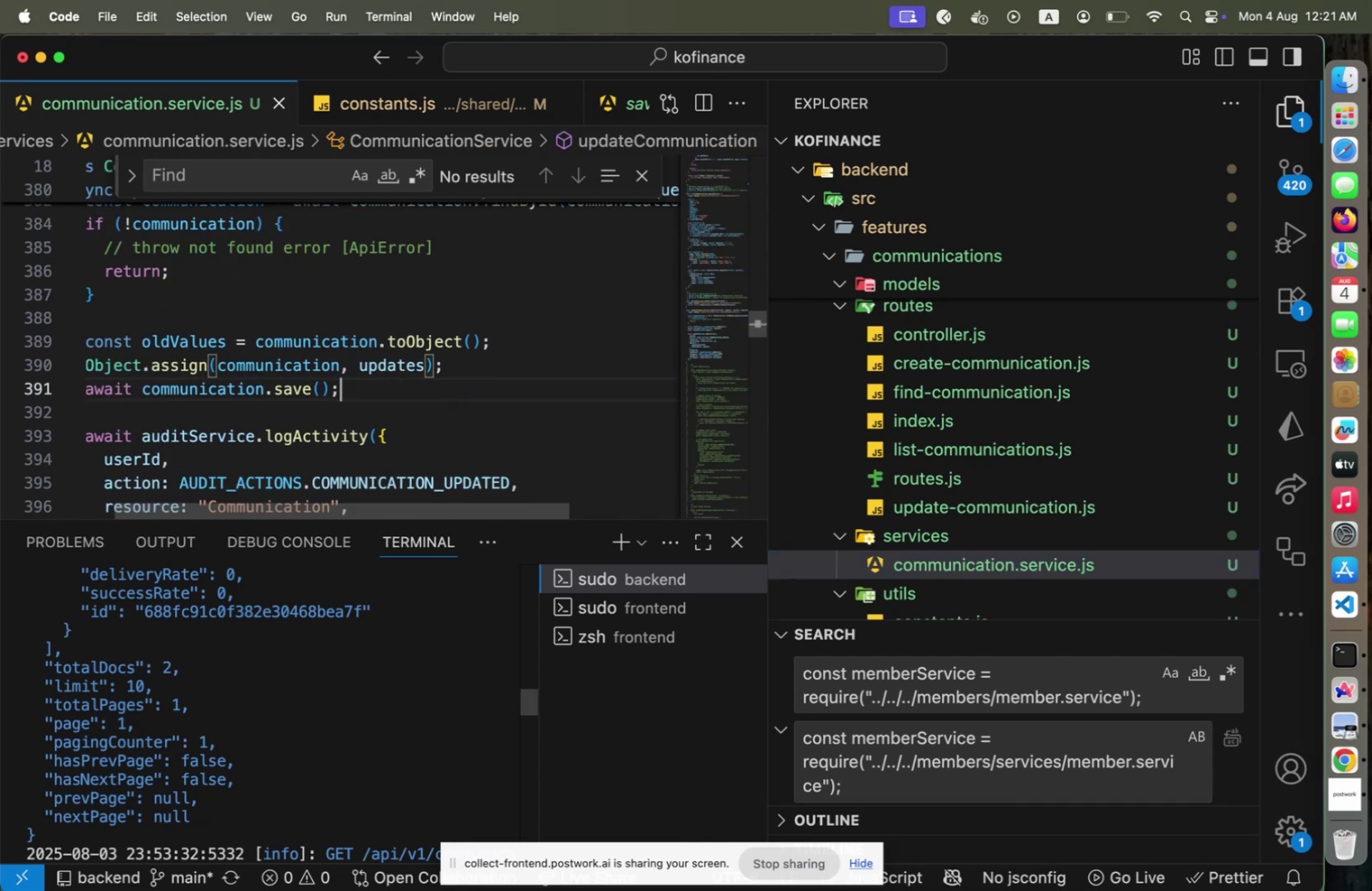 
key(Home)
 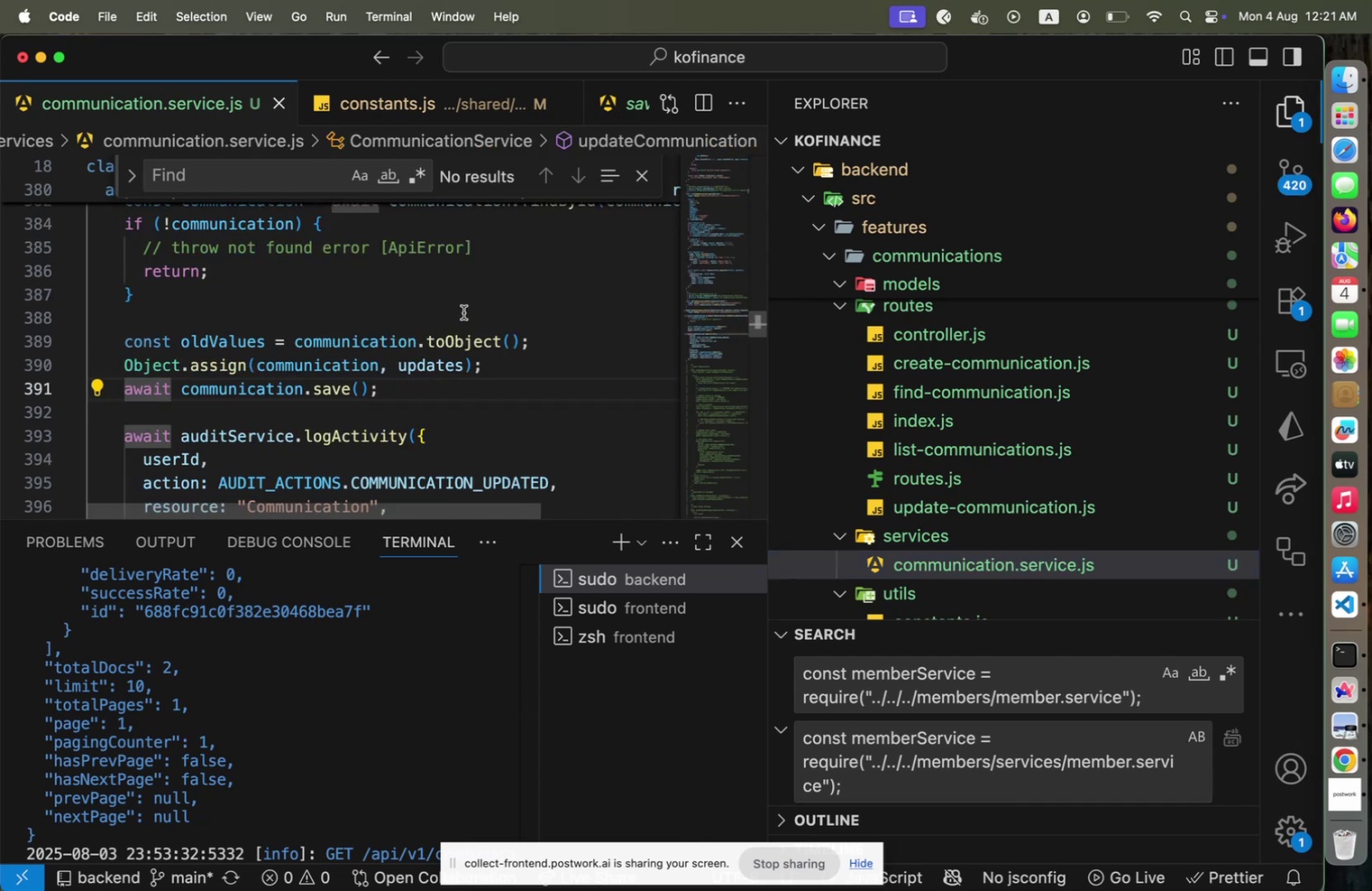 
scroll: coordinate [535, 381], scroll_direction: down, amount: 10.0
 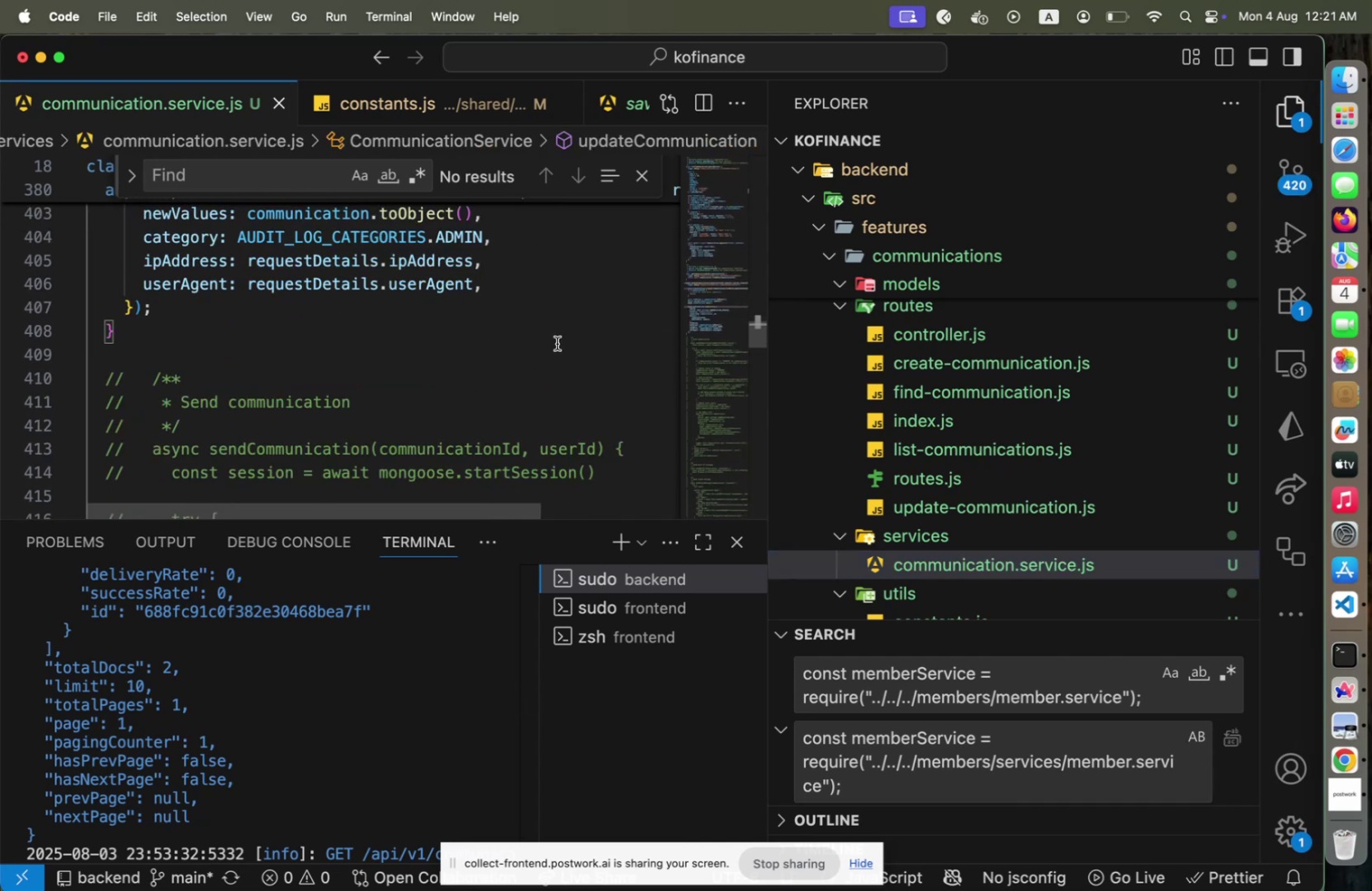 
left_click([562, 323])
 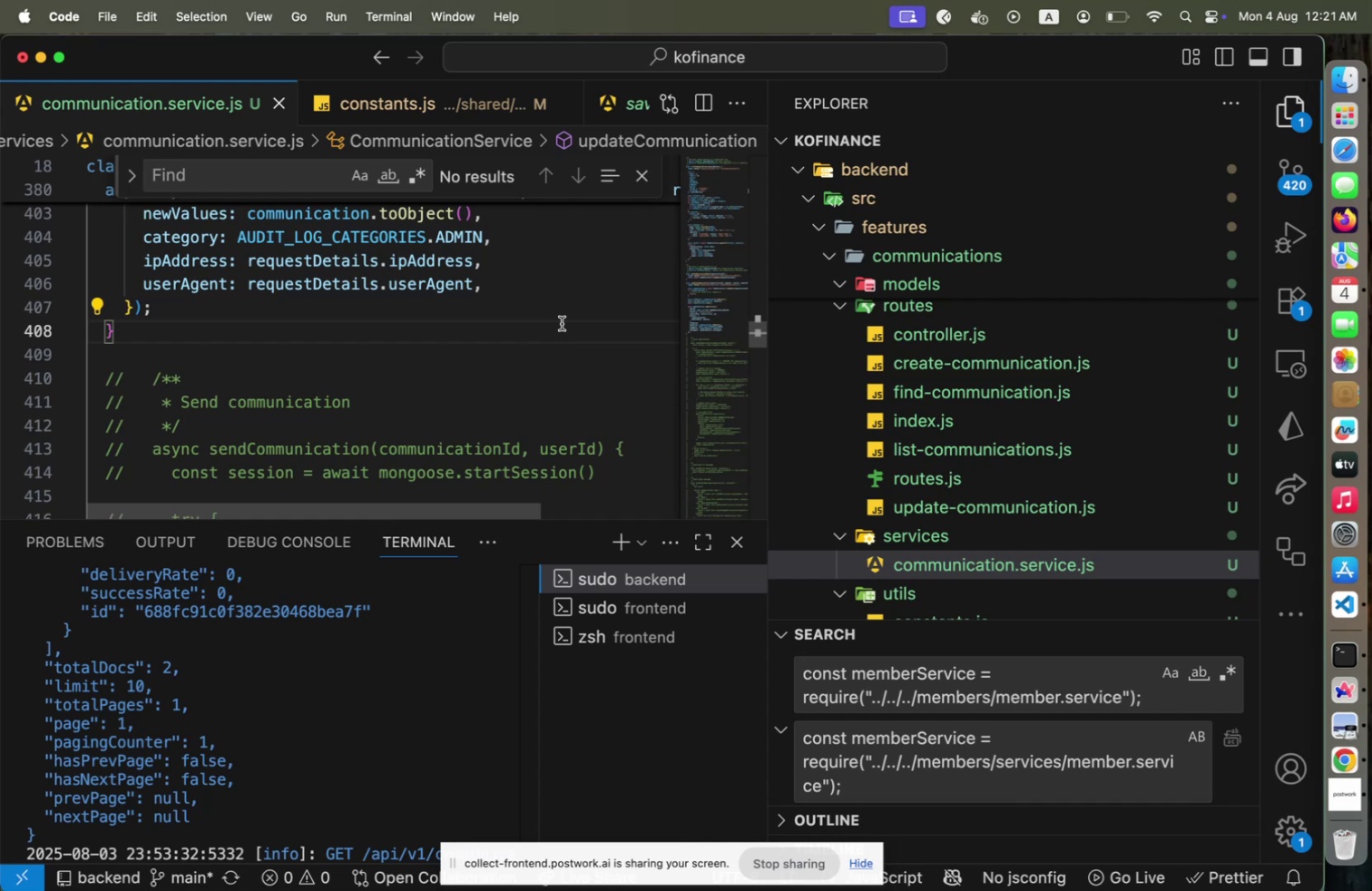 
key(ArrowUp)
 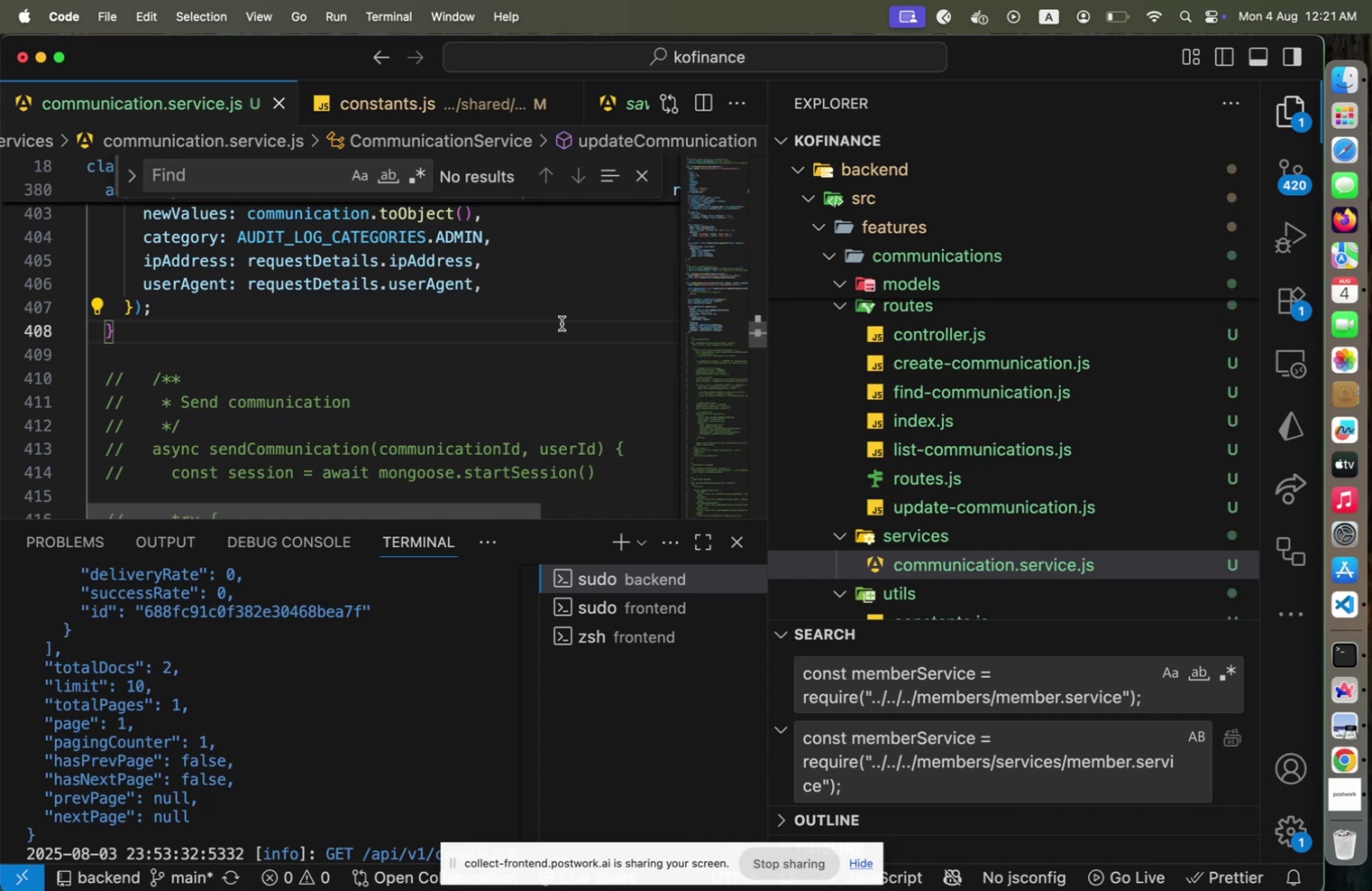 
key(End)
 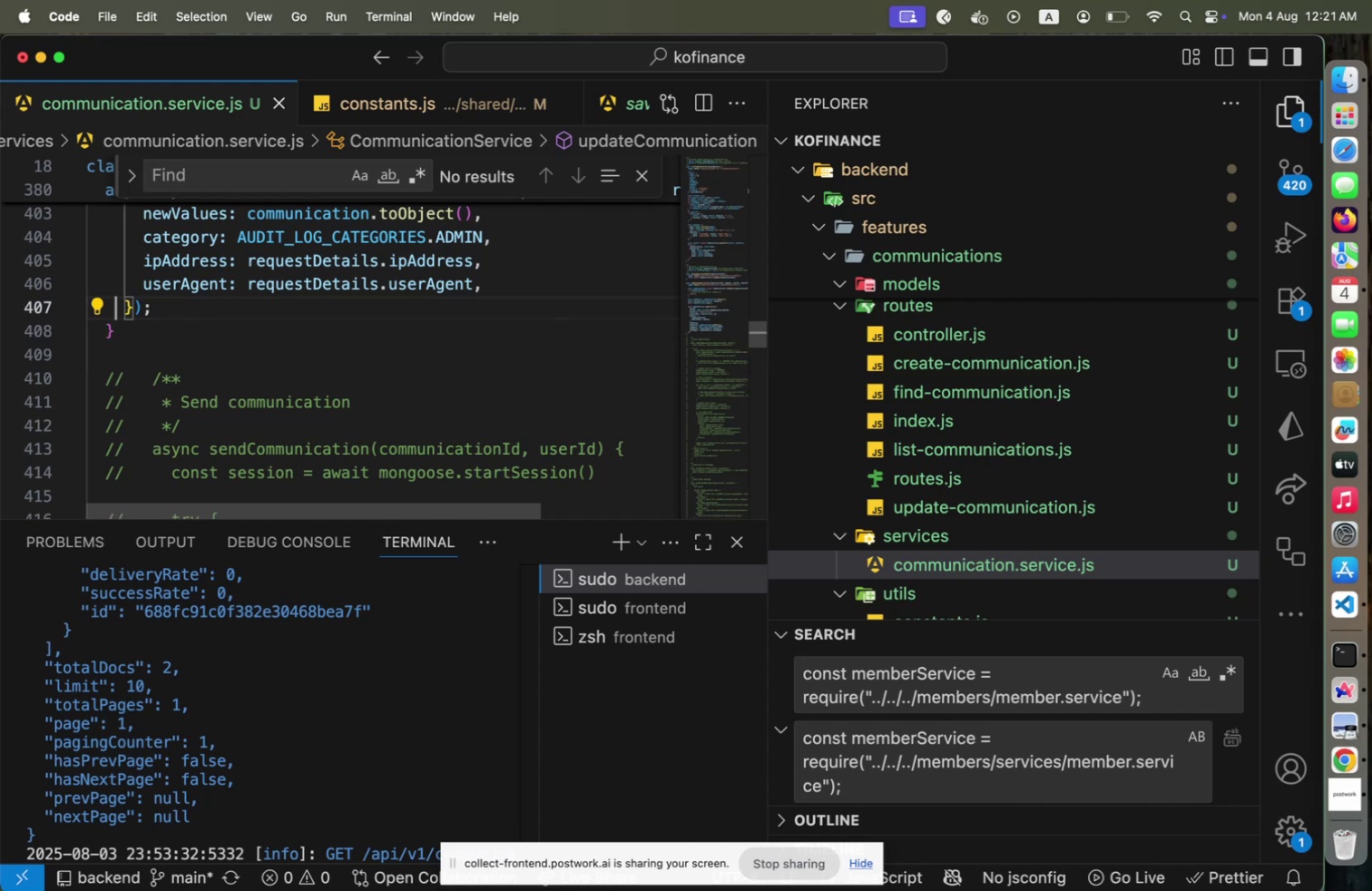 
key(Enter)
 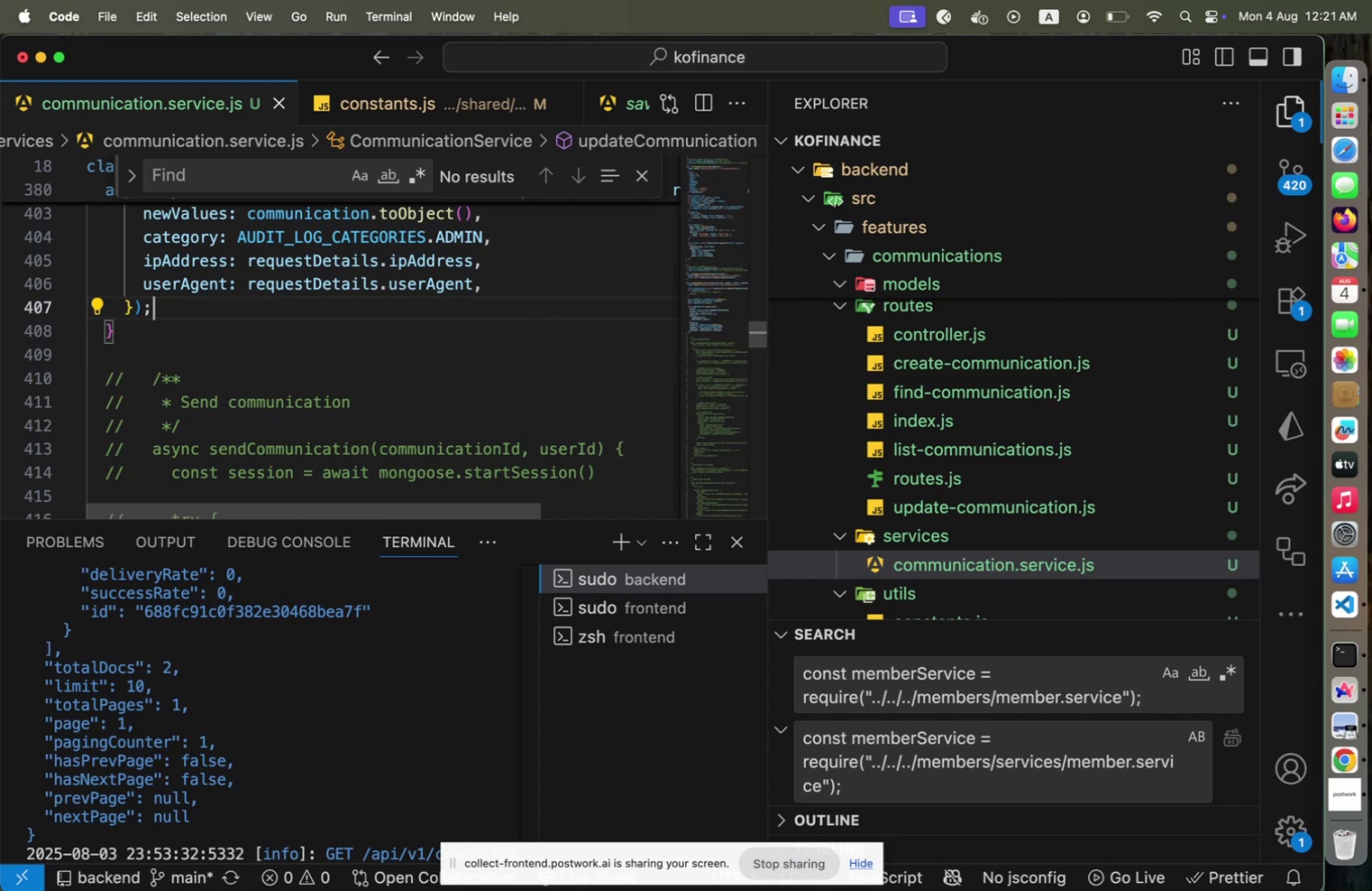 
key(Enter)
 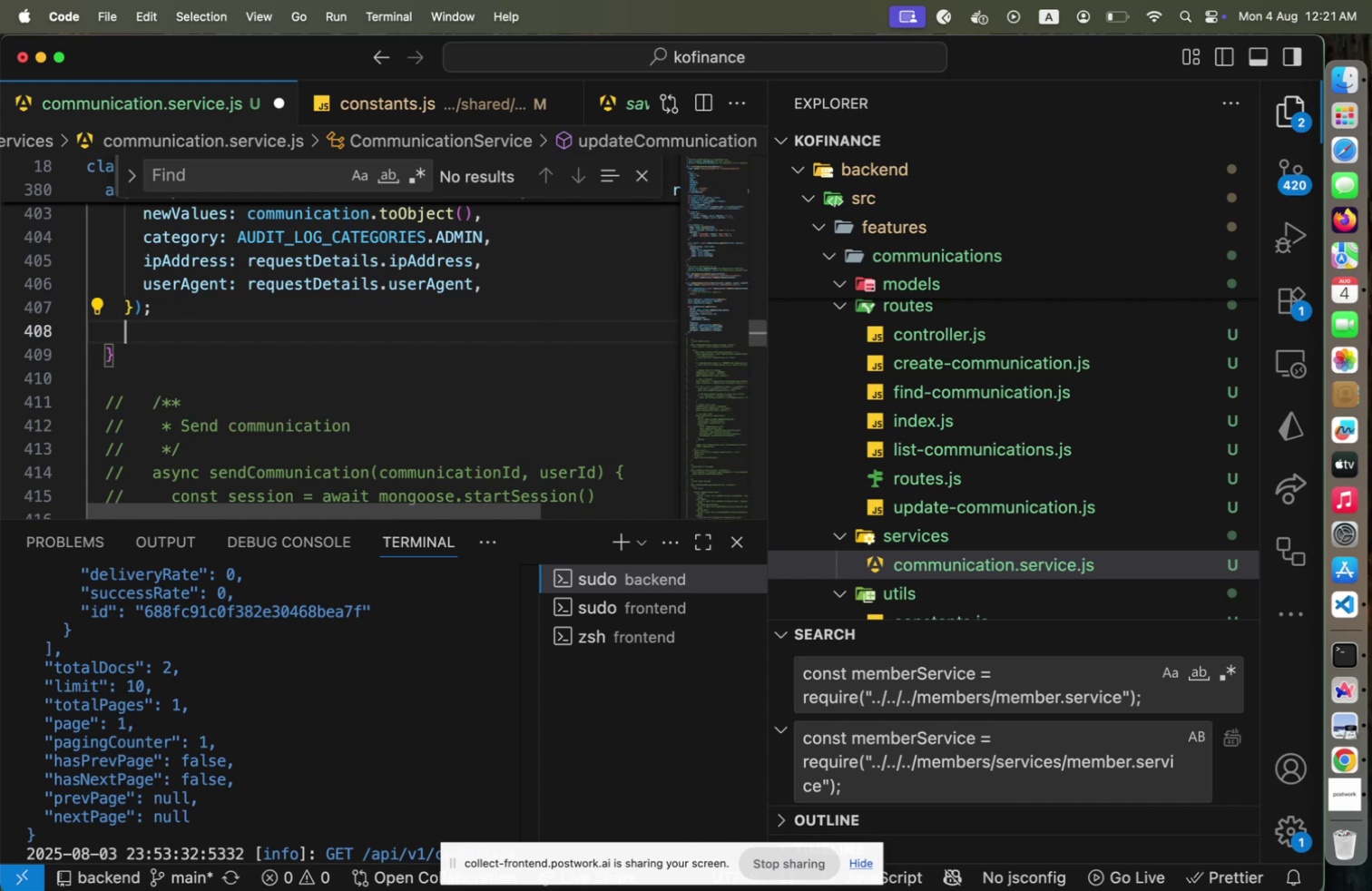 
type(return com)
 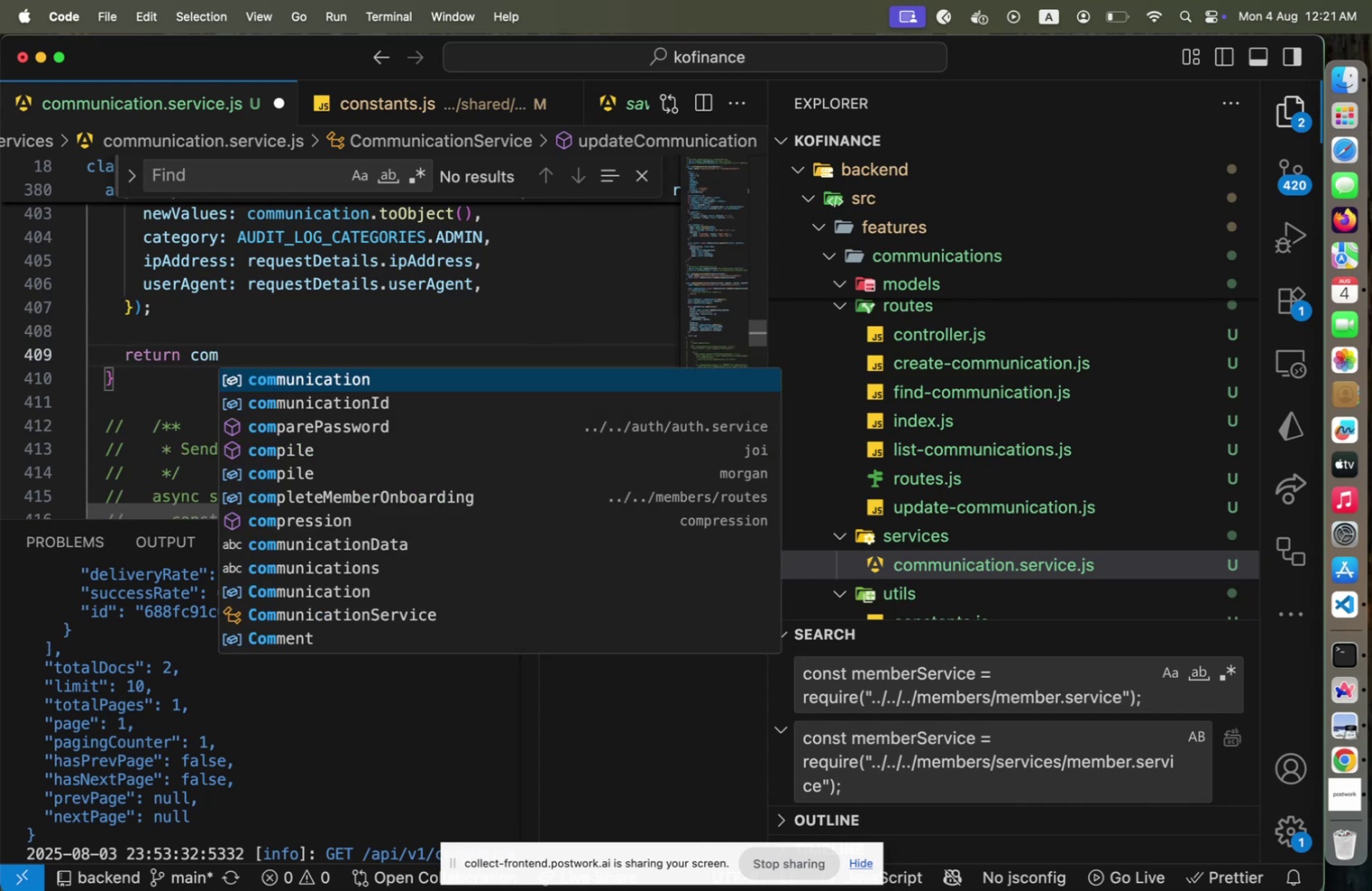 
key(Enter)
 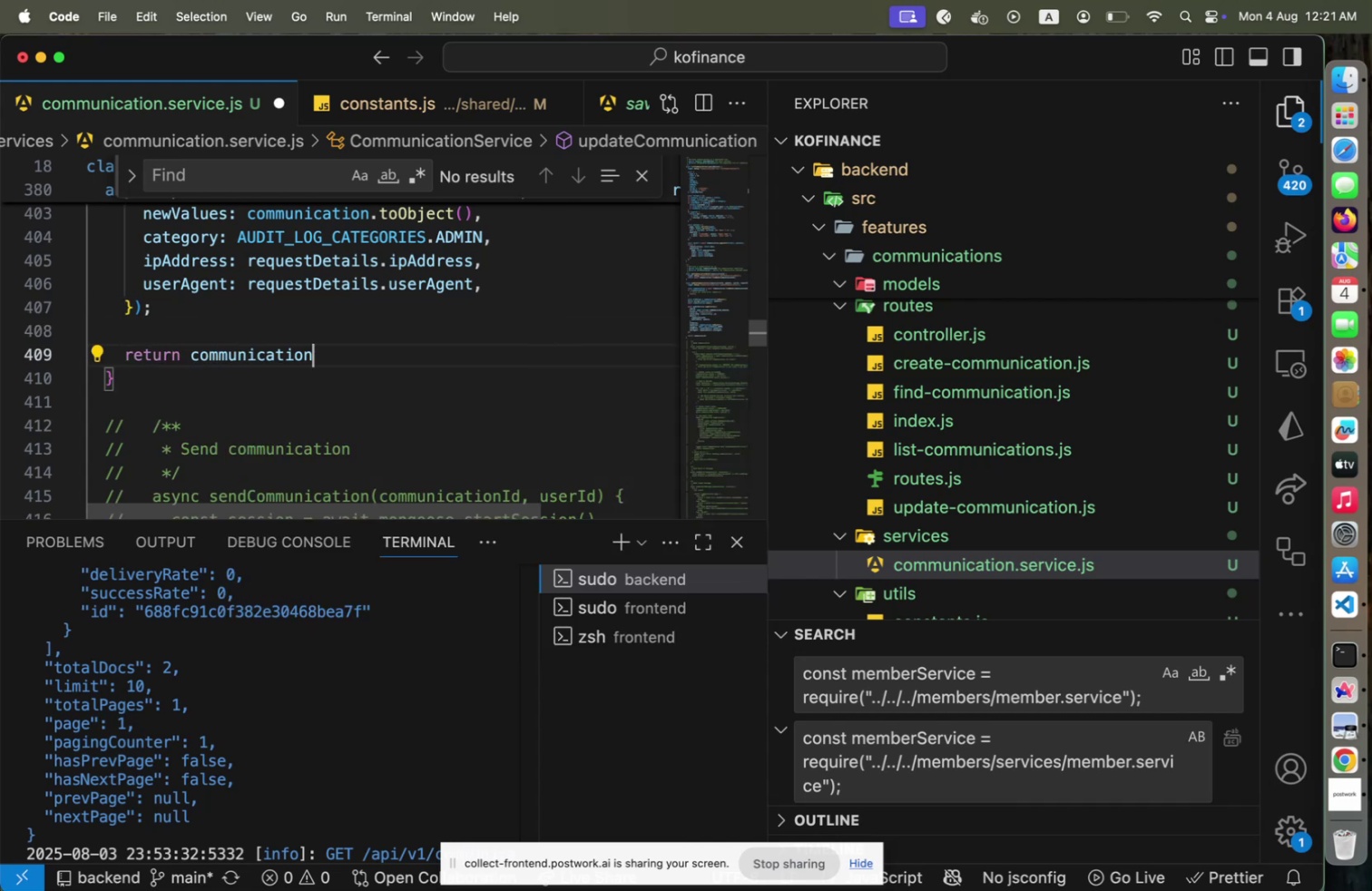 
key(Semicolon)
 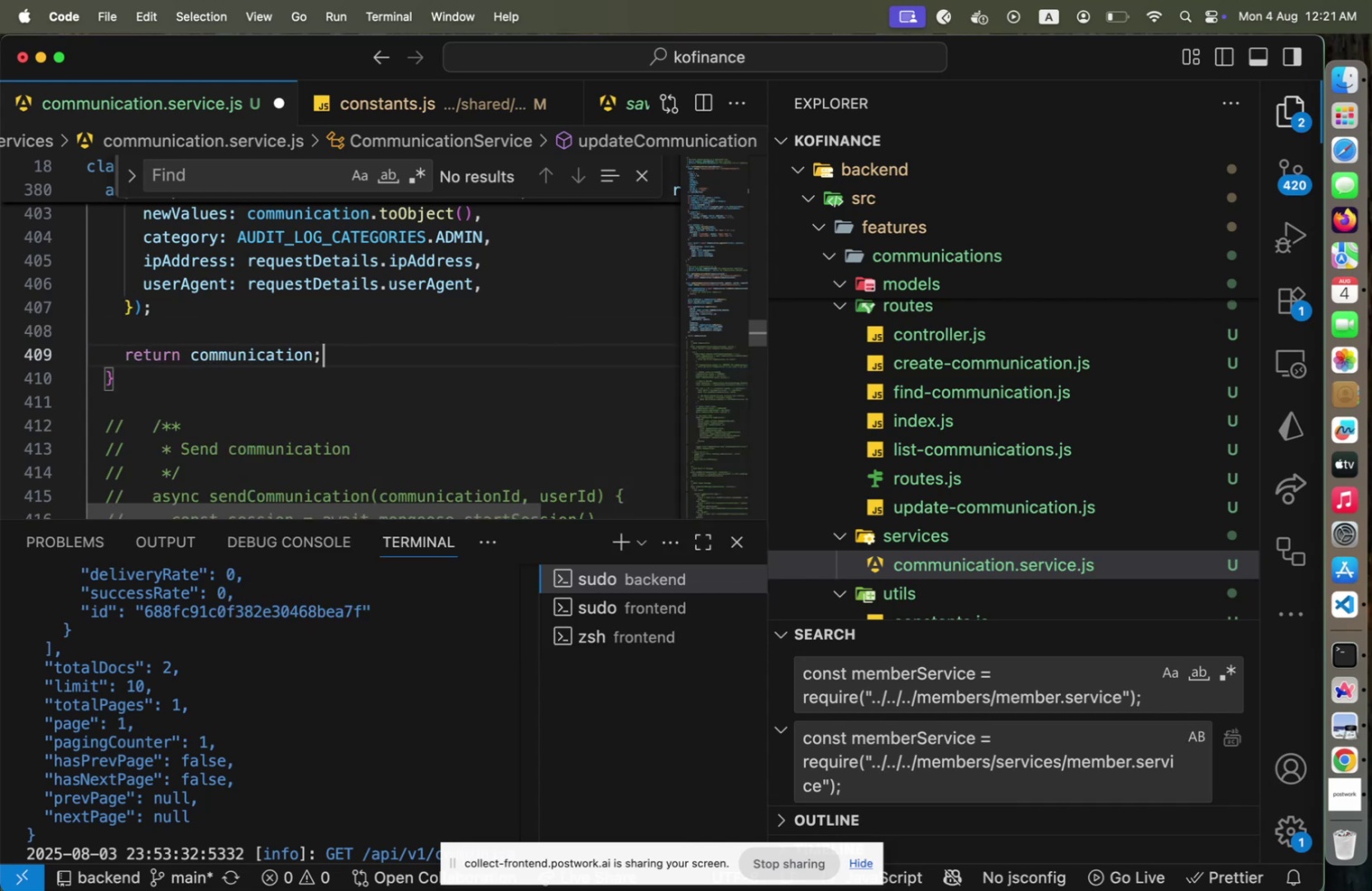 
key(Alt+Shift+F)
 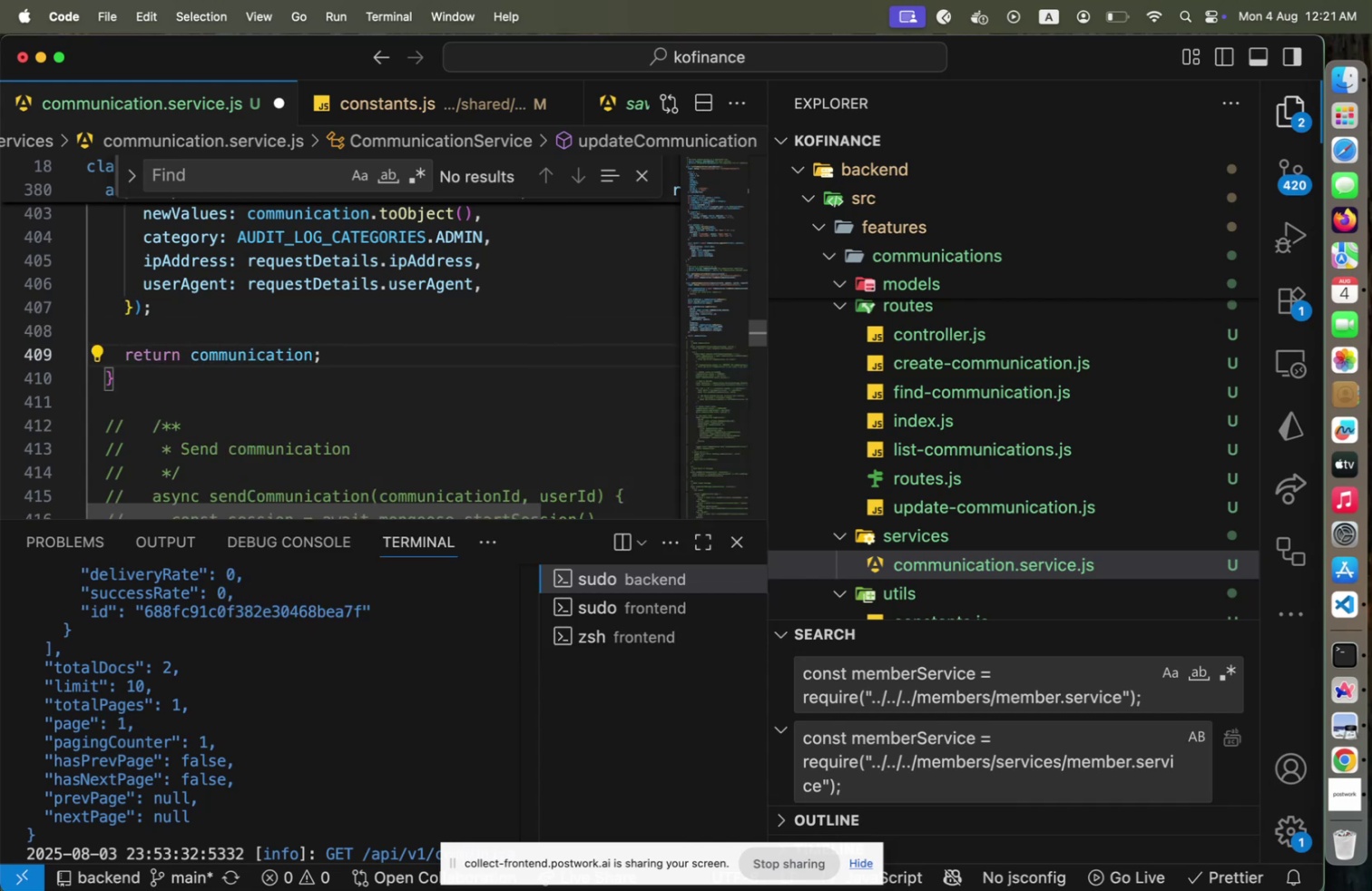 
key(Meta+CommandLeft)
 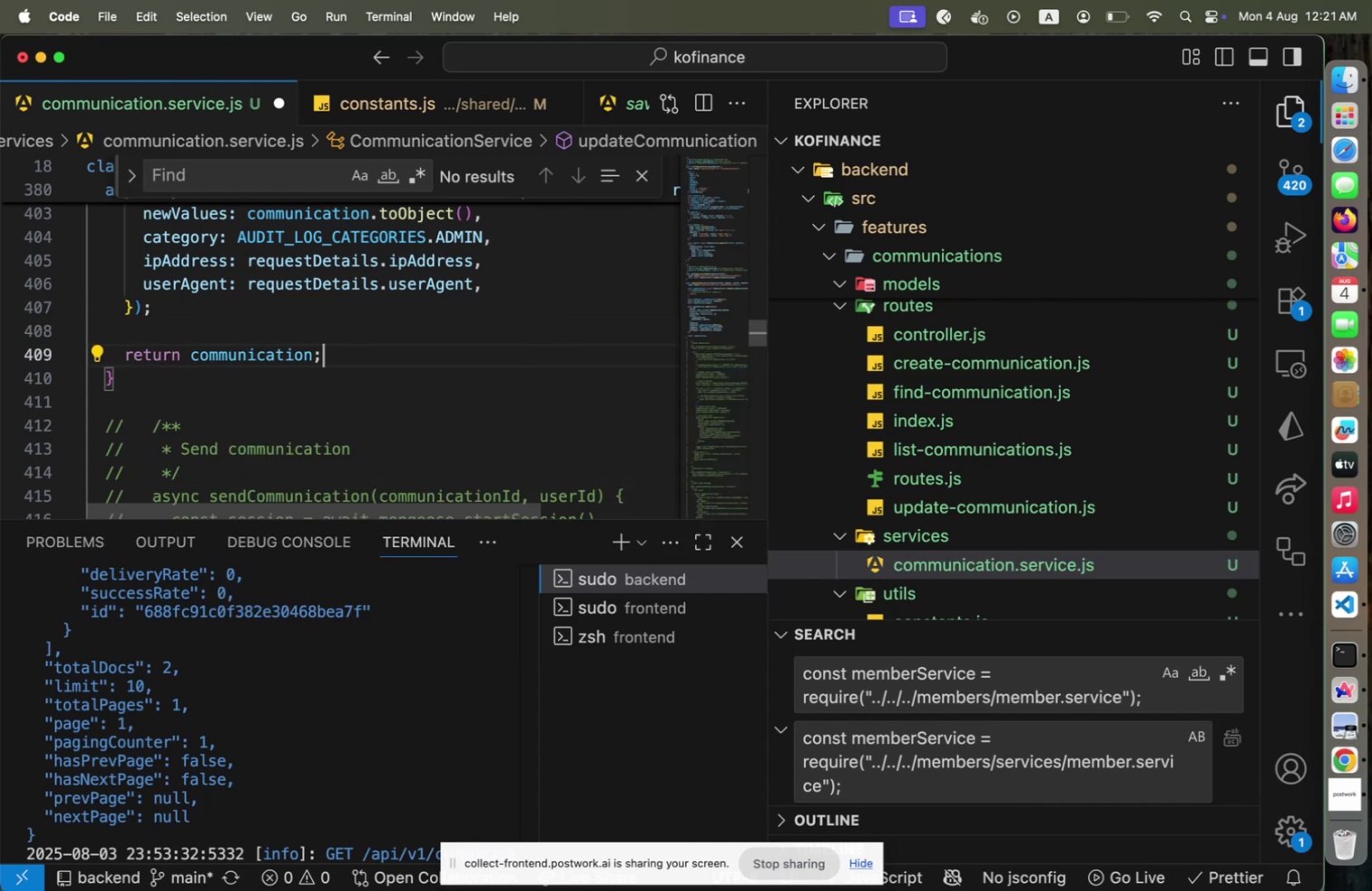 
key(Meta+S)
 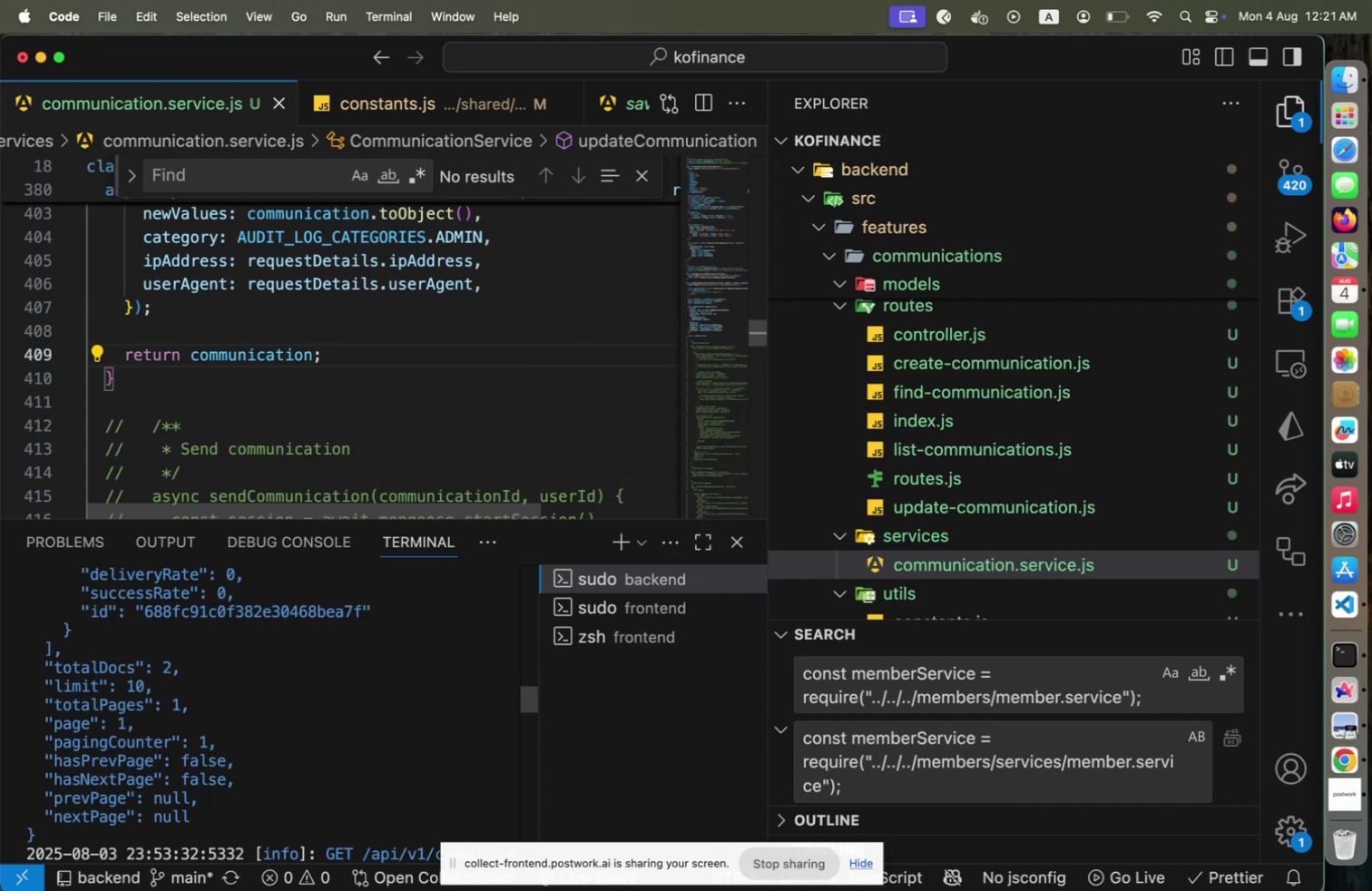 
scroll: coordinate [466, 357], scroll_direction: up, amount: 16.0
 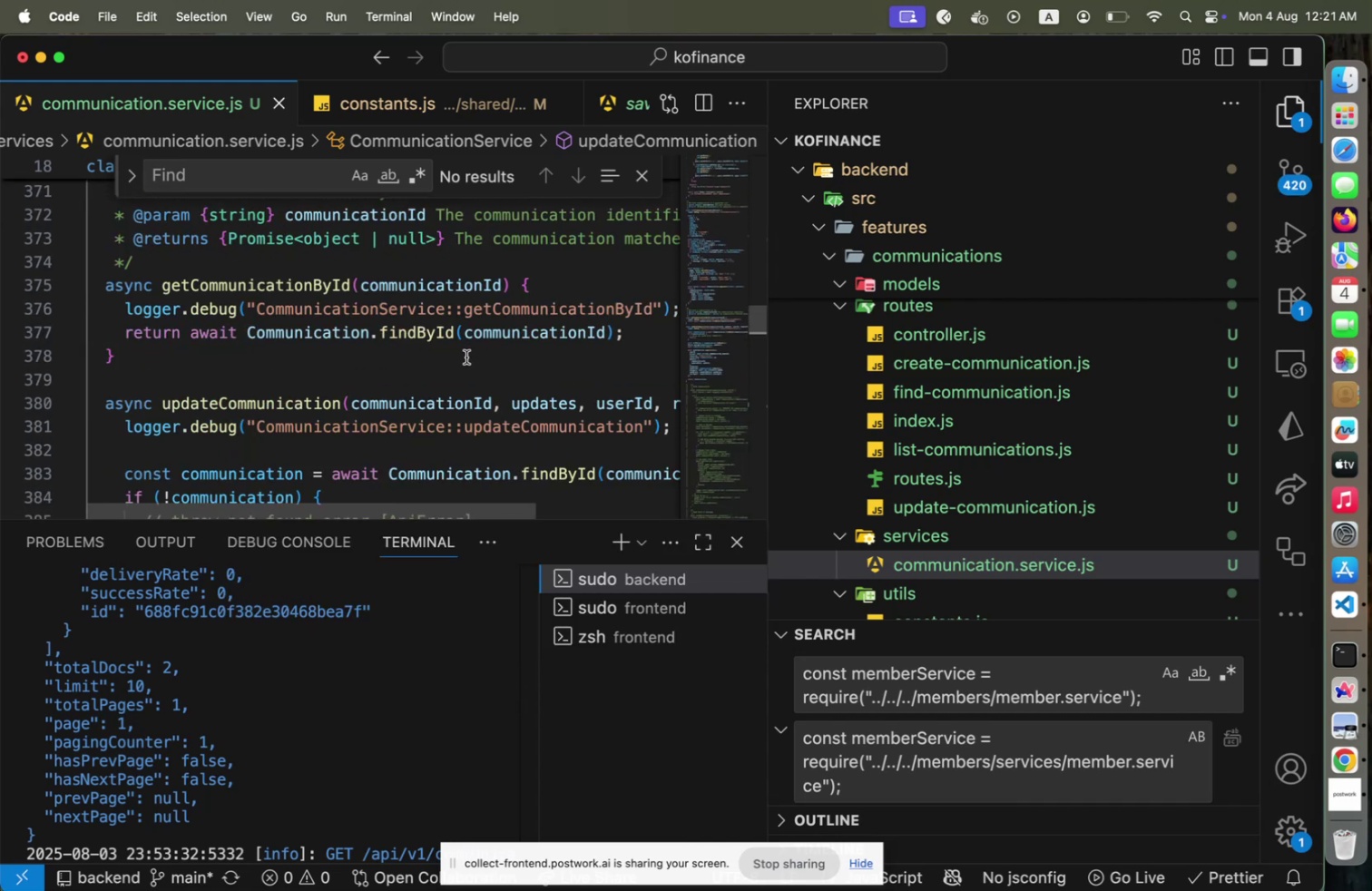 
left_click([423, 362])
 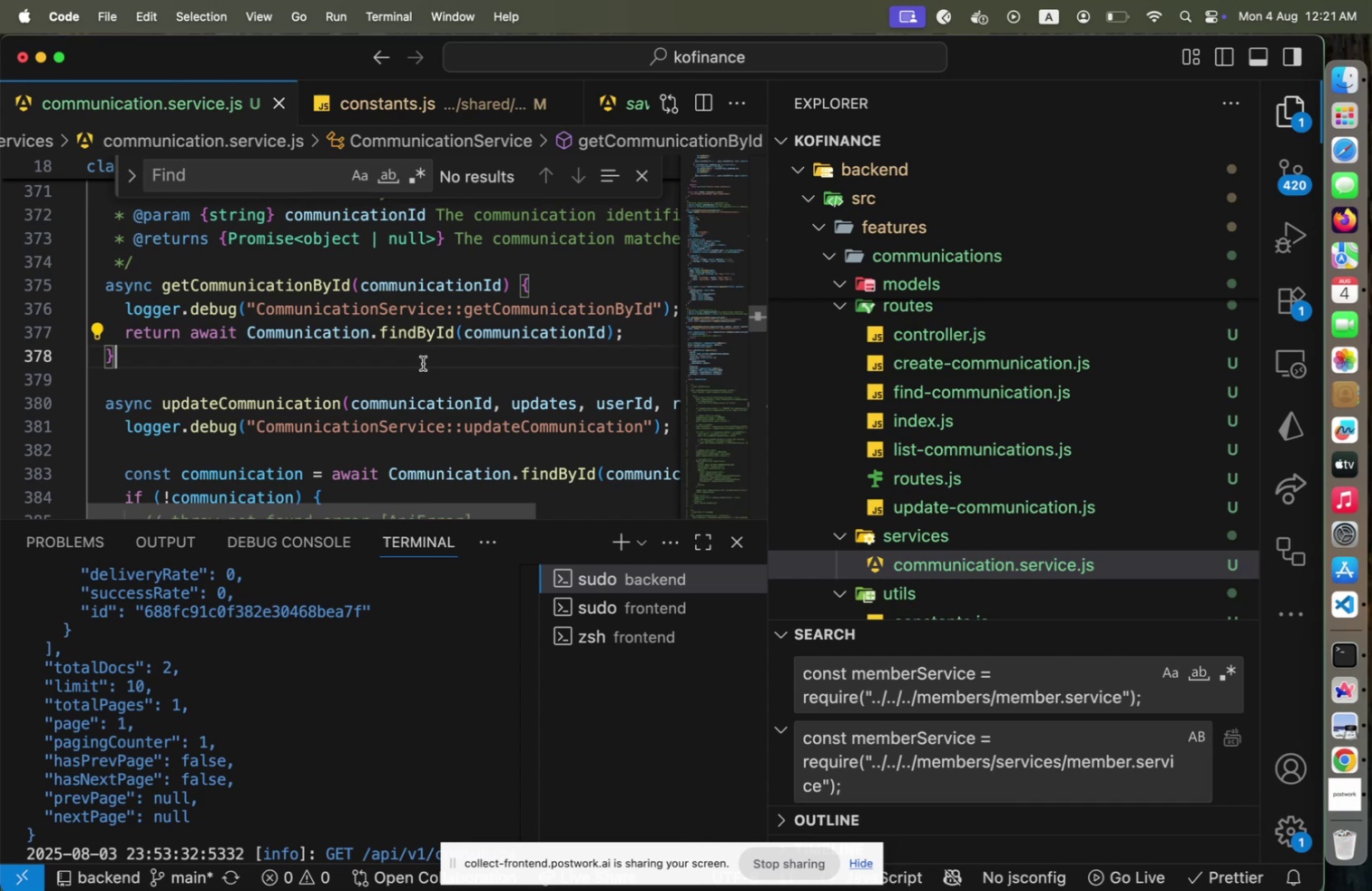 
key(ArrowDown)
 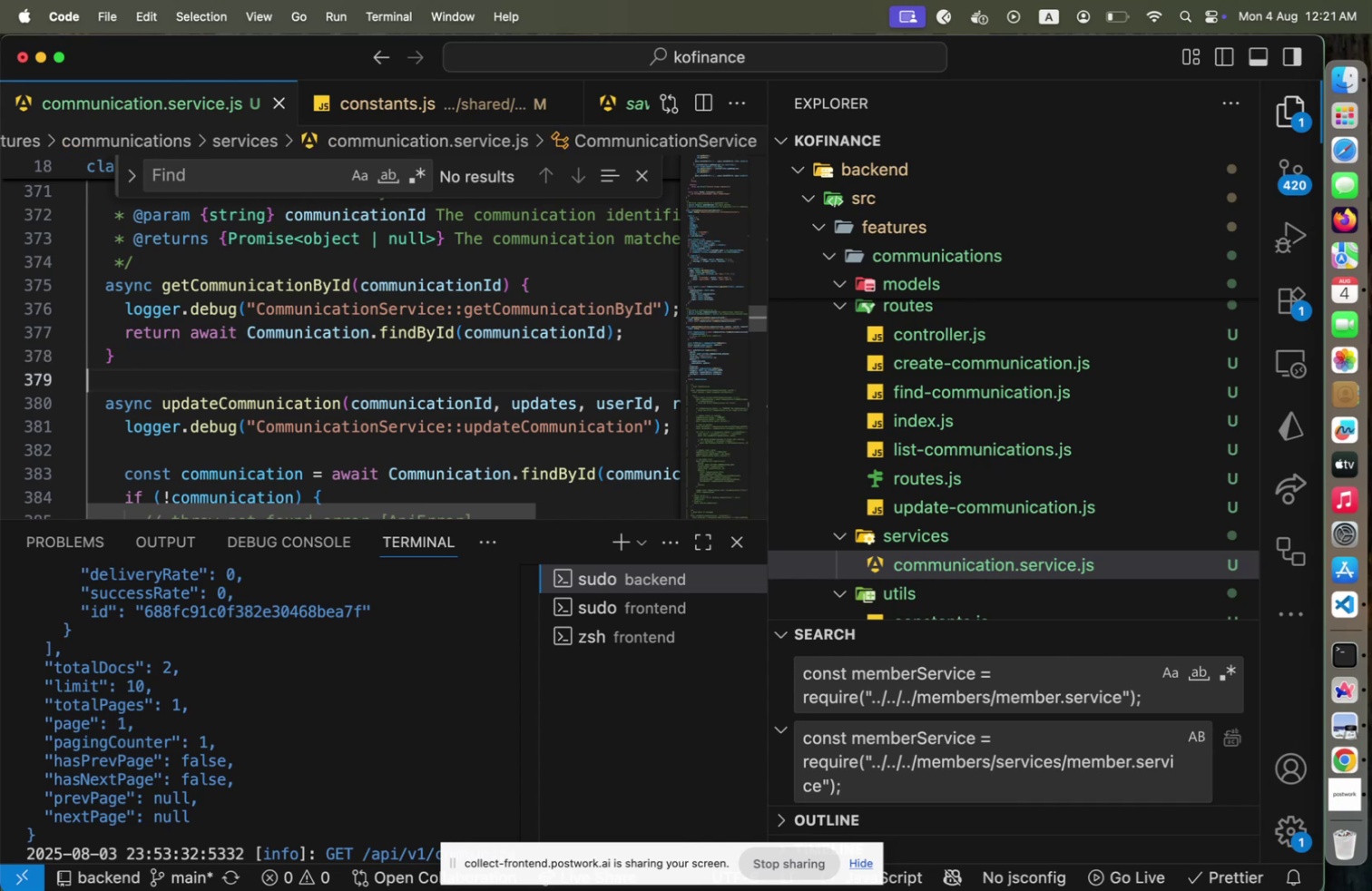 
key(Enter)
 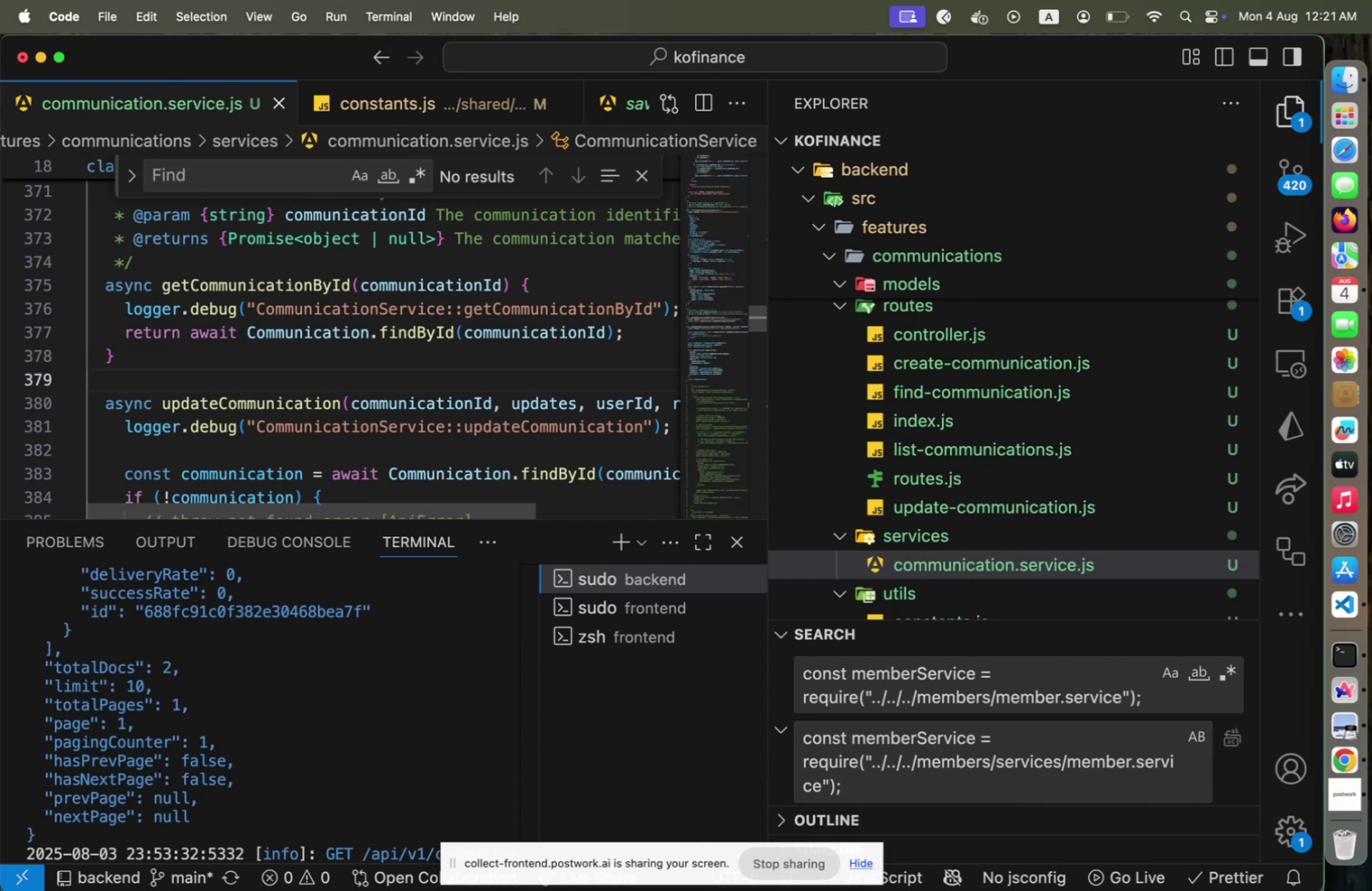 
type(/**)
 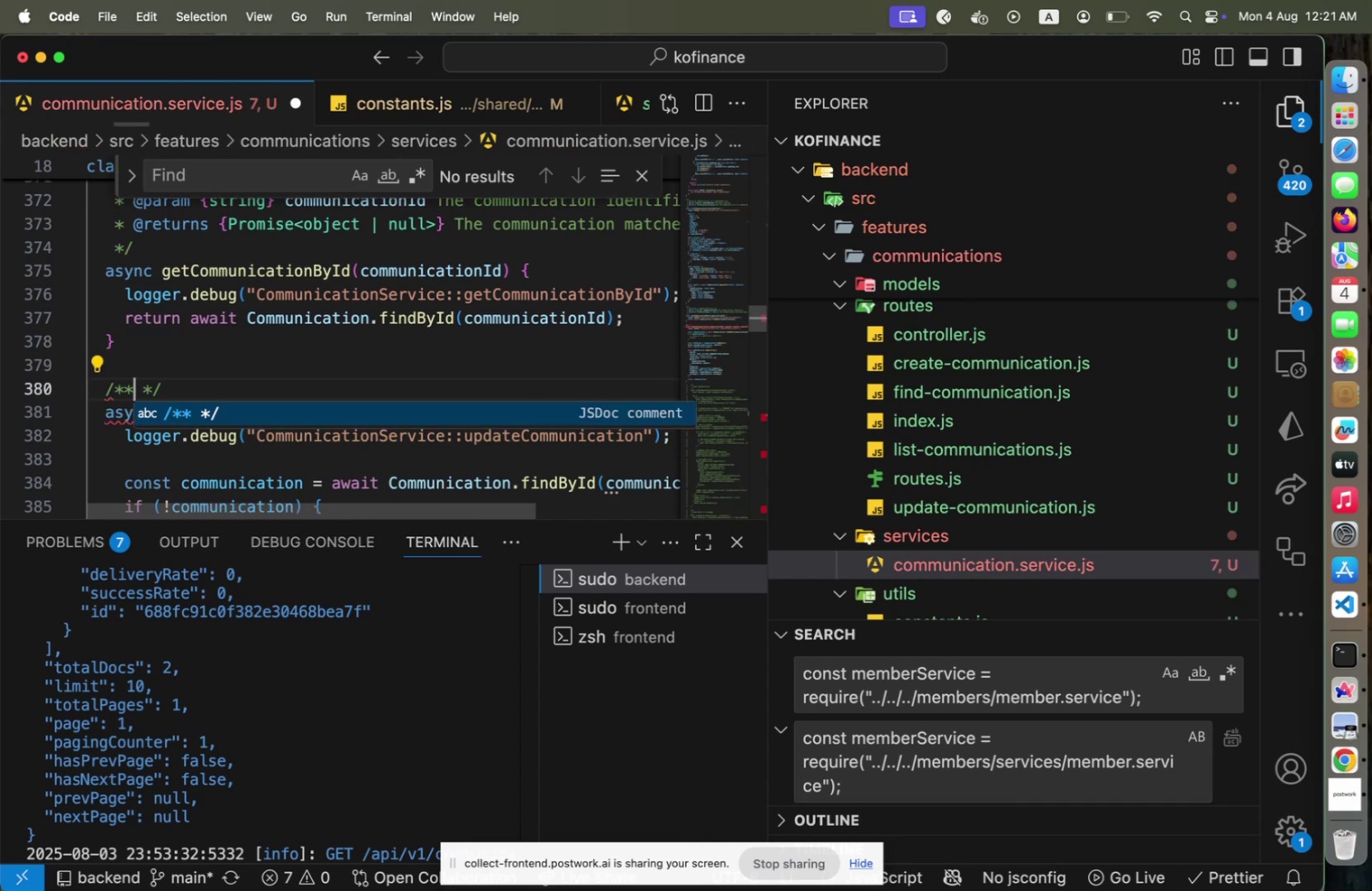 
 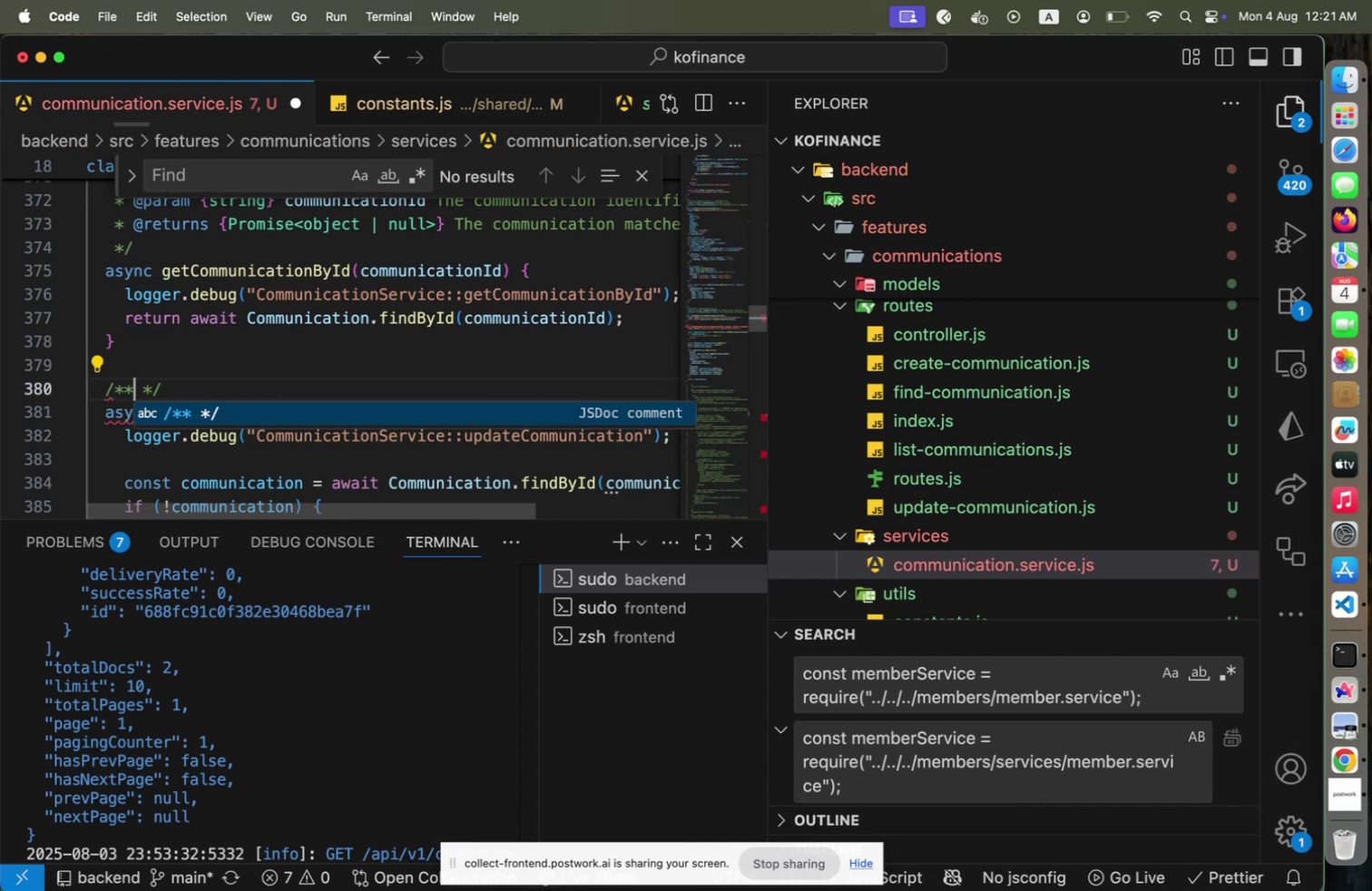 
key(Enter)
 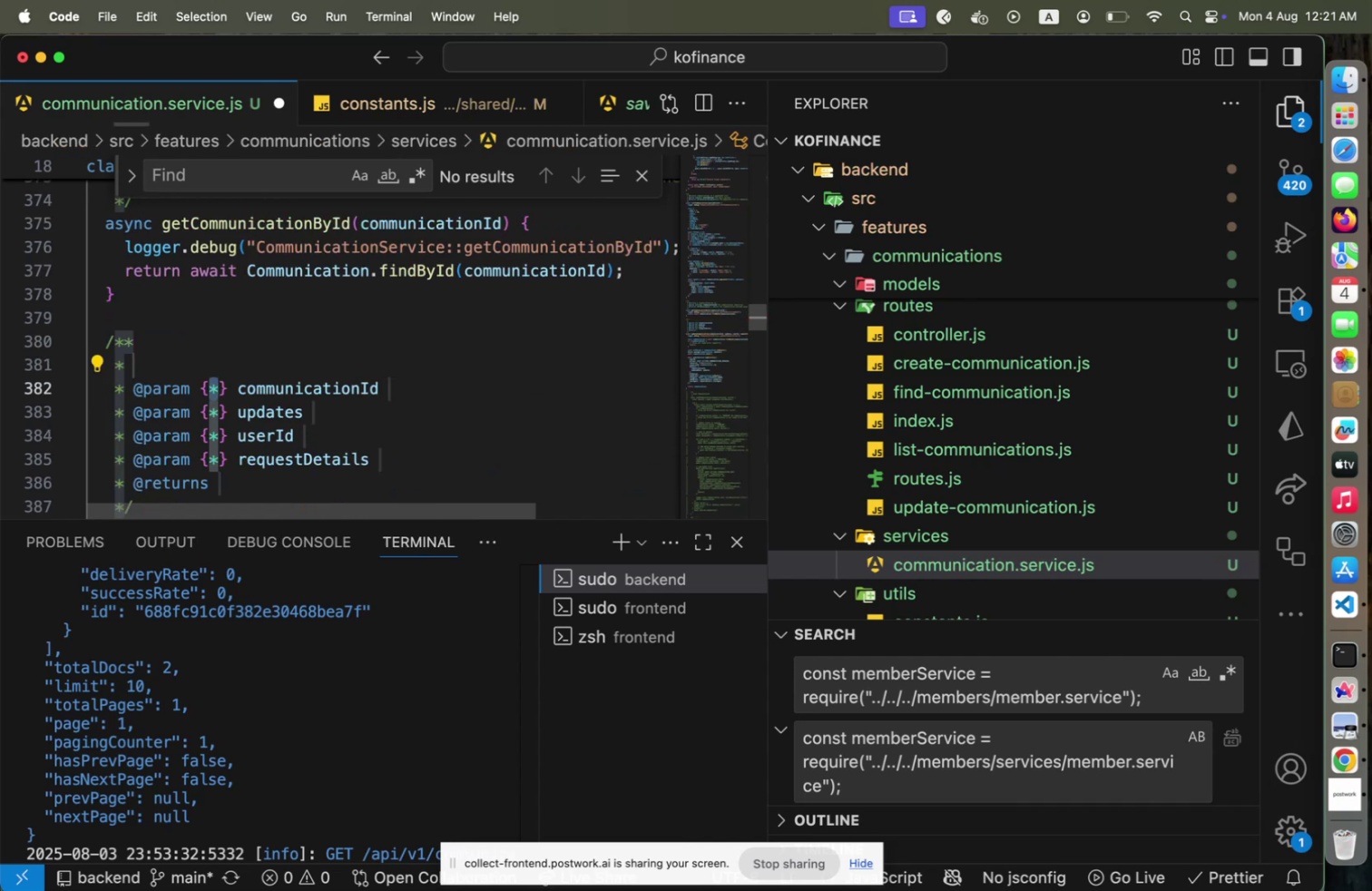 
type(string[End]The communication identifier.)
 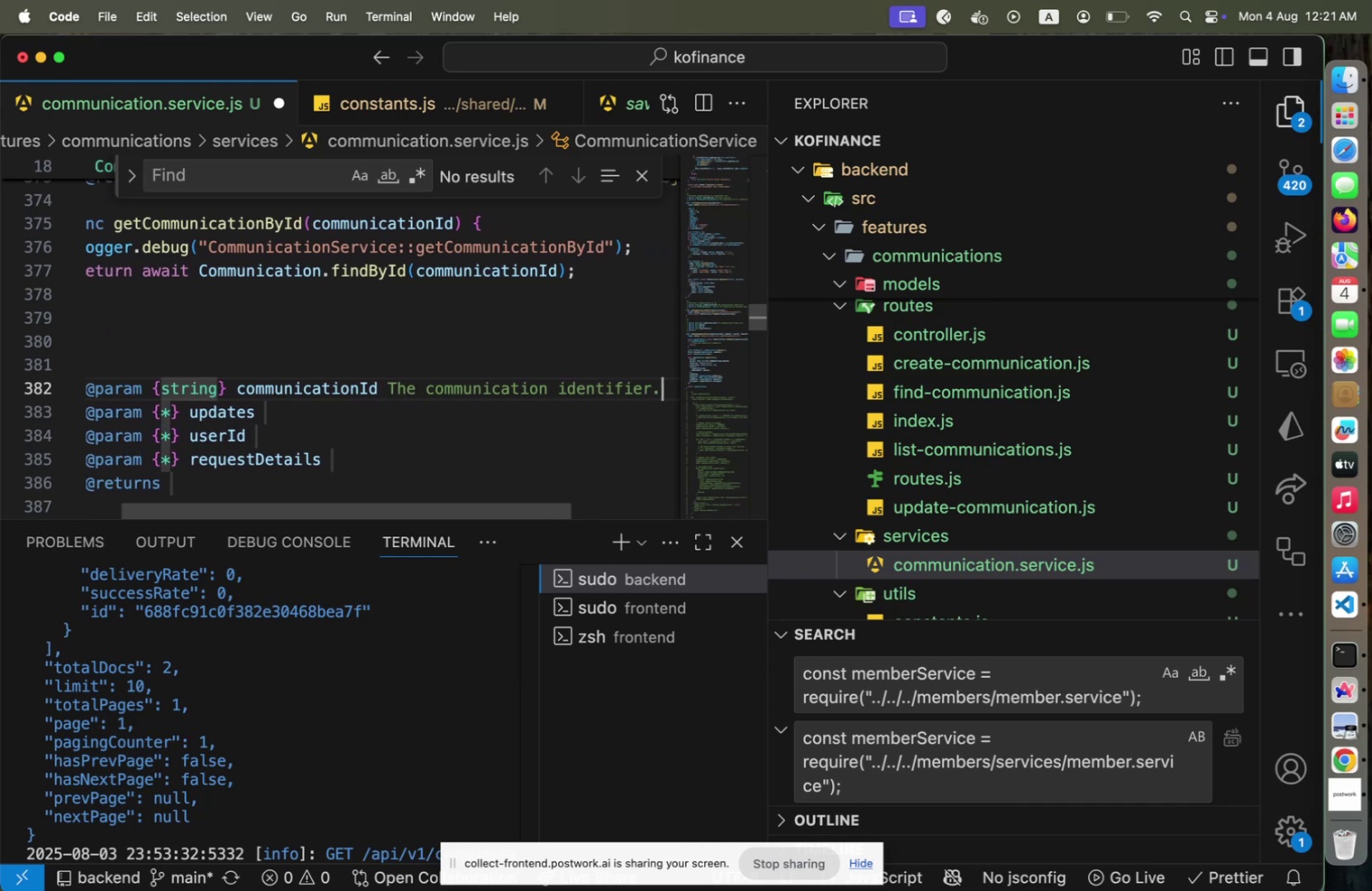 
key(ArrowDown)
 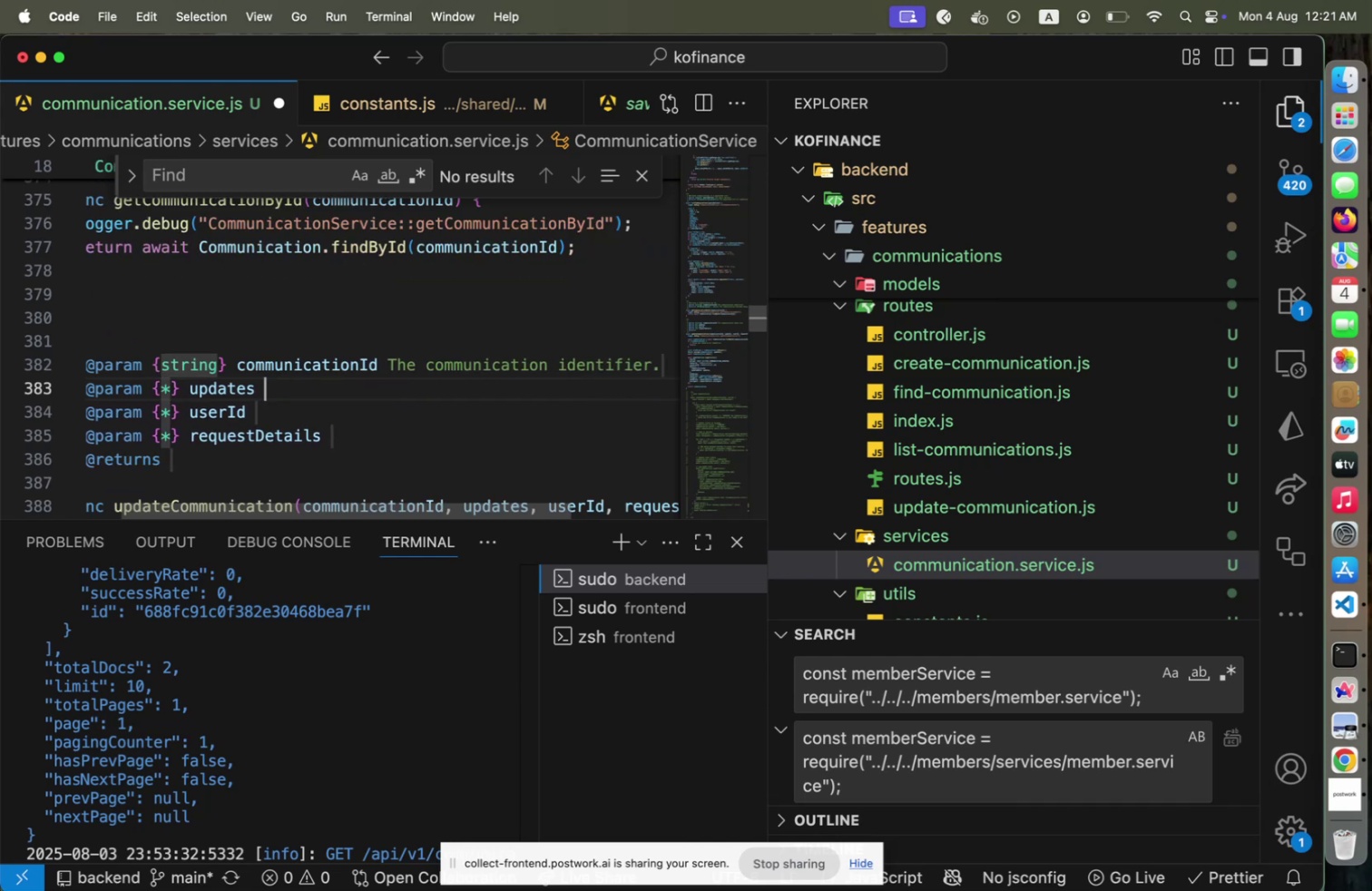 
type(The updates req)
key(Backspace)
key(Backspace)
key(Backspace)
type(to)
key(Backspace)
key(Backspace)
 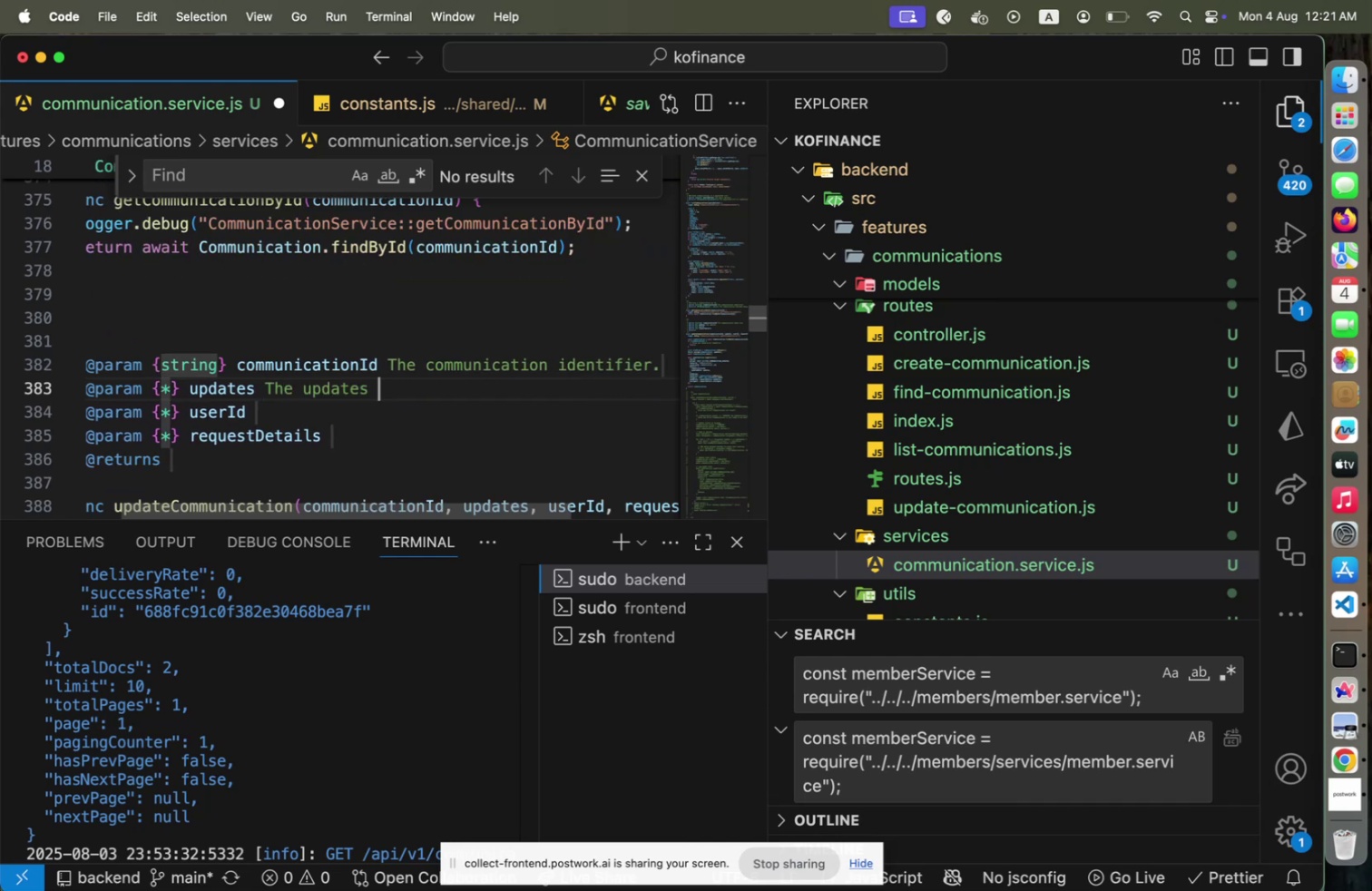 
hold_key(key=ArrowLeft, duration=0.99)
 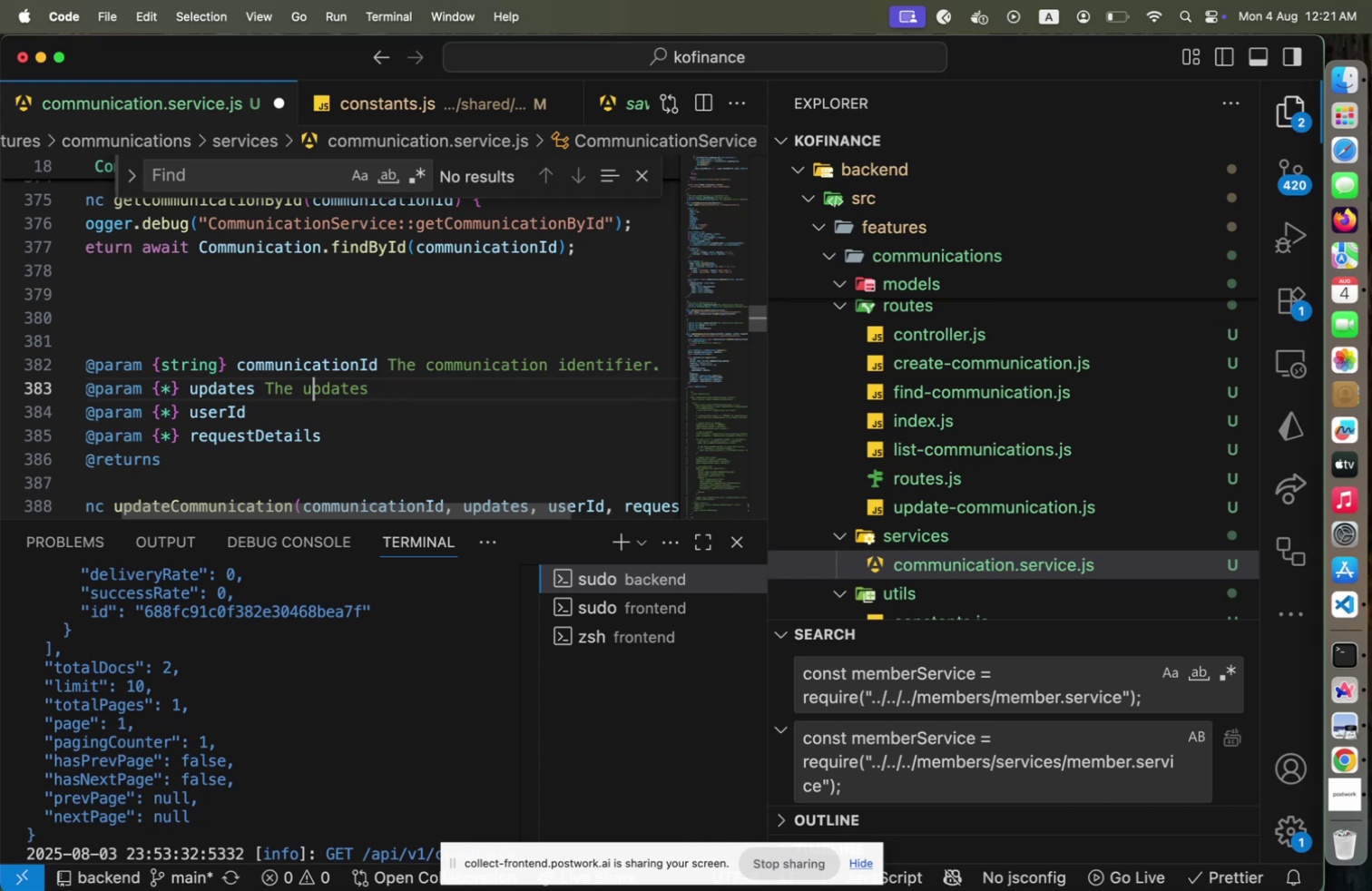 
key(ArrowLeft)
 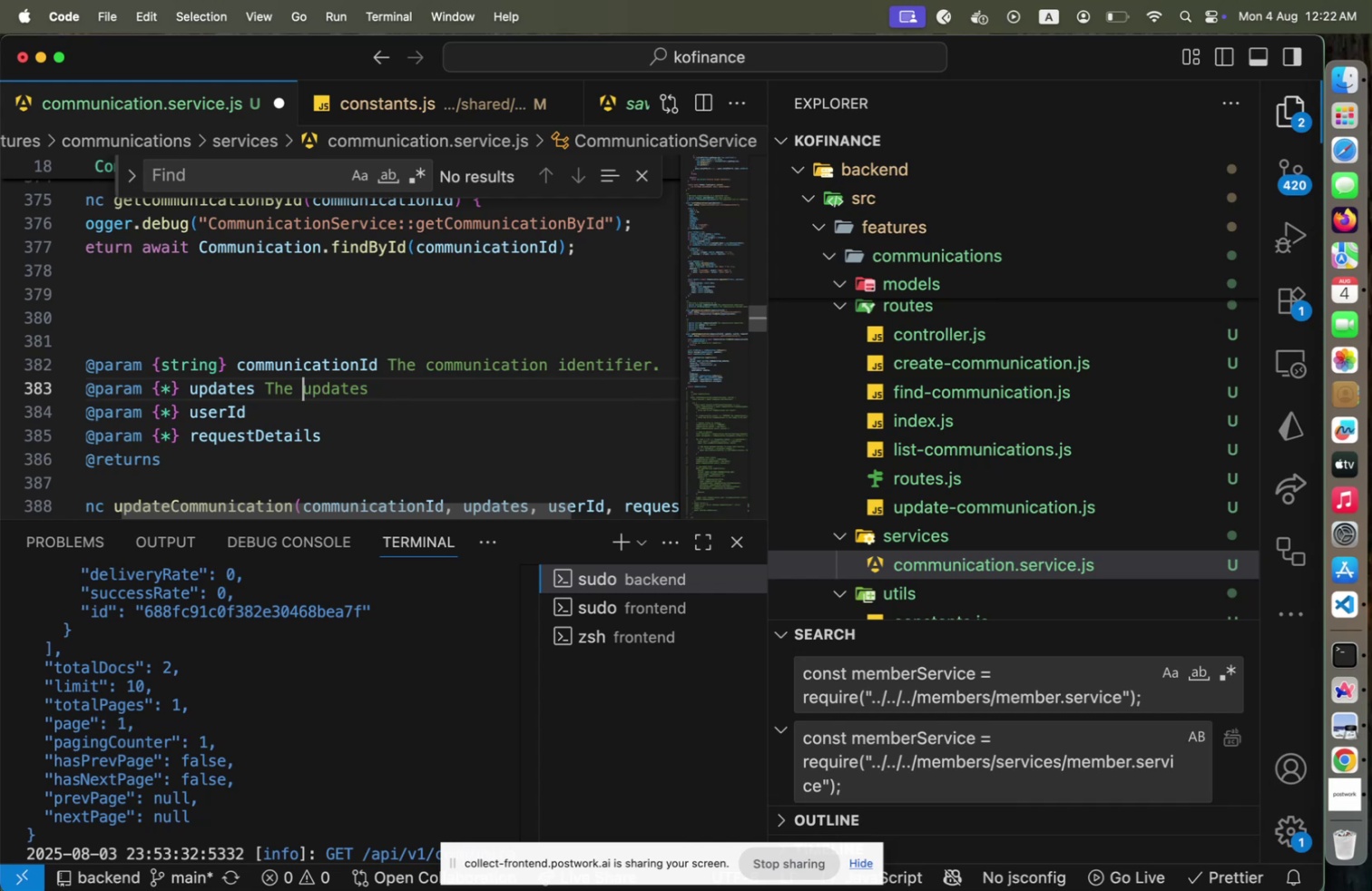 
type(commui)
key(Backspace)
type(nication )
 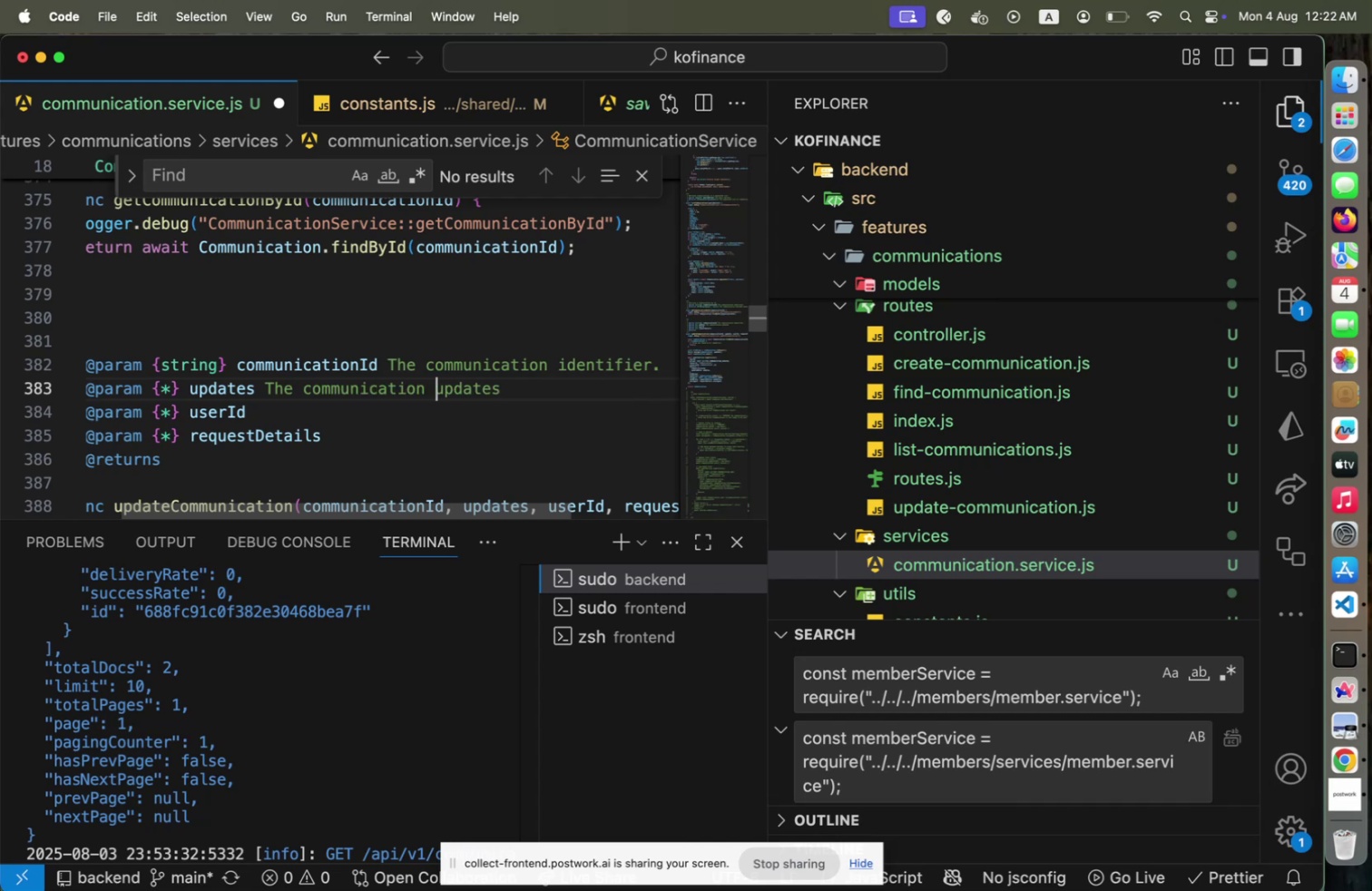 
key(ArrowUp)
 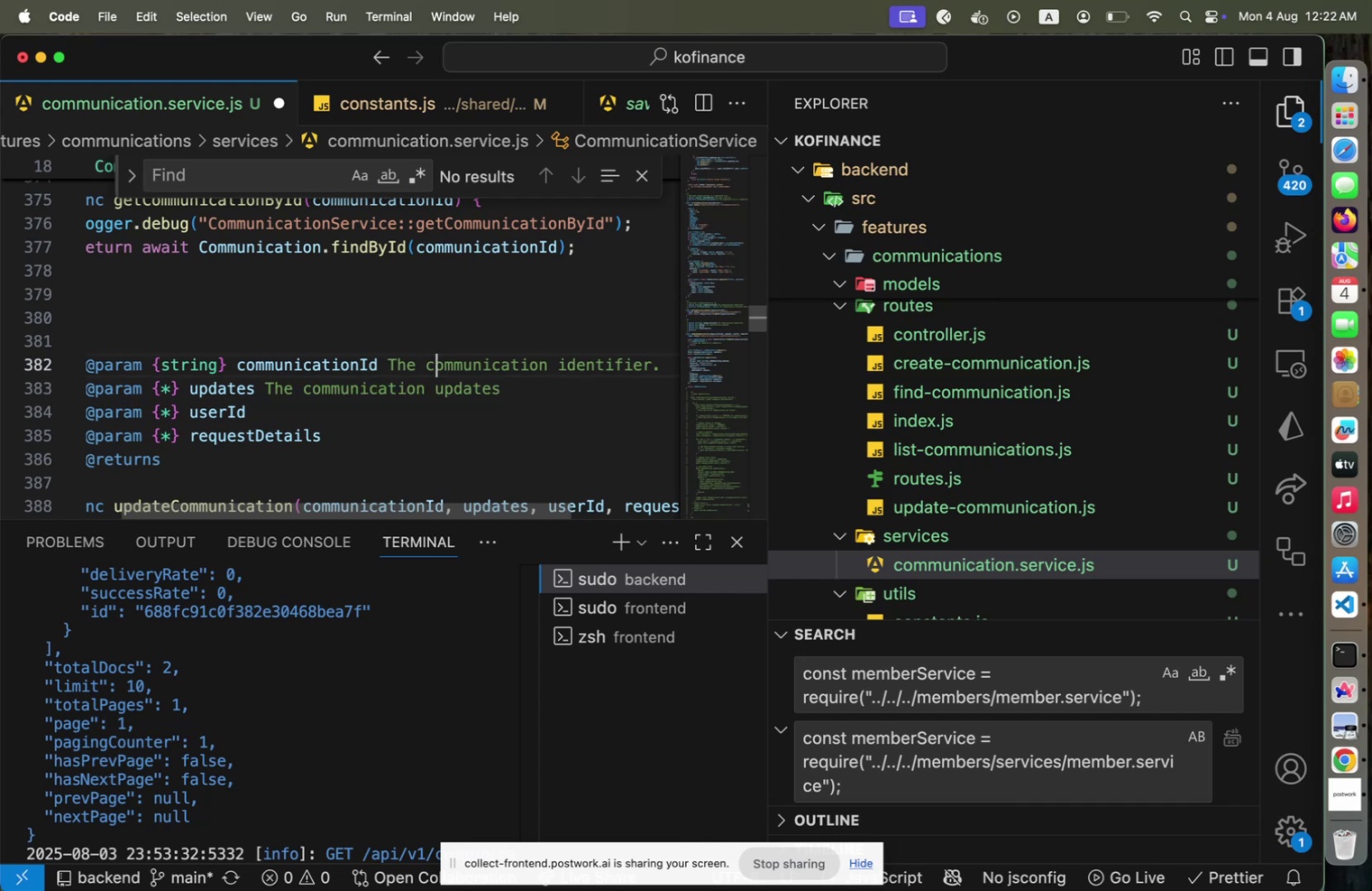 
key(ArrowDown)
 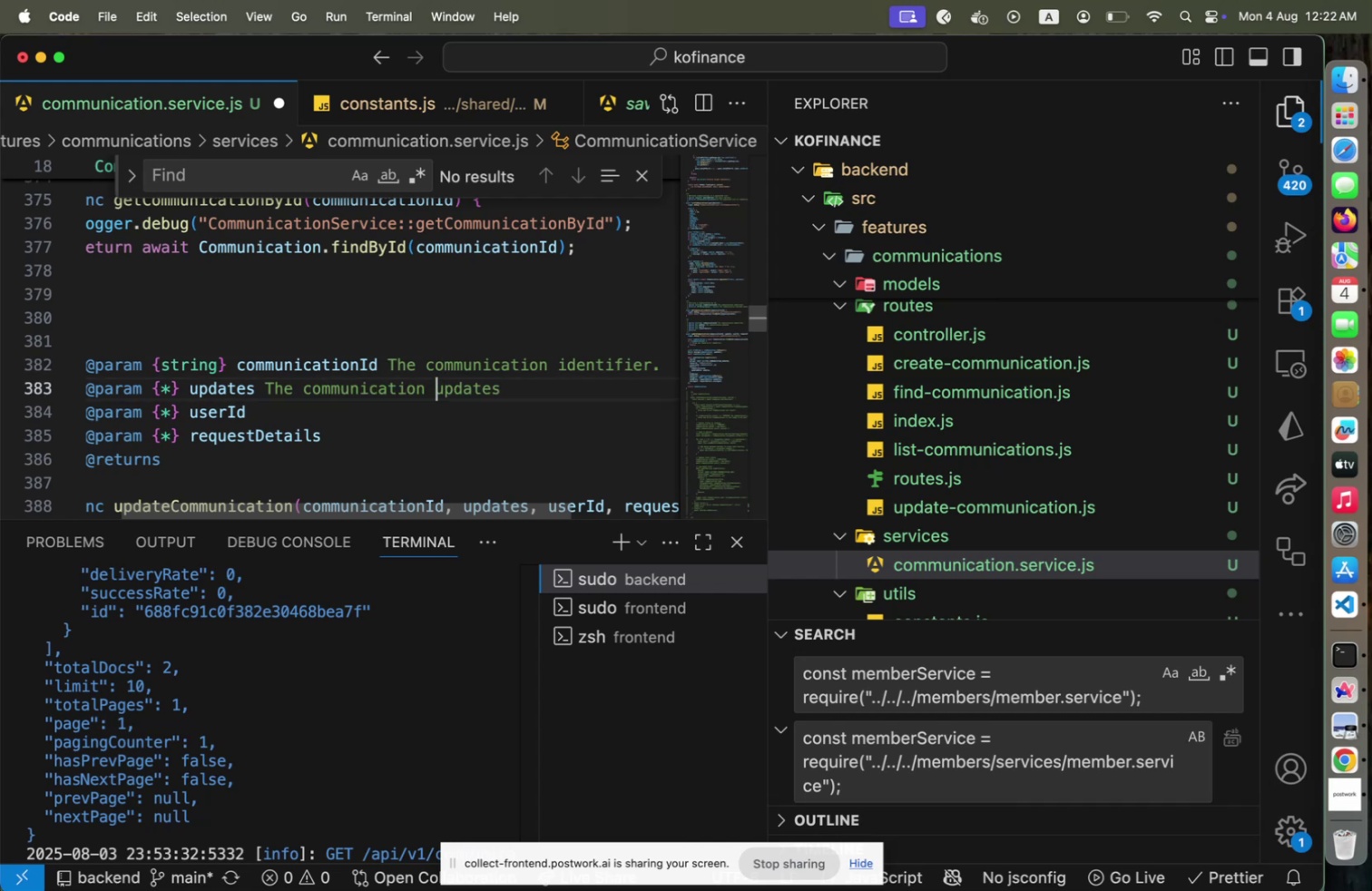 
key(ArrowDown)
 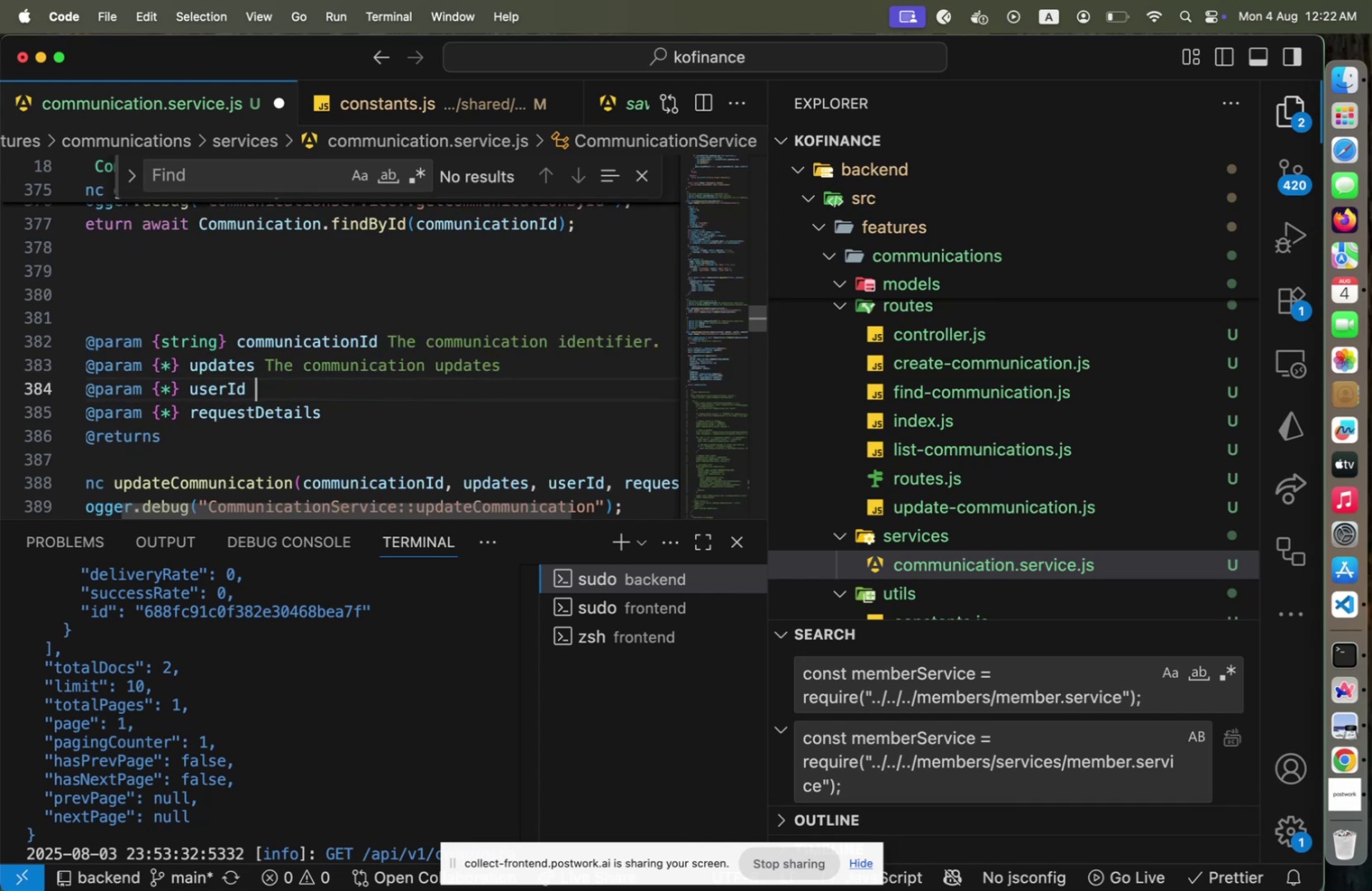 
type(The user id requesting update.)
 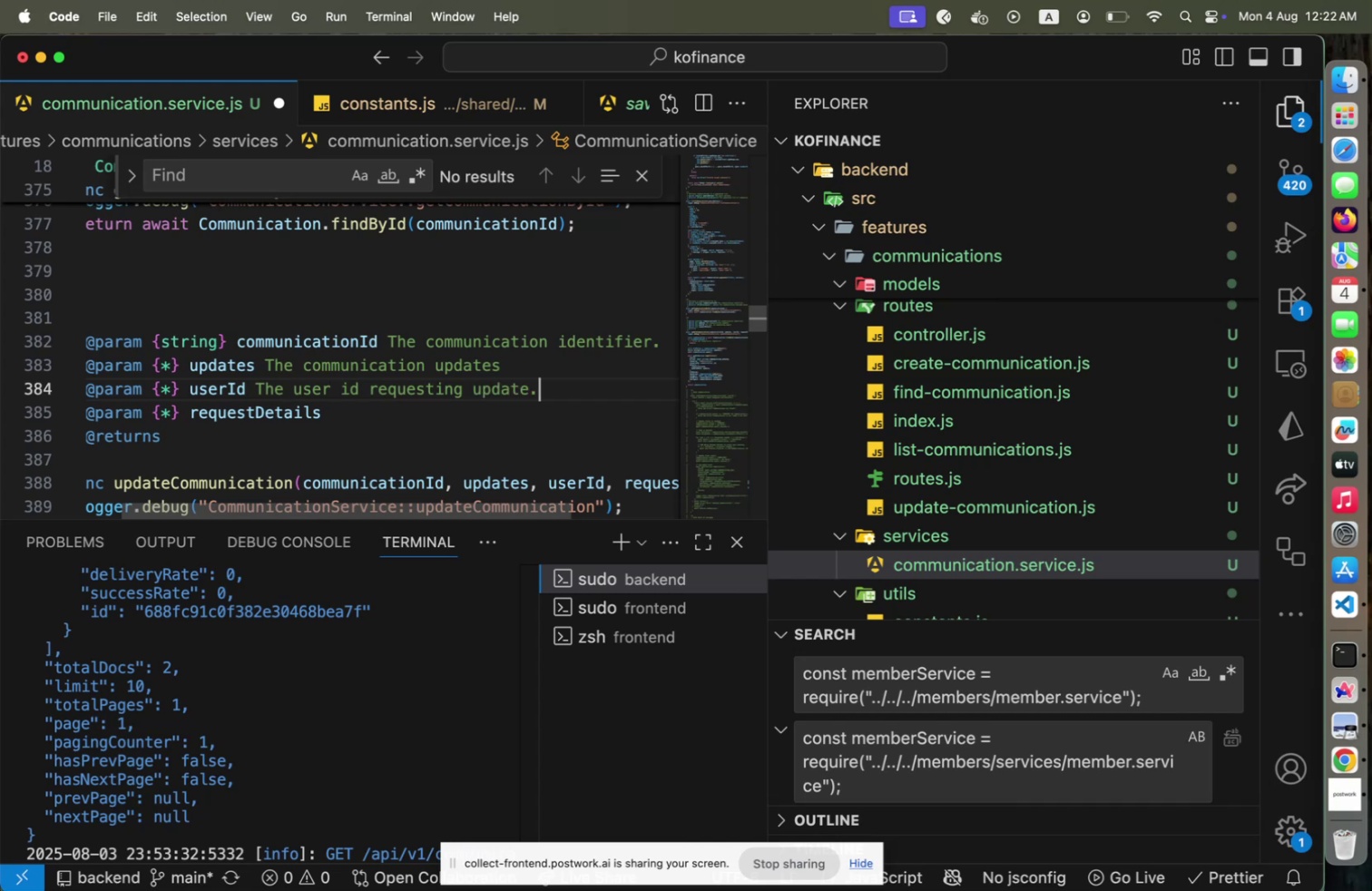 
key(ArrowDown)
 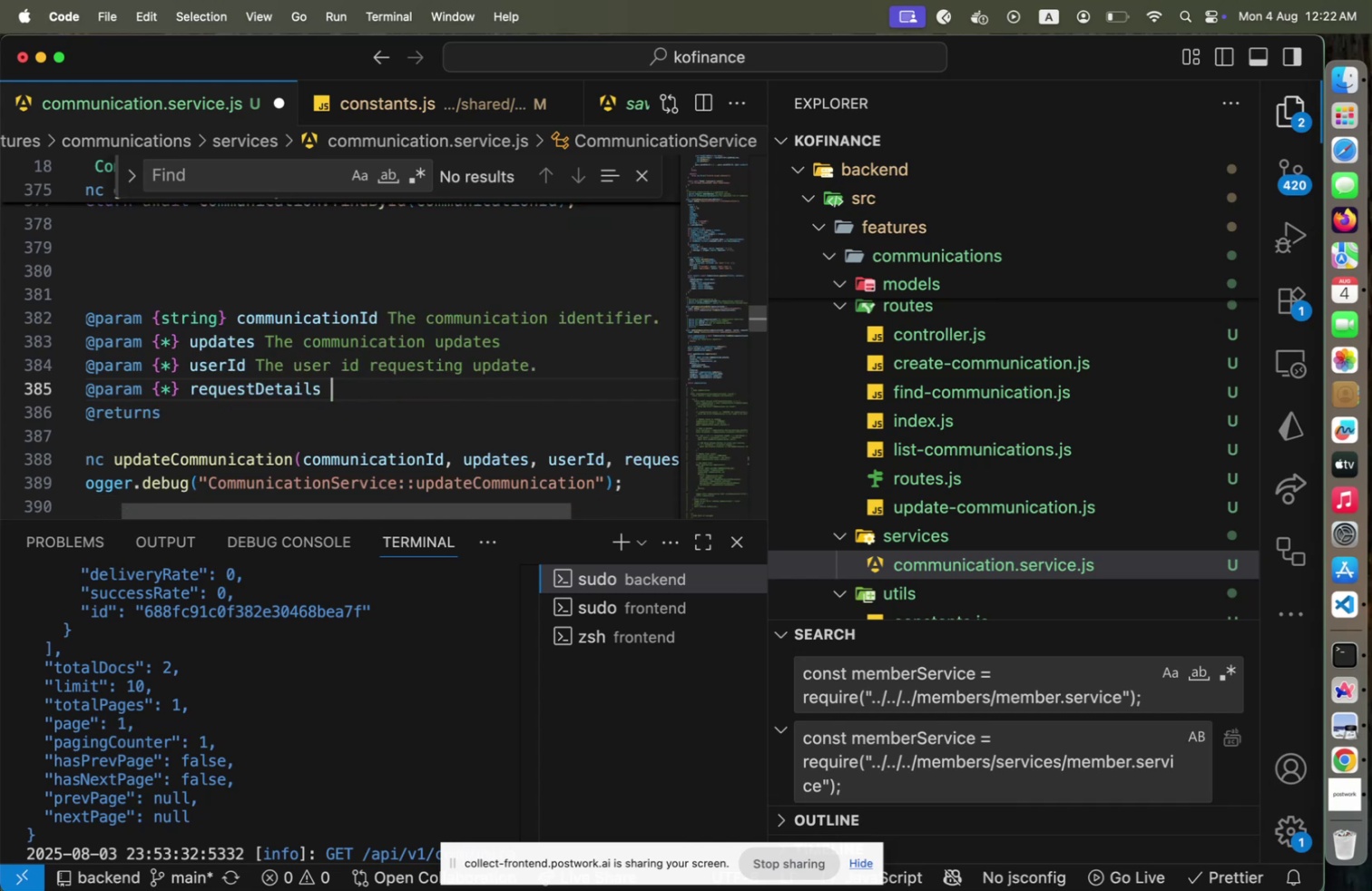 
type(The )
 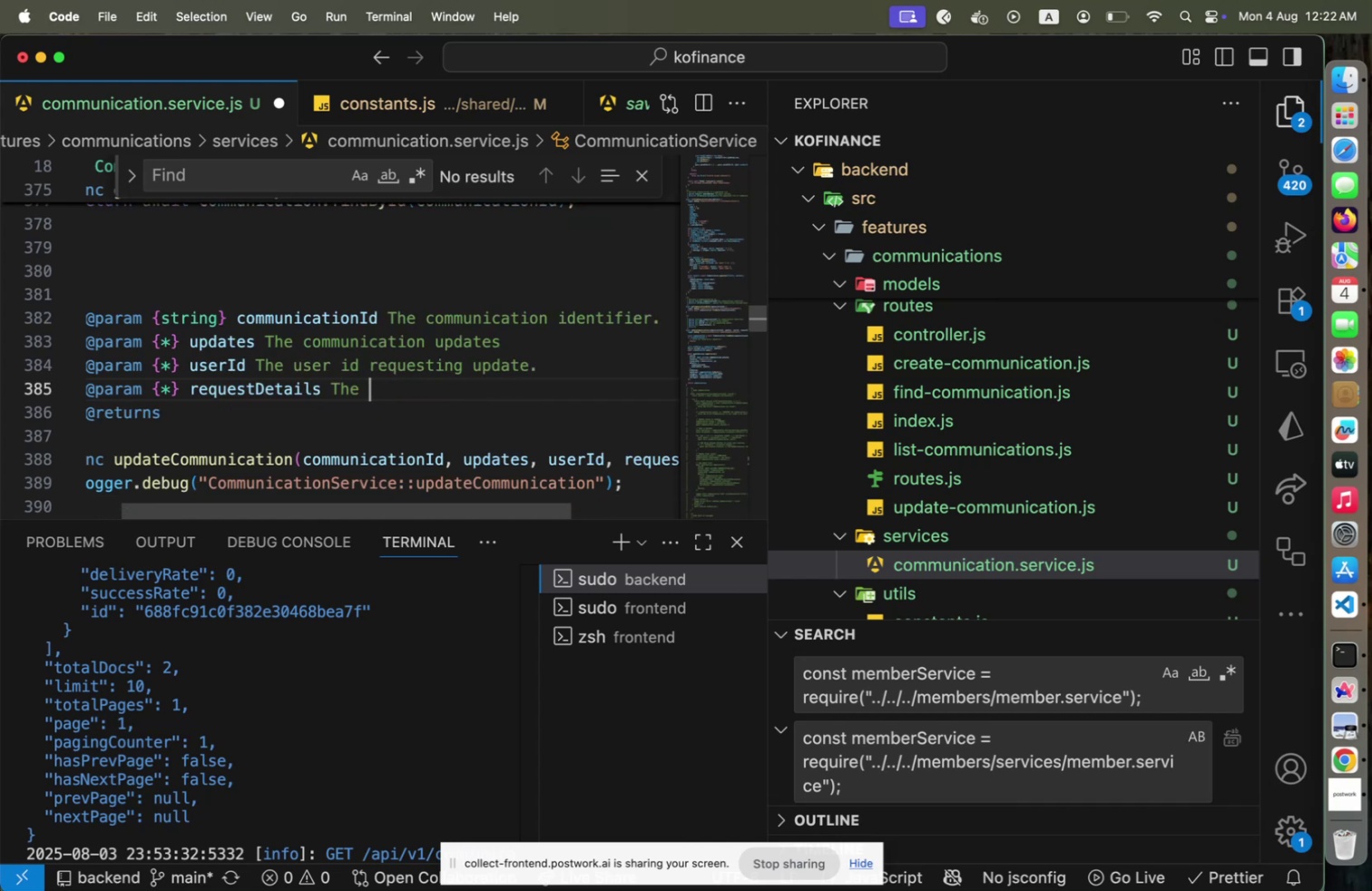 
hold_key(key=ArrowLeft, duration=1.51)
 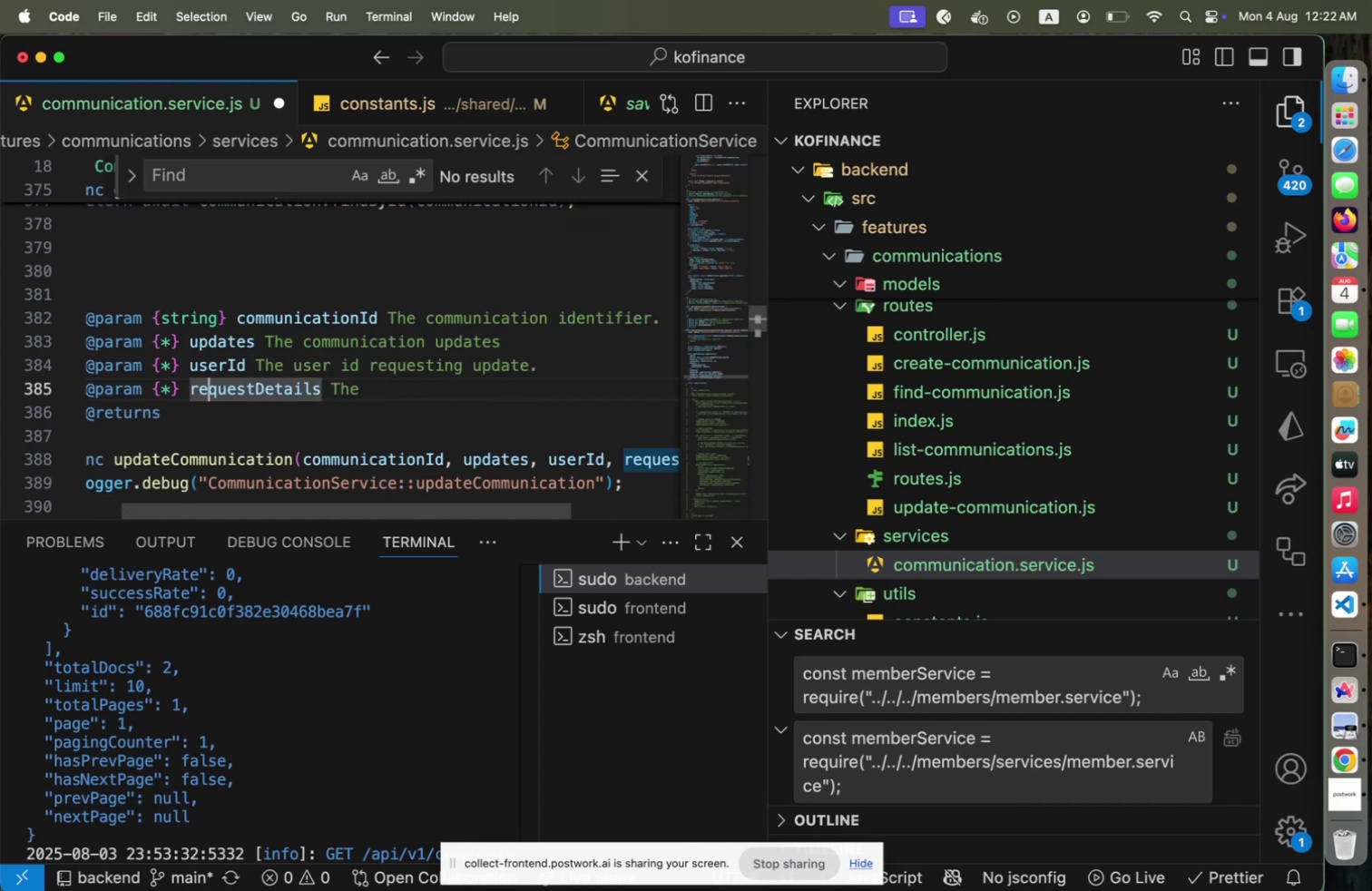 
hold_key(key=ArrowLeft, duration=0.61)
 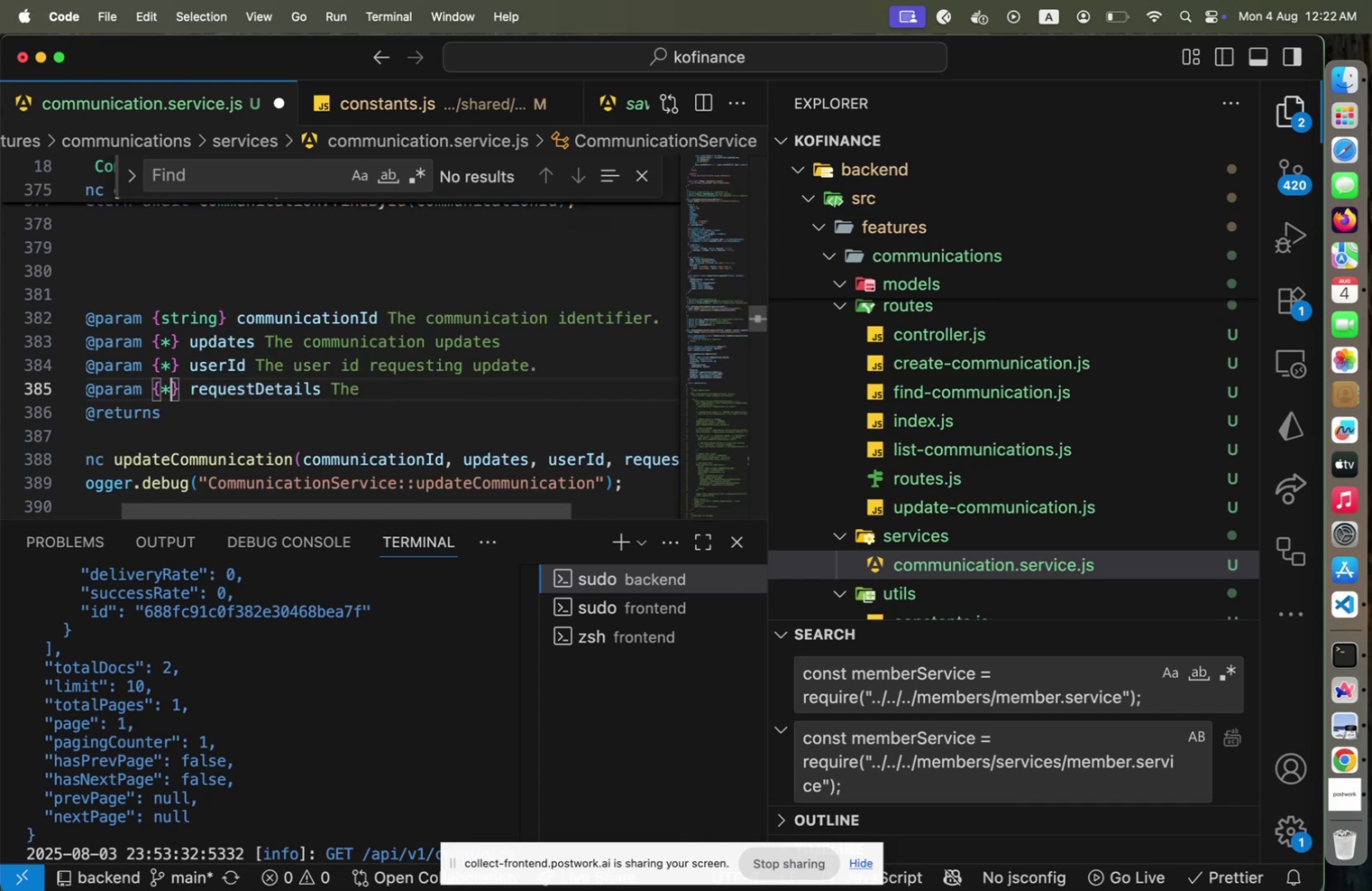 
key(Shift+ShiftLeft)
 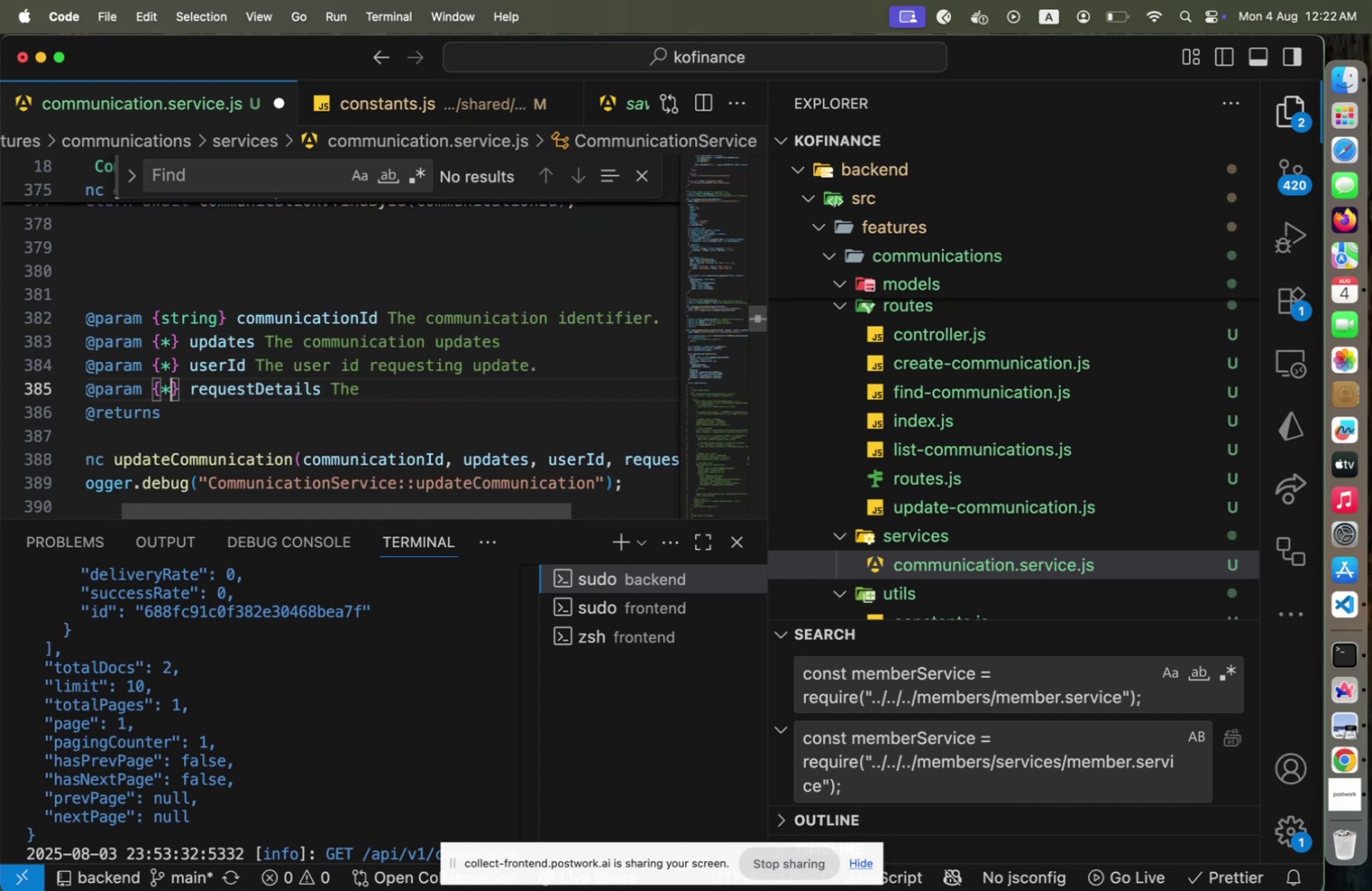 
key(Shift+ArrowLeft)
 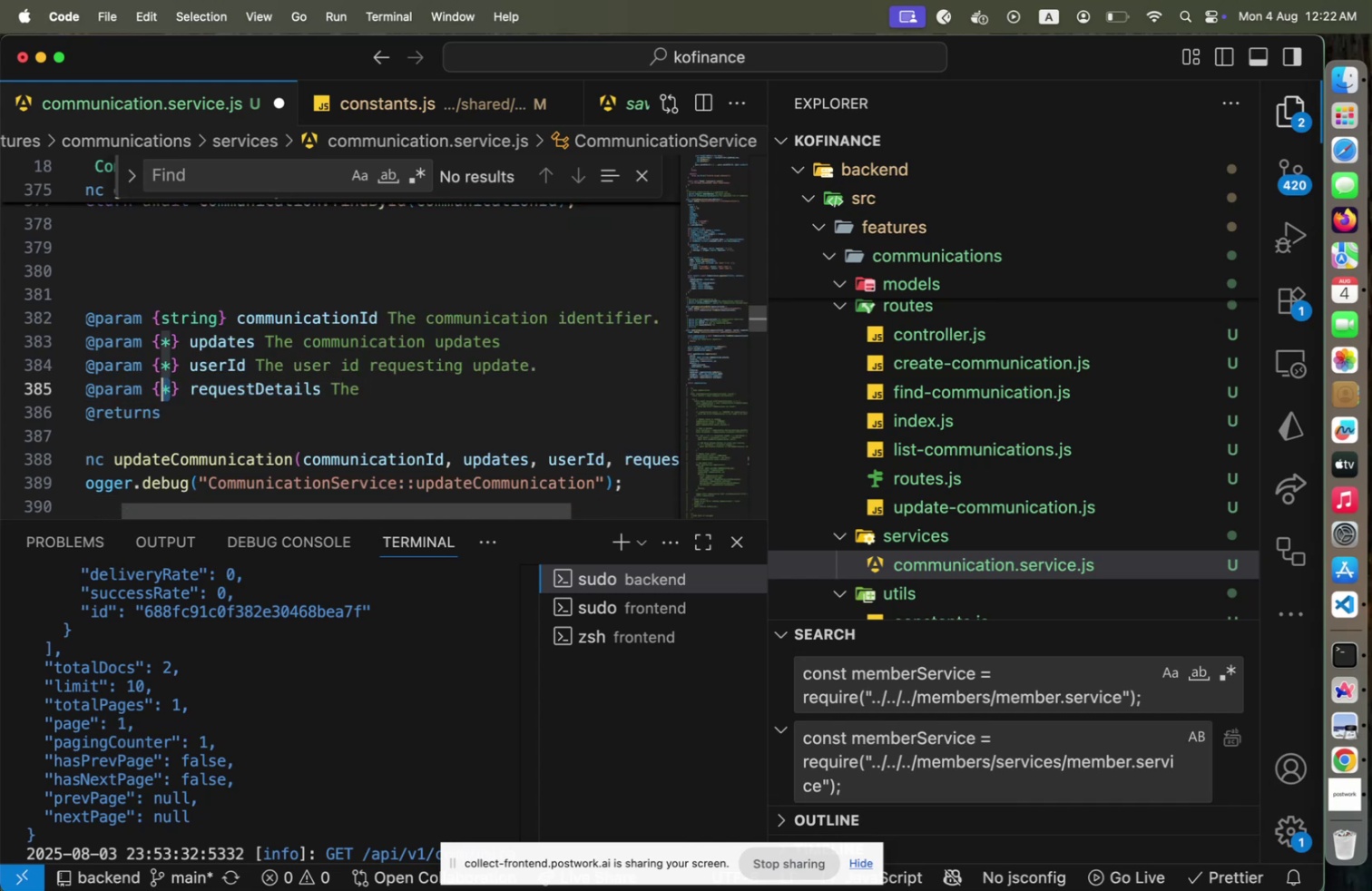 
type(object)
 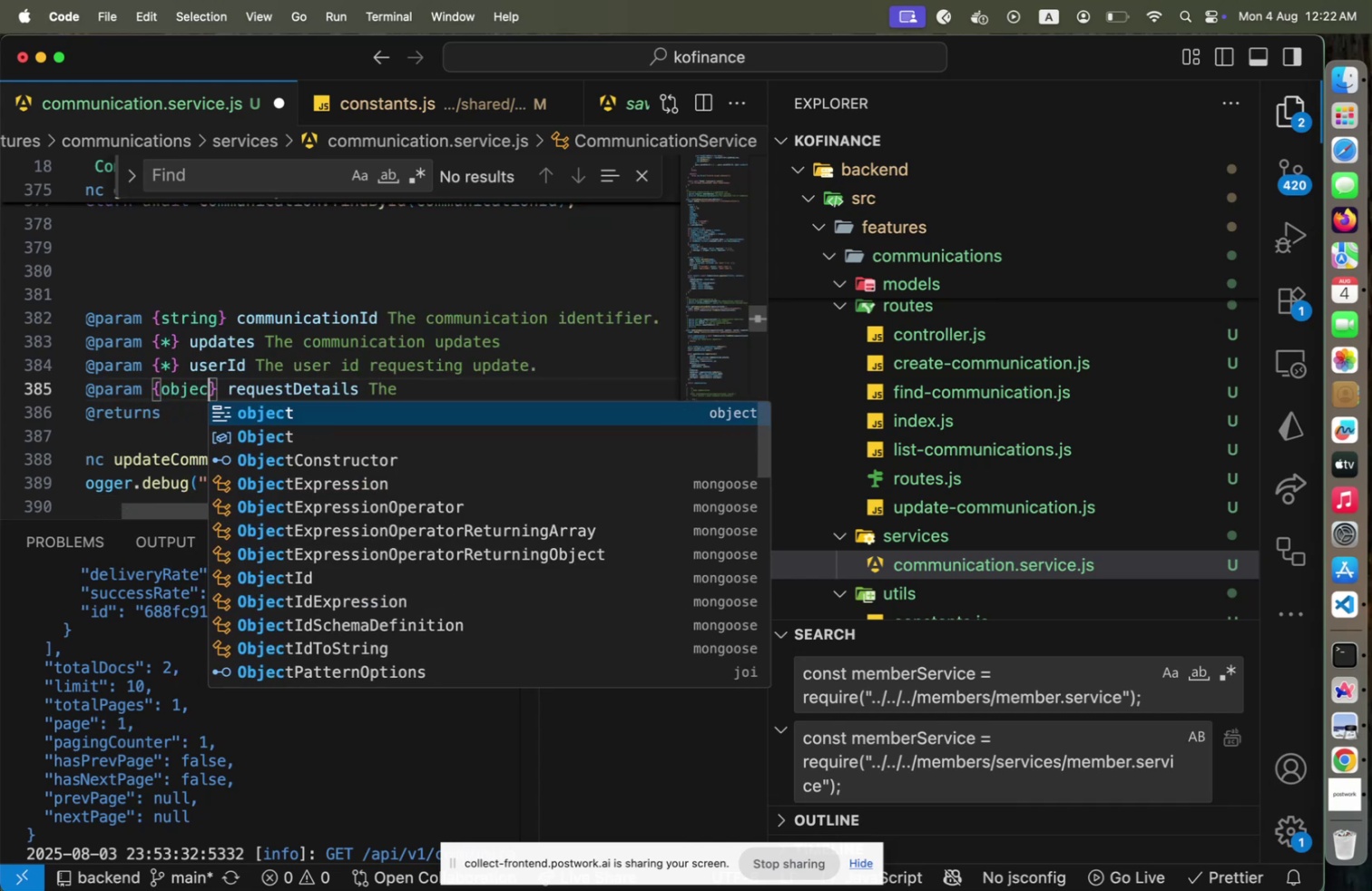 
key(ArrowRight)
 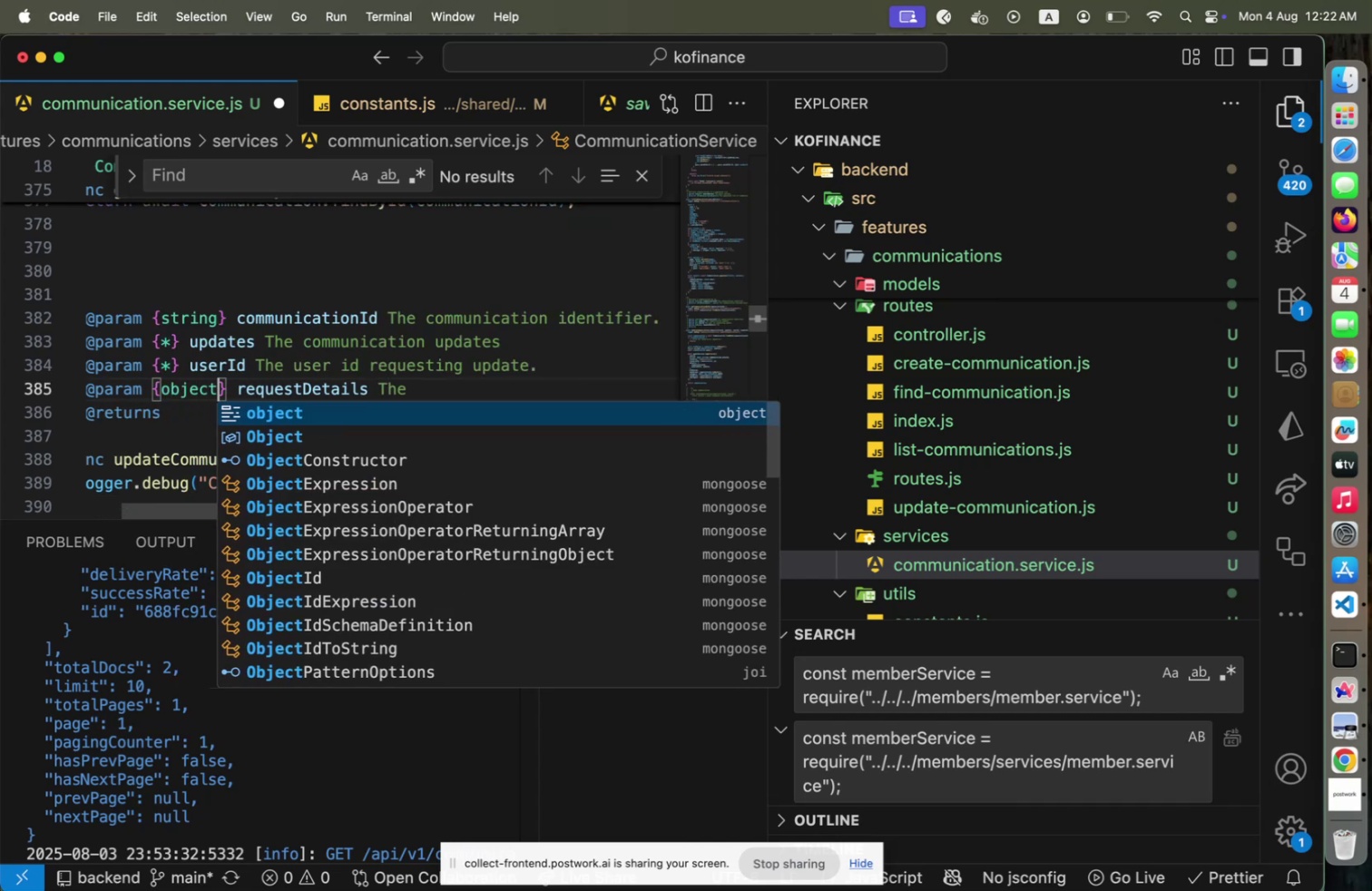 
key(ArrowUp)
 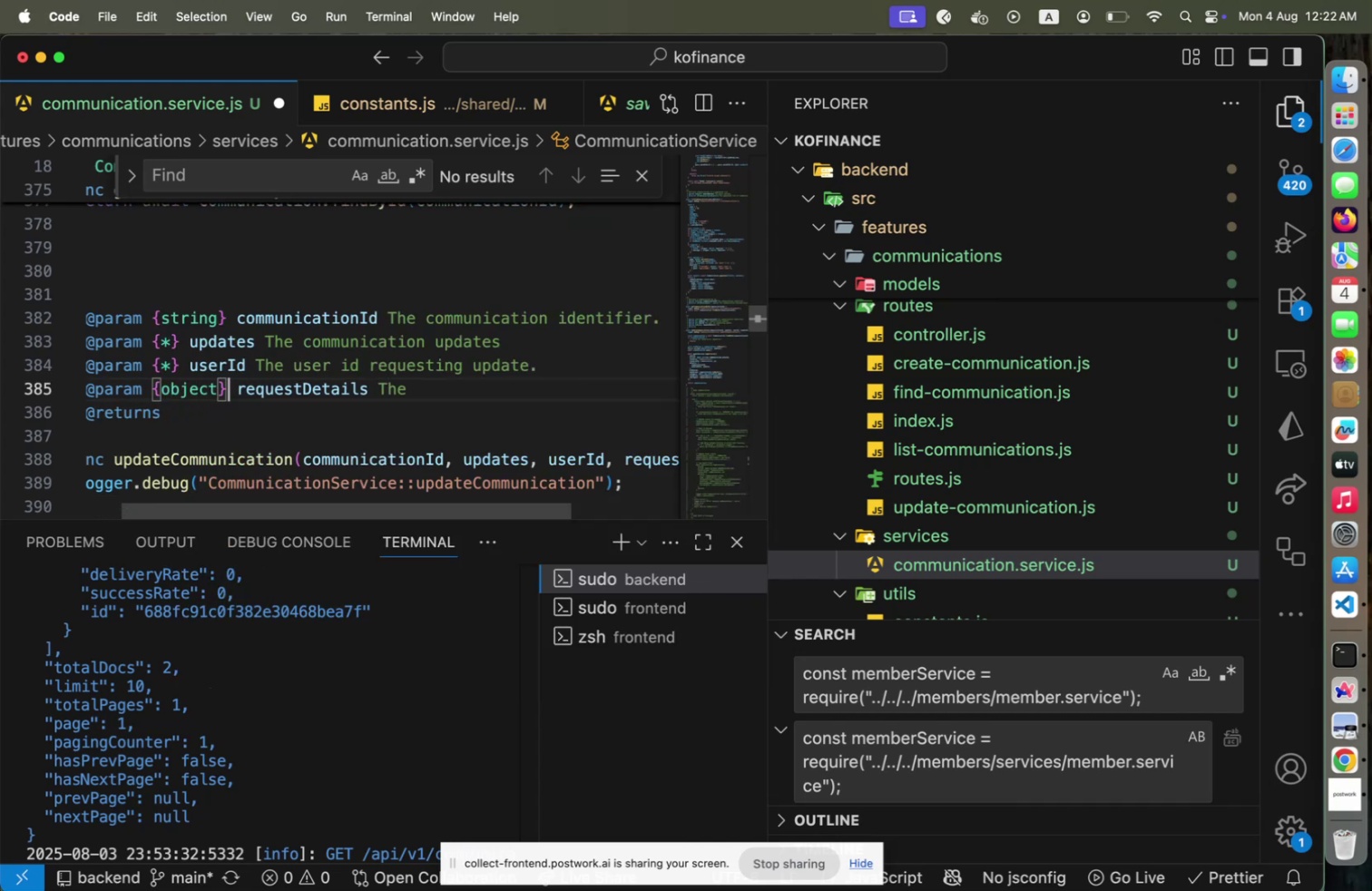 
key(ArrowLeft)
 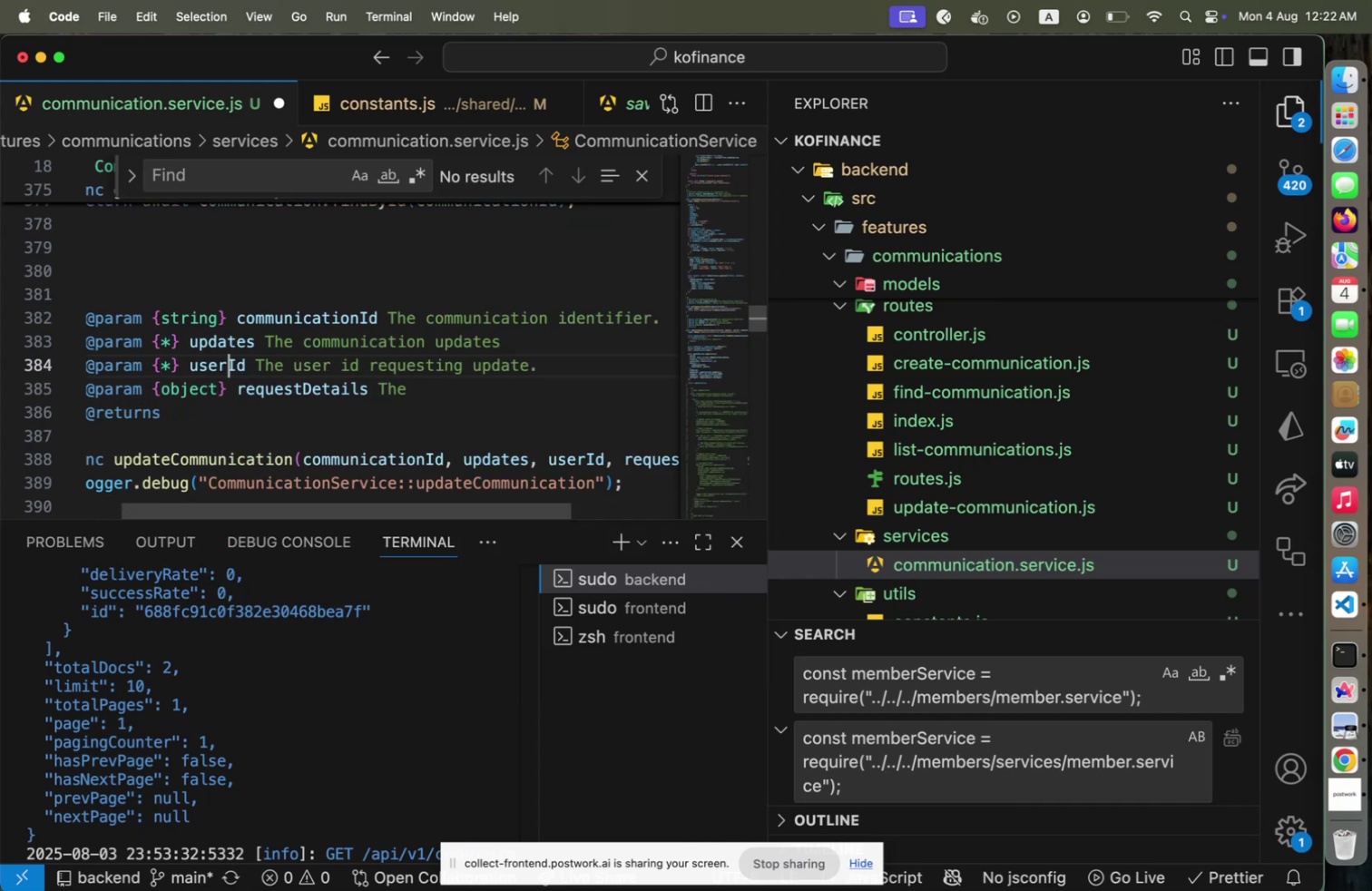 
key(ArrowLeft)
 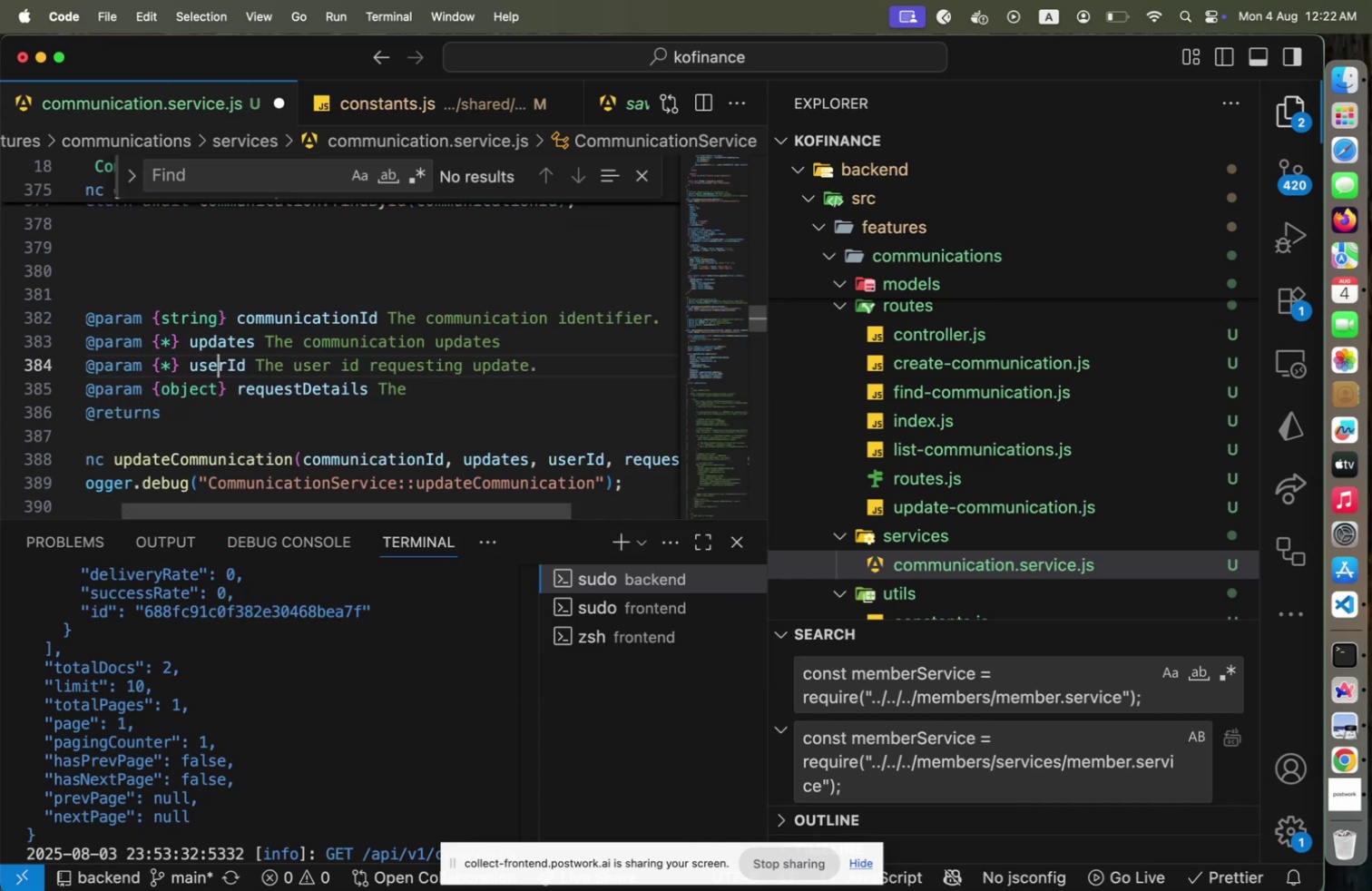 
key(ArrowLeft)
 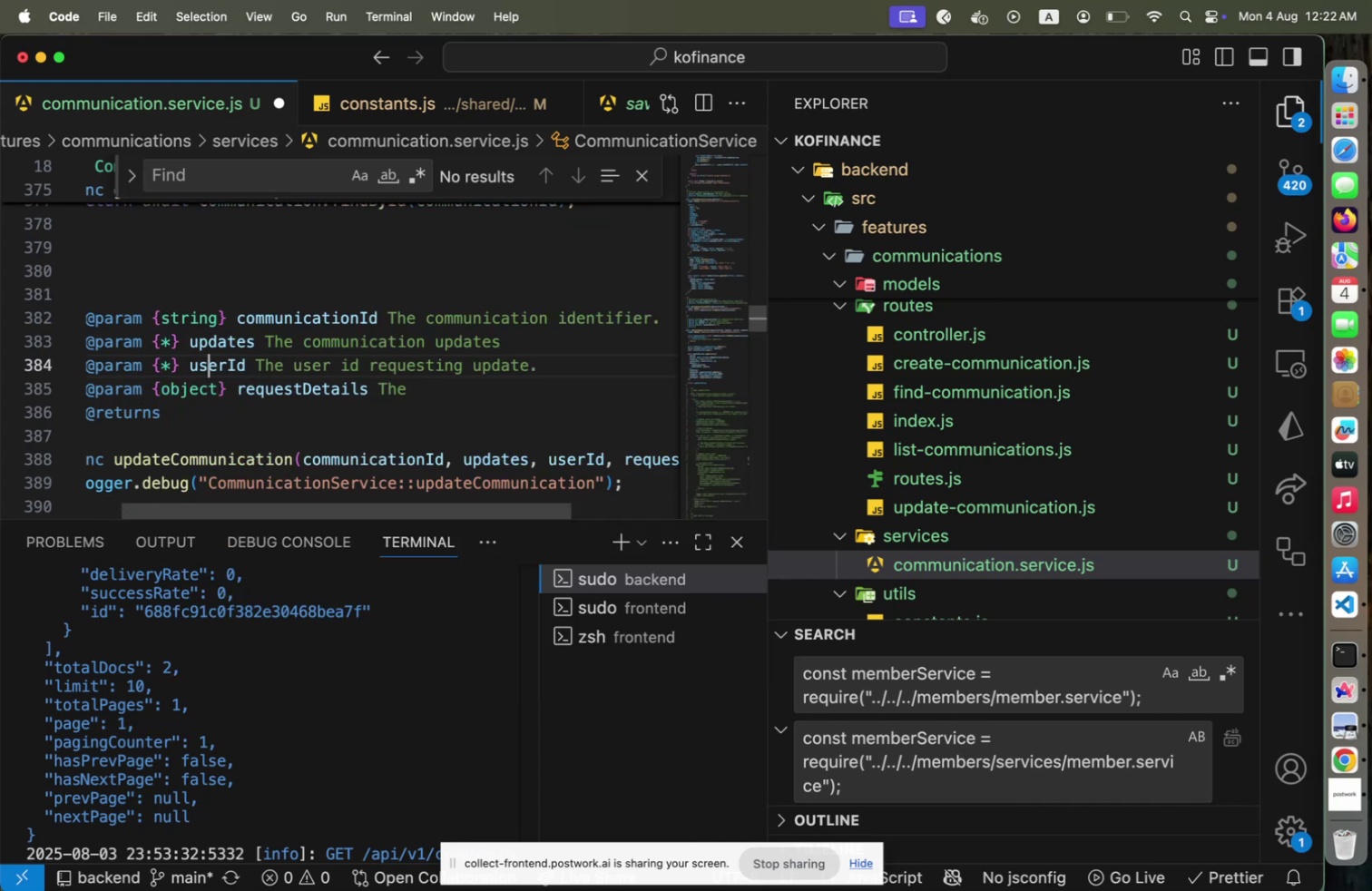 
key(ArrowLeft)
 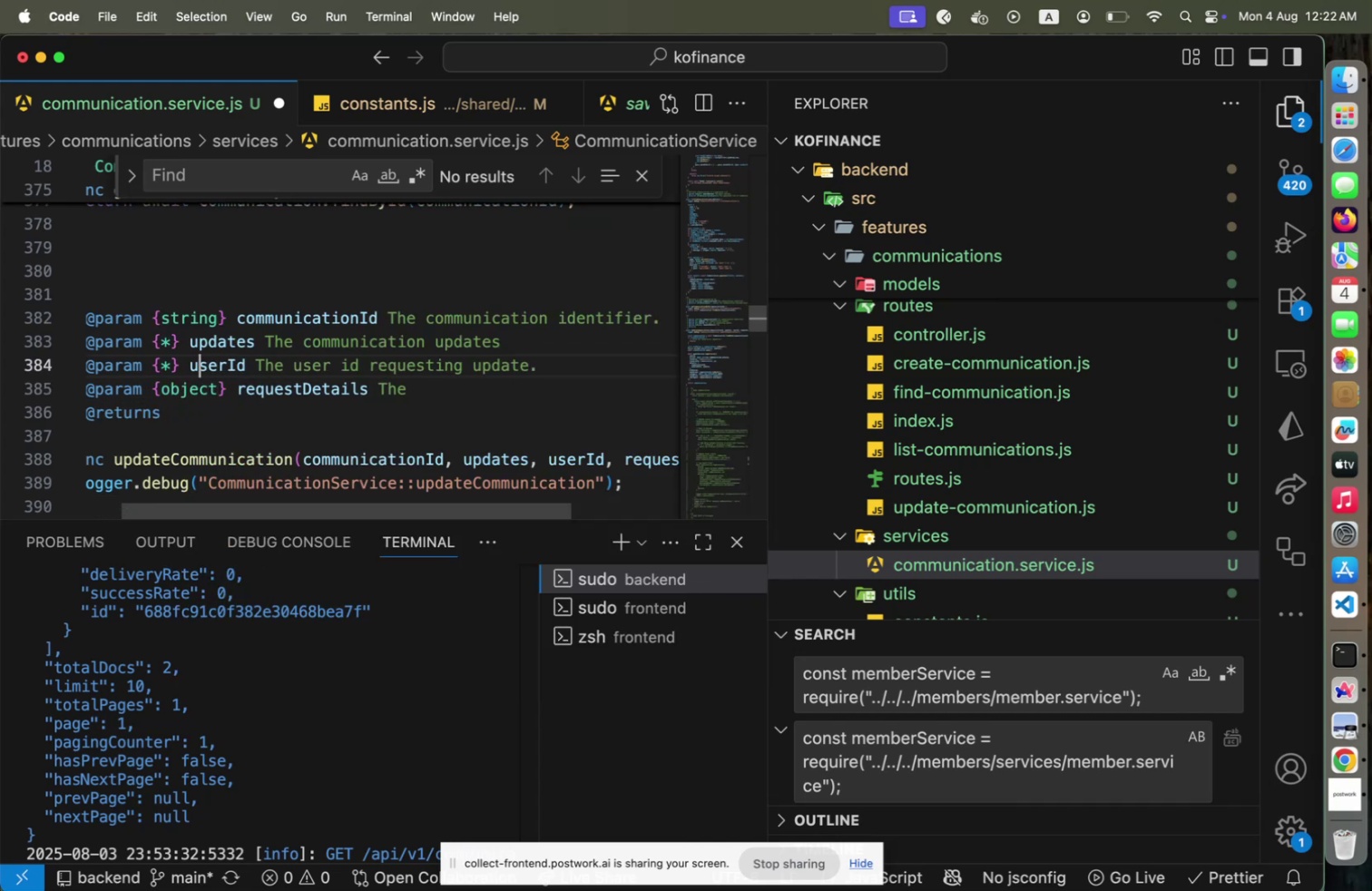 
key(ArrowLeft)
 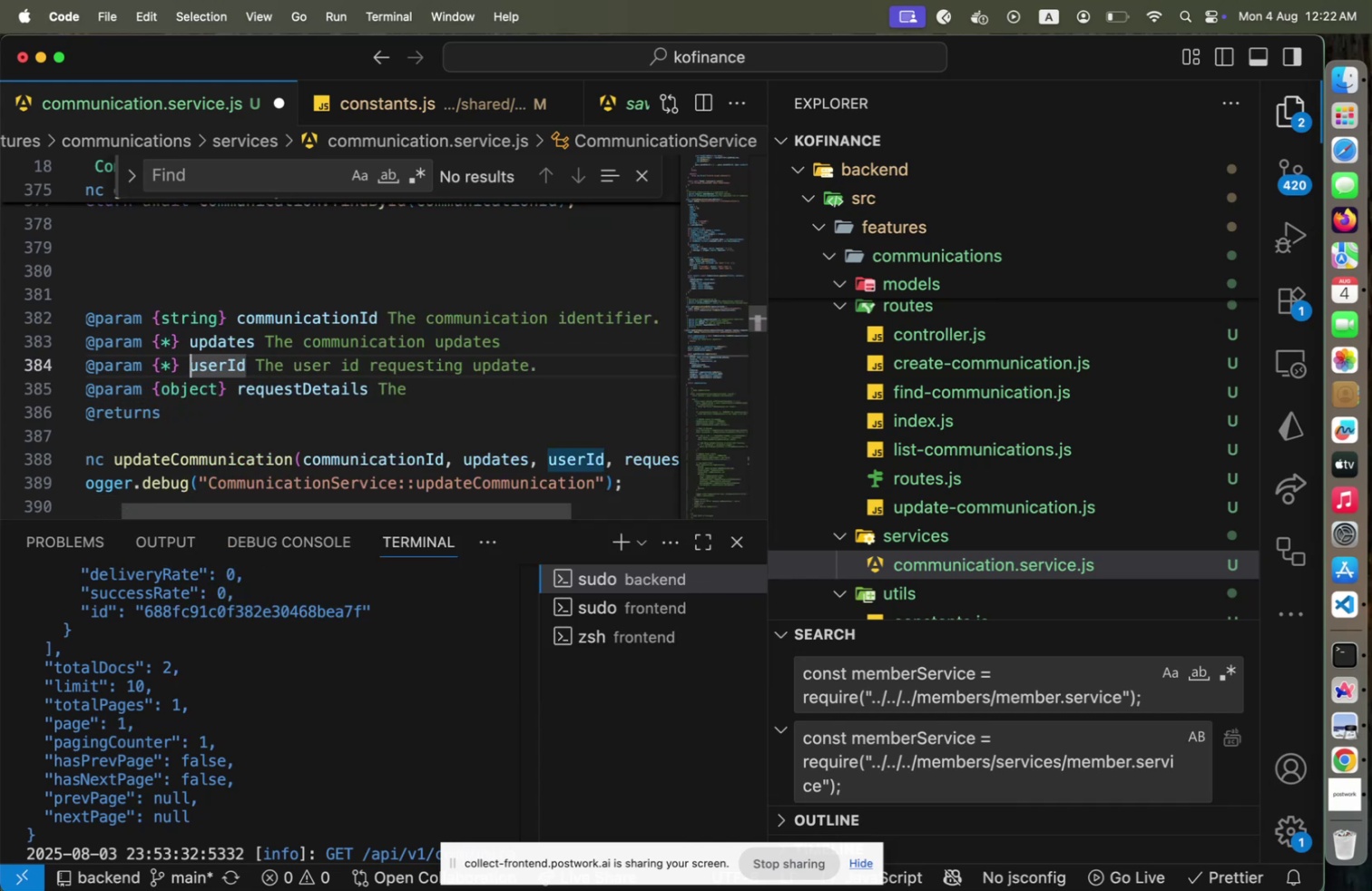 
key(ArrowLeft)
 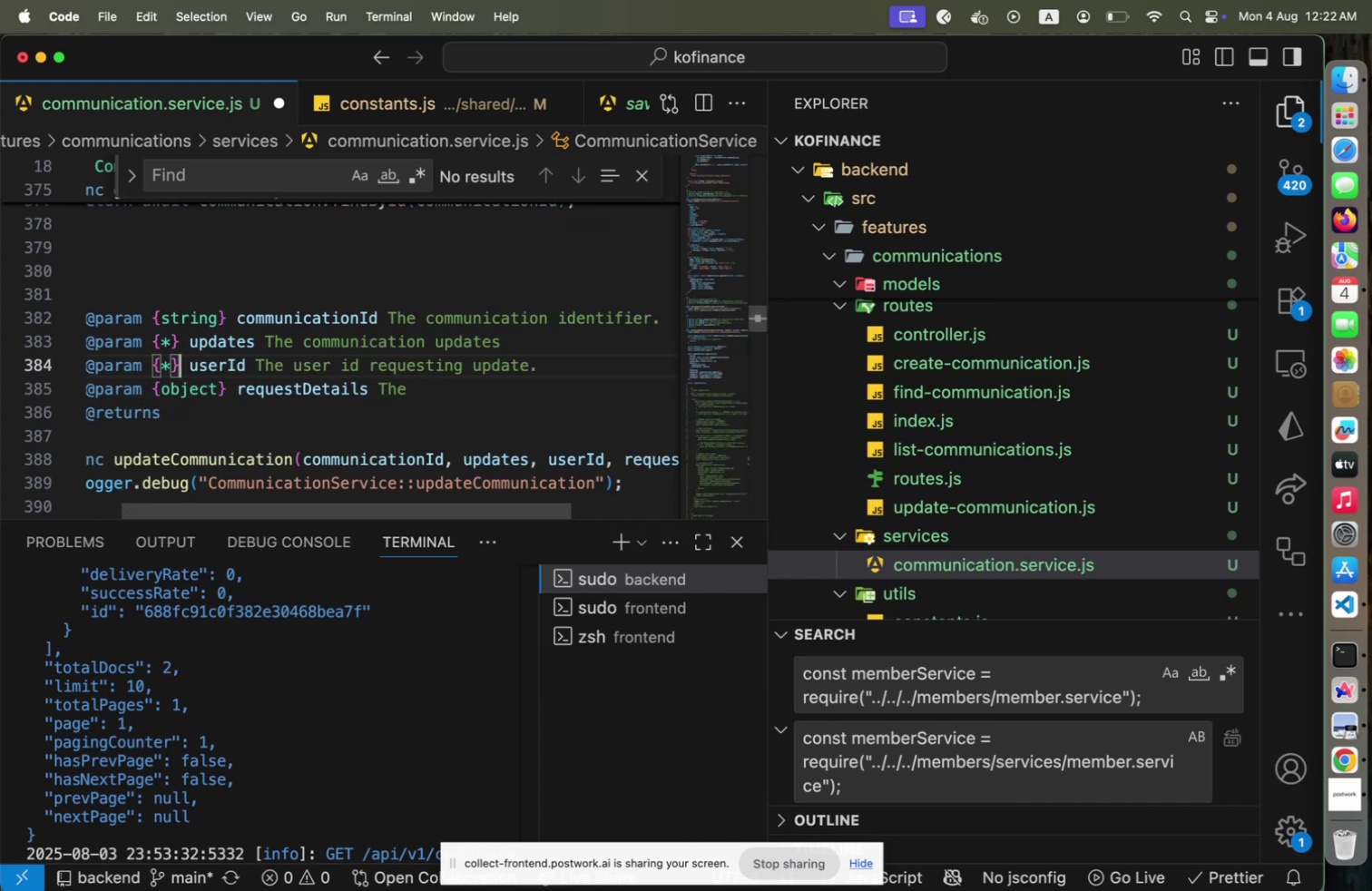 
key(Shift+ArrowLeft)
 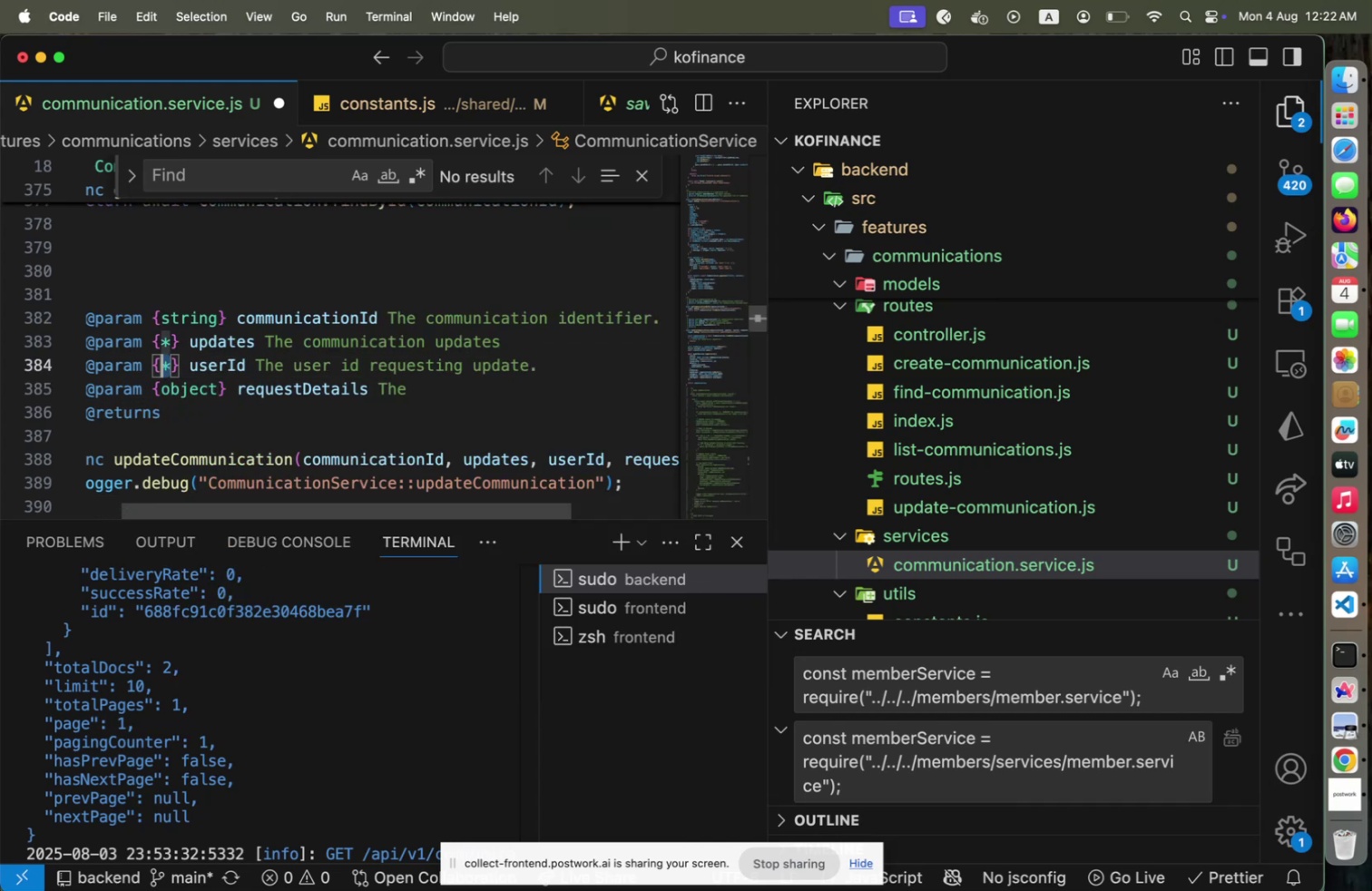 
type(string)
 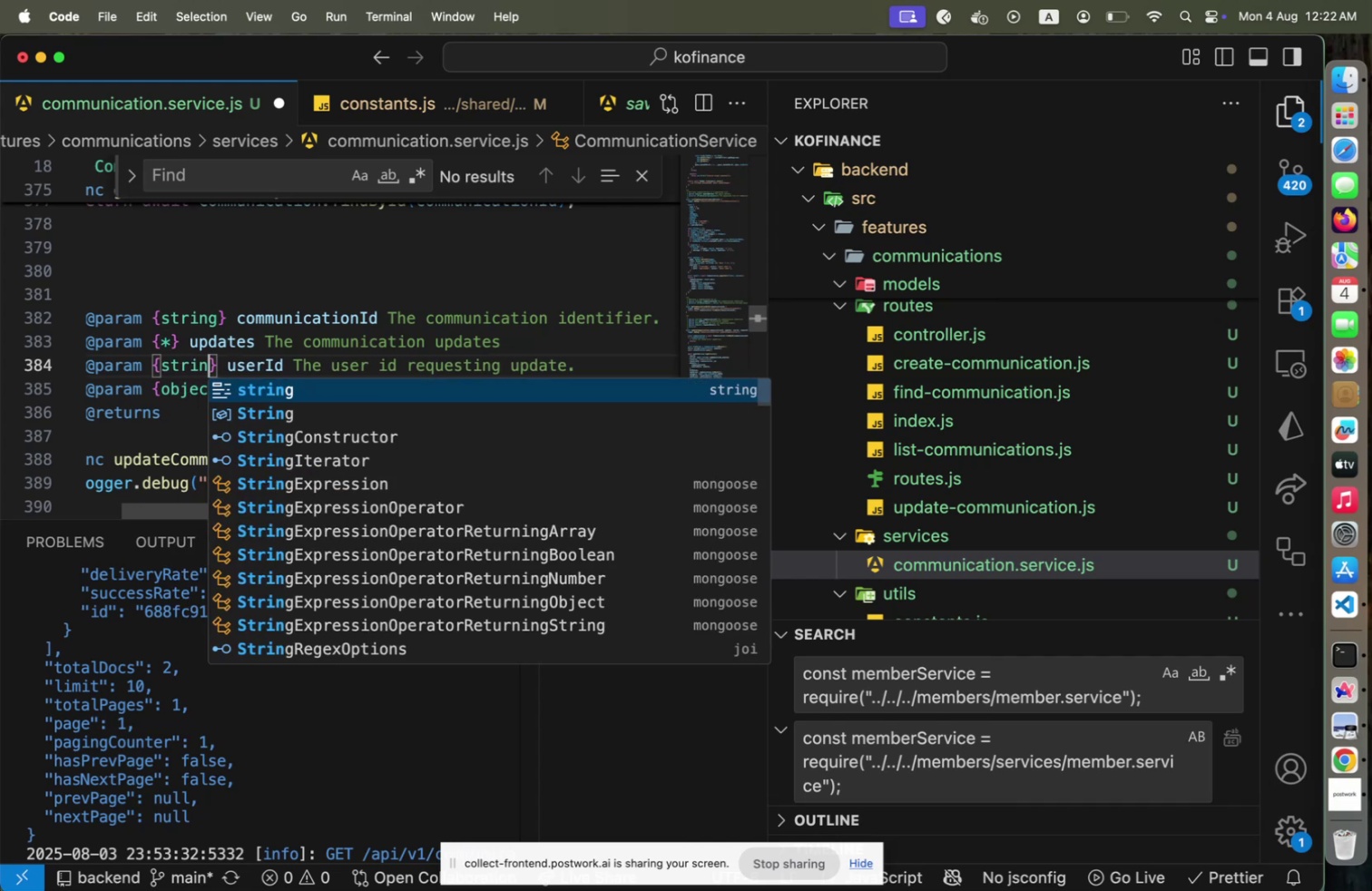 
key(ArrowRight)
 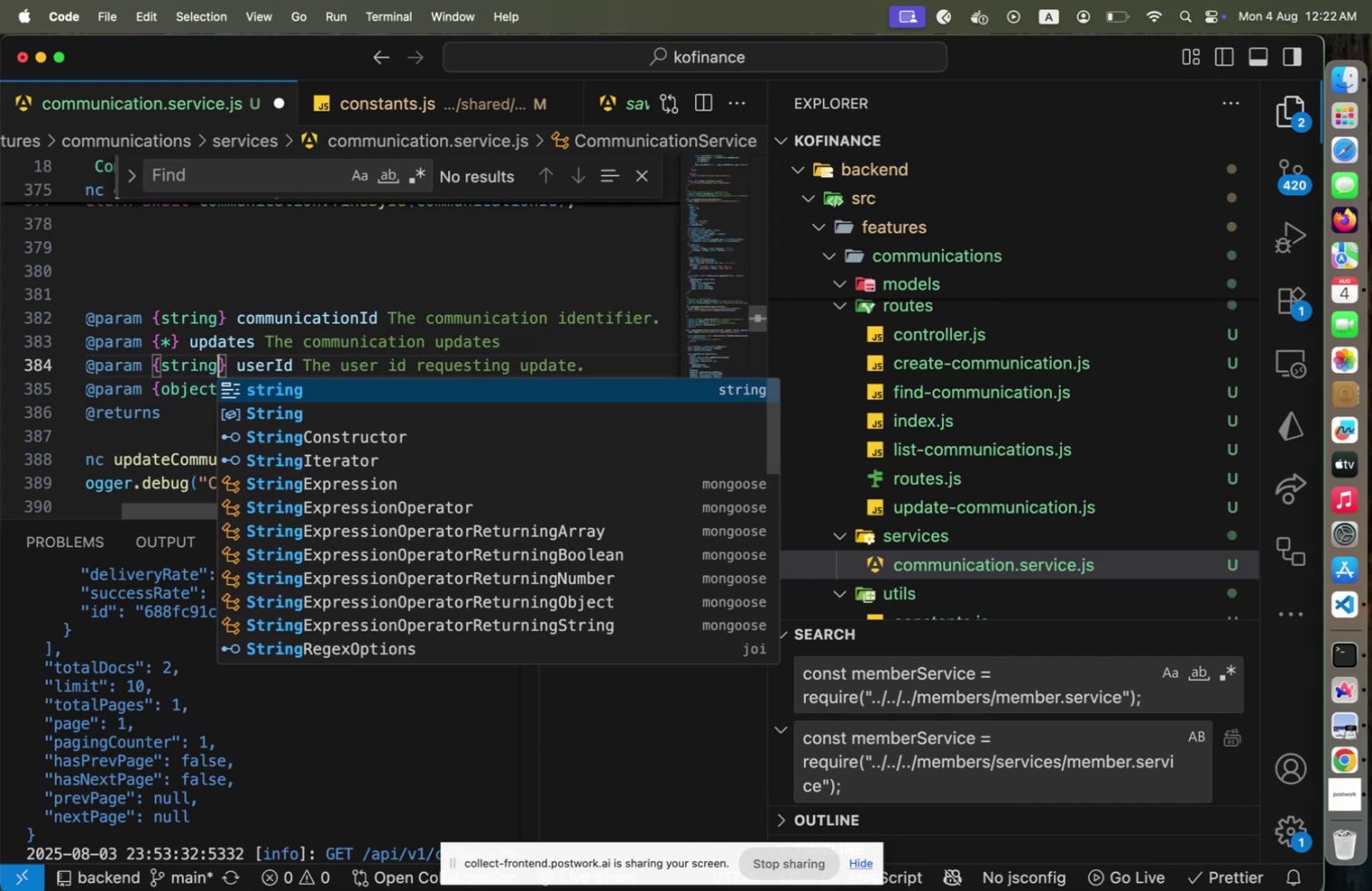 
key(ArrowUp)
 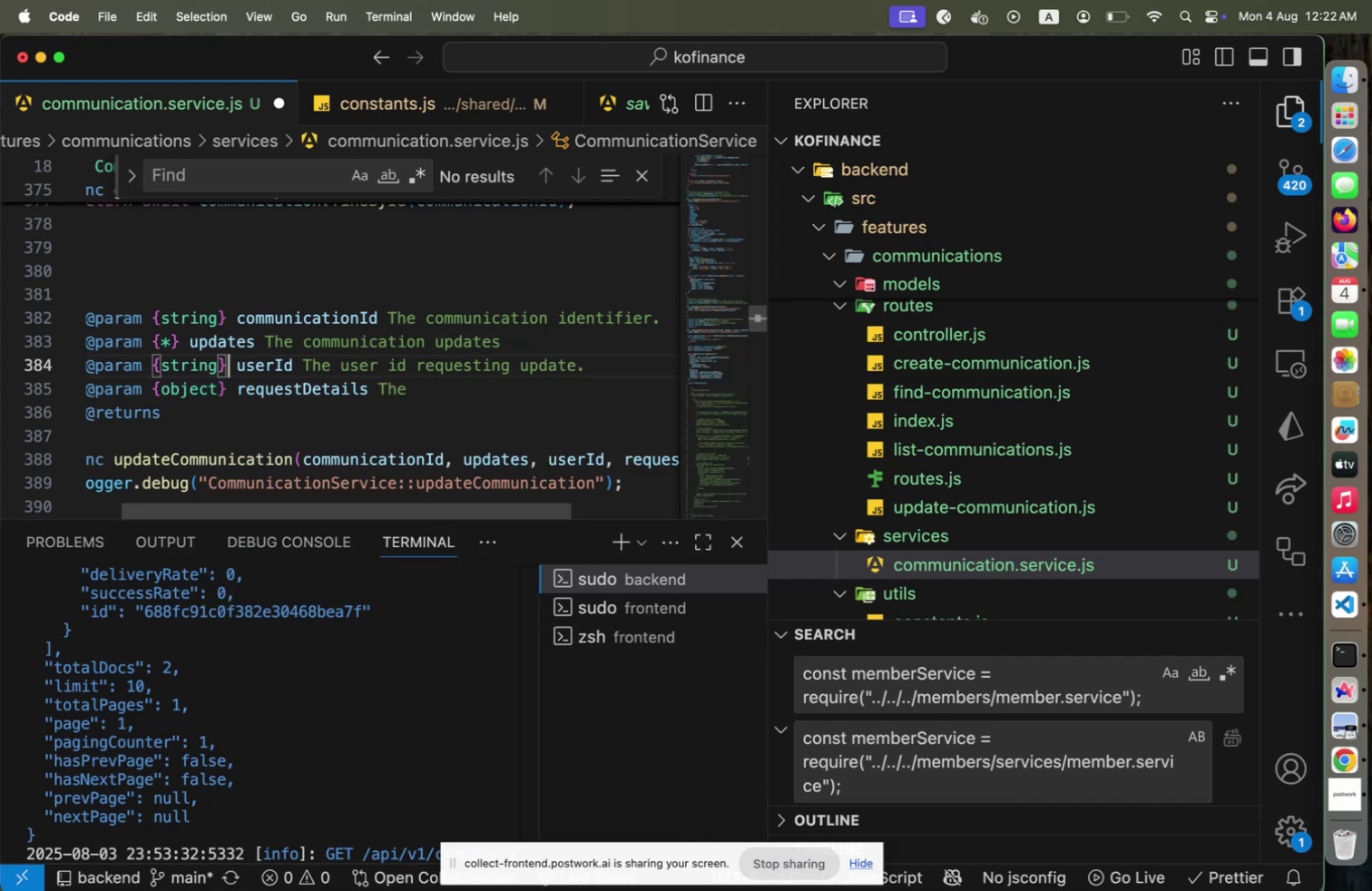 
key(ArrowLeft)
 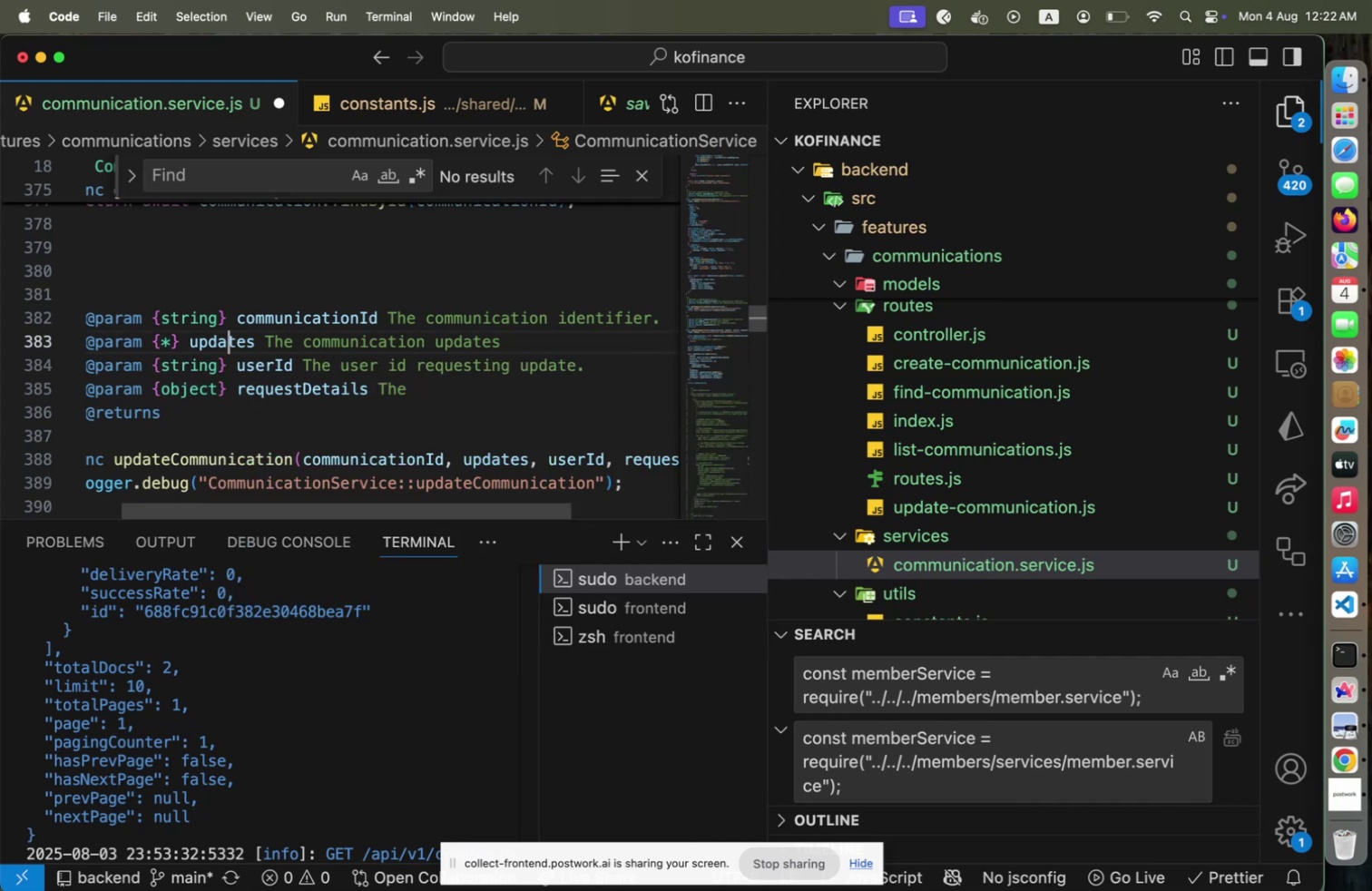 
key(ArrowLeft)
 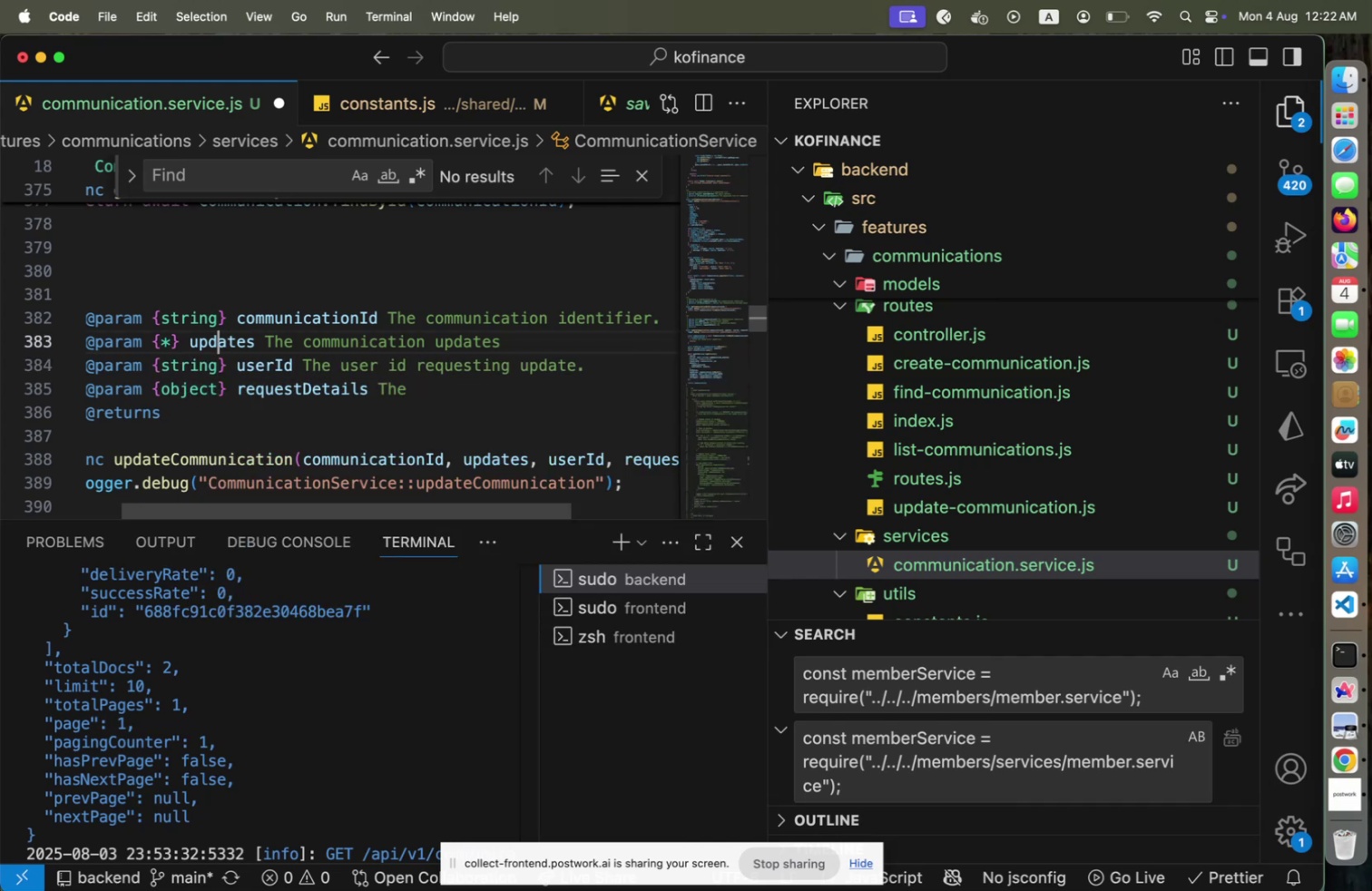 
key(ArrowLeft)
 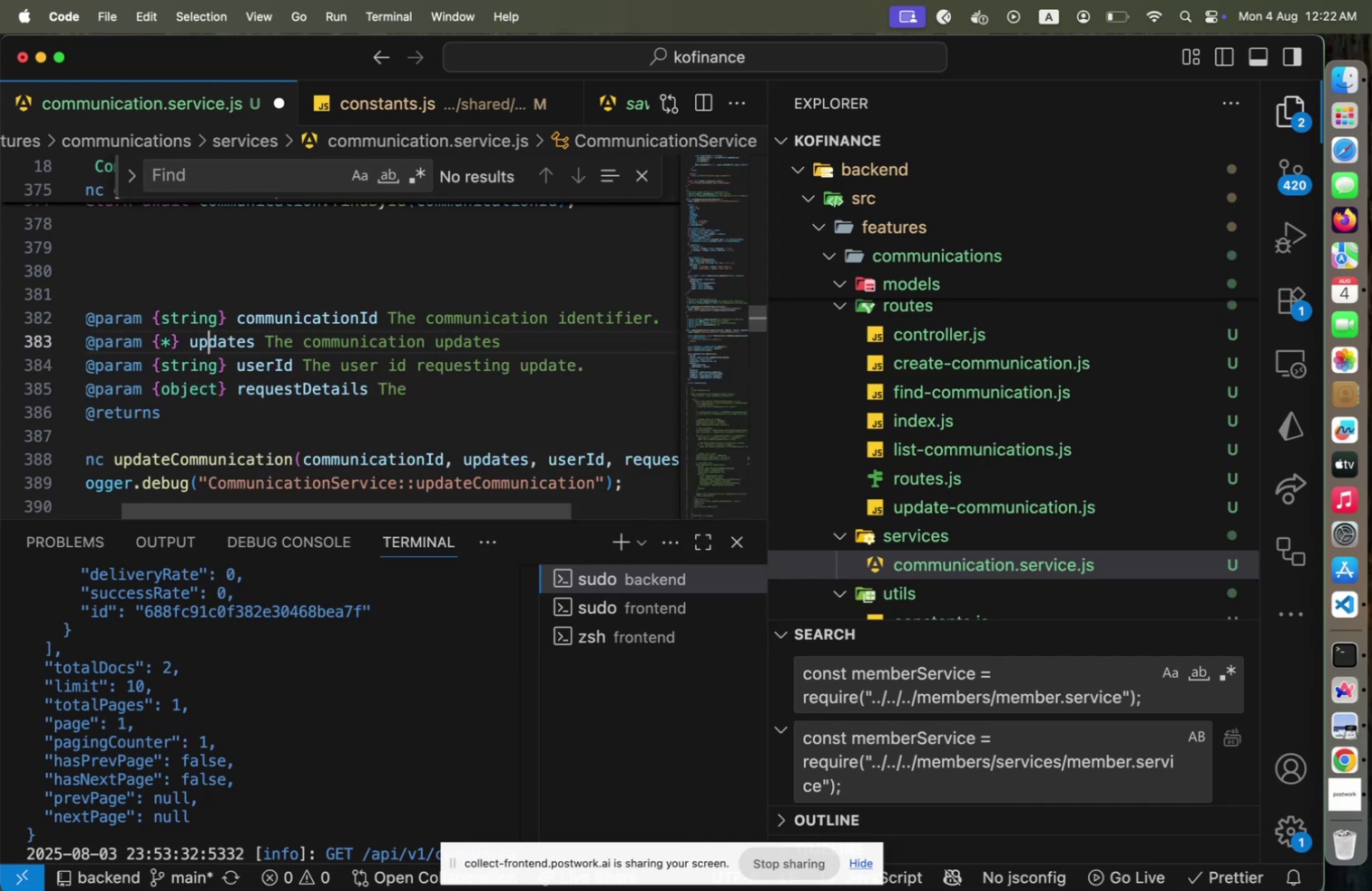 
key(ArrowLeft)
 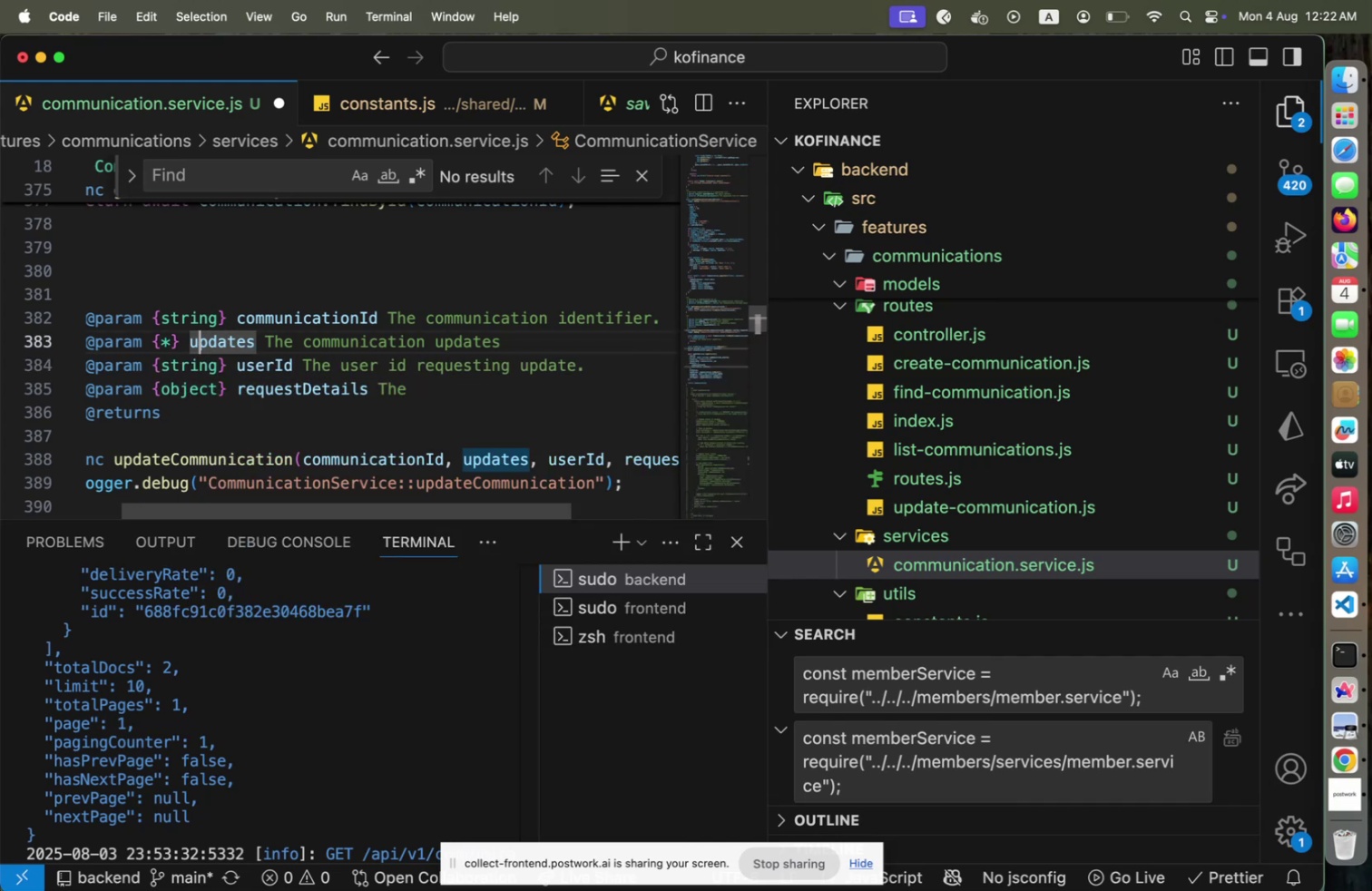 
key(ArrowLeft)
 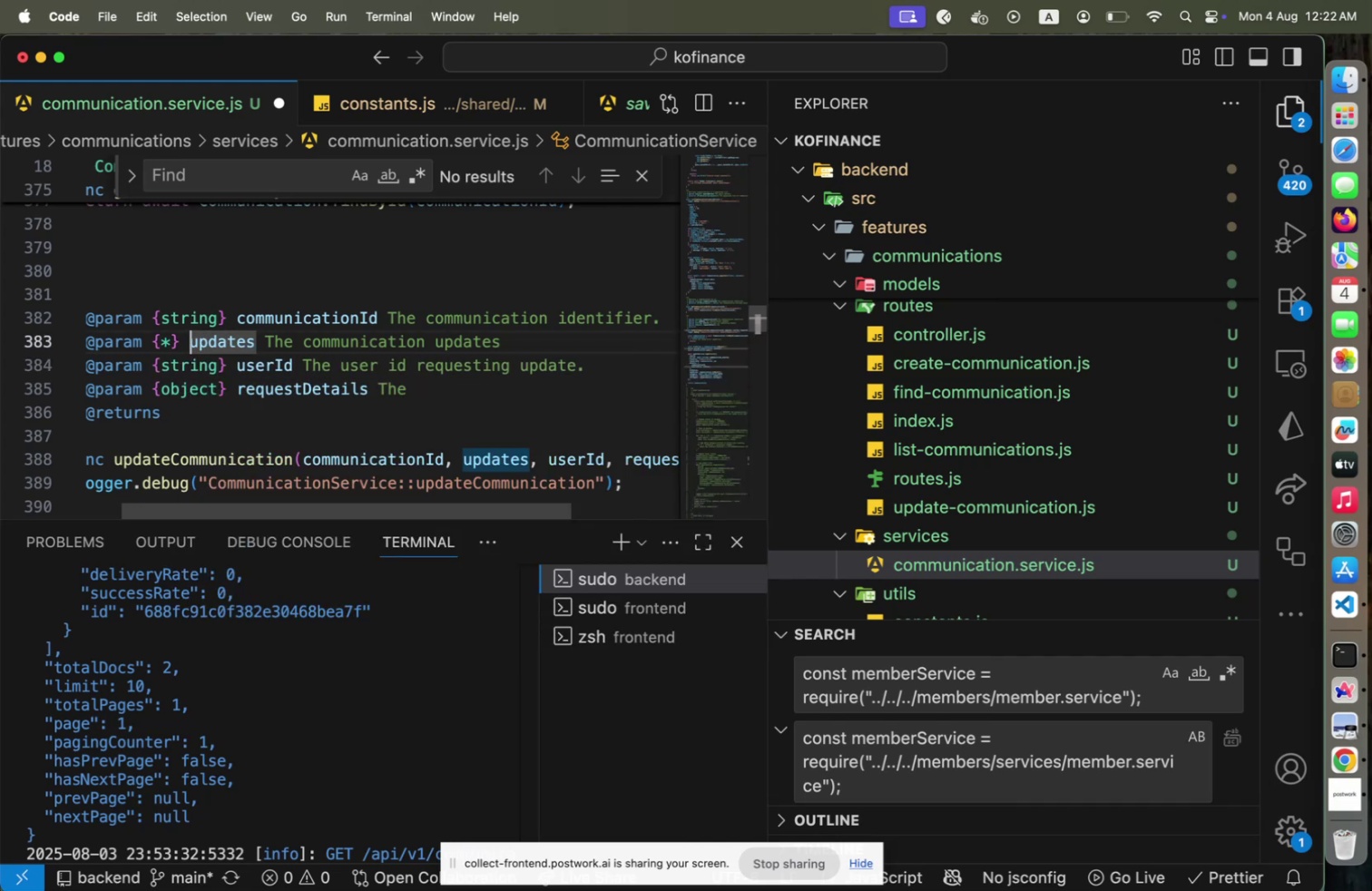 
key(ArrowLeft)
 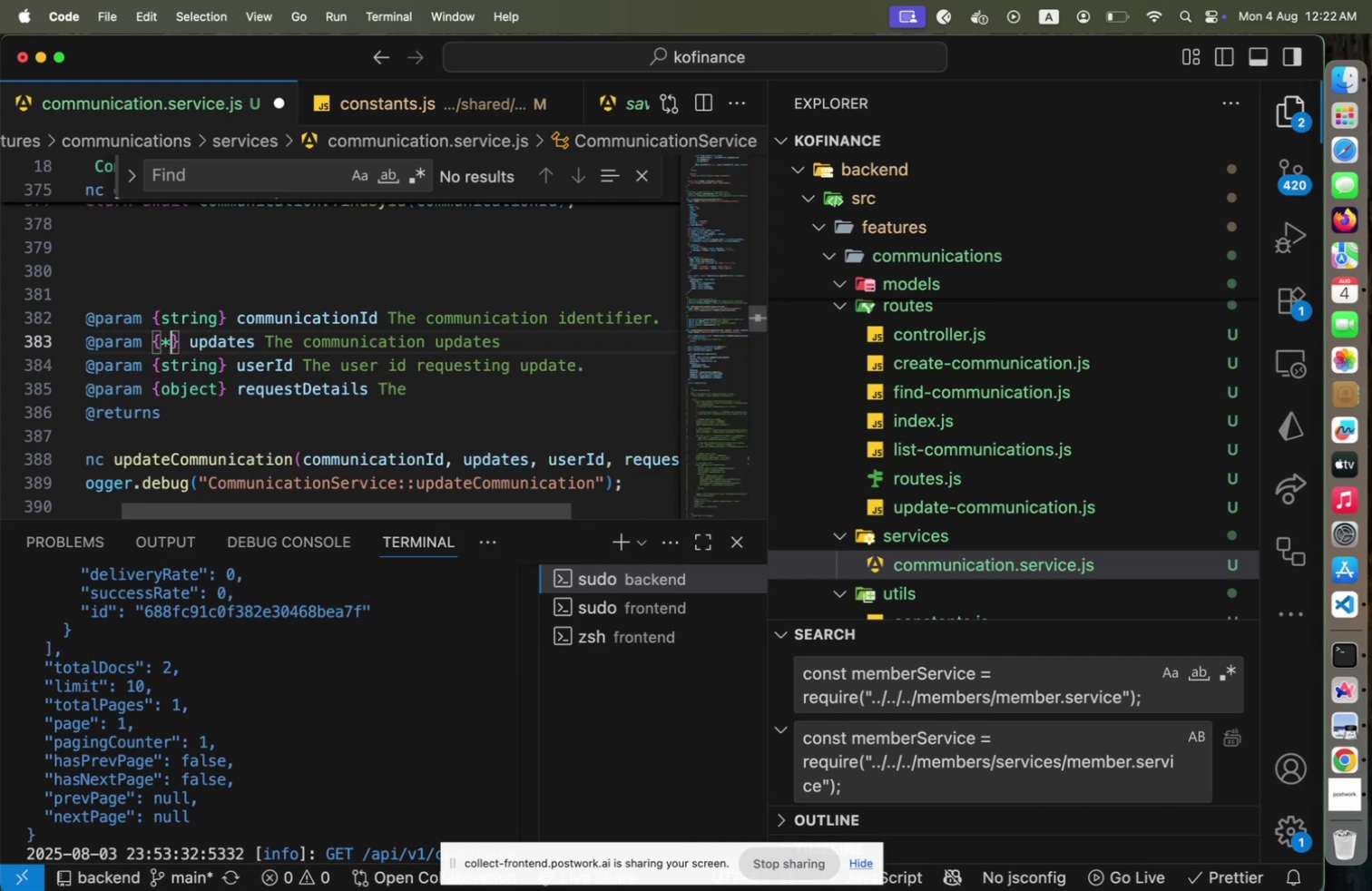 
key(Shift+ShiftLeft)
 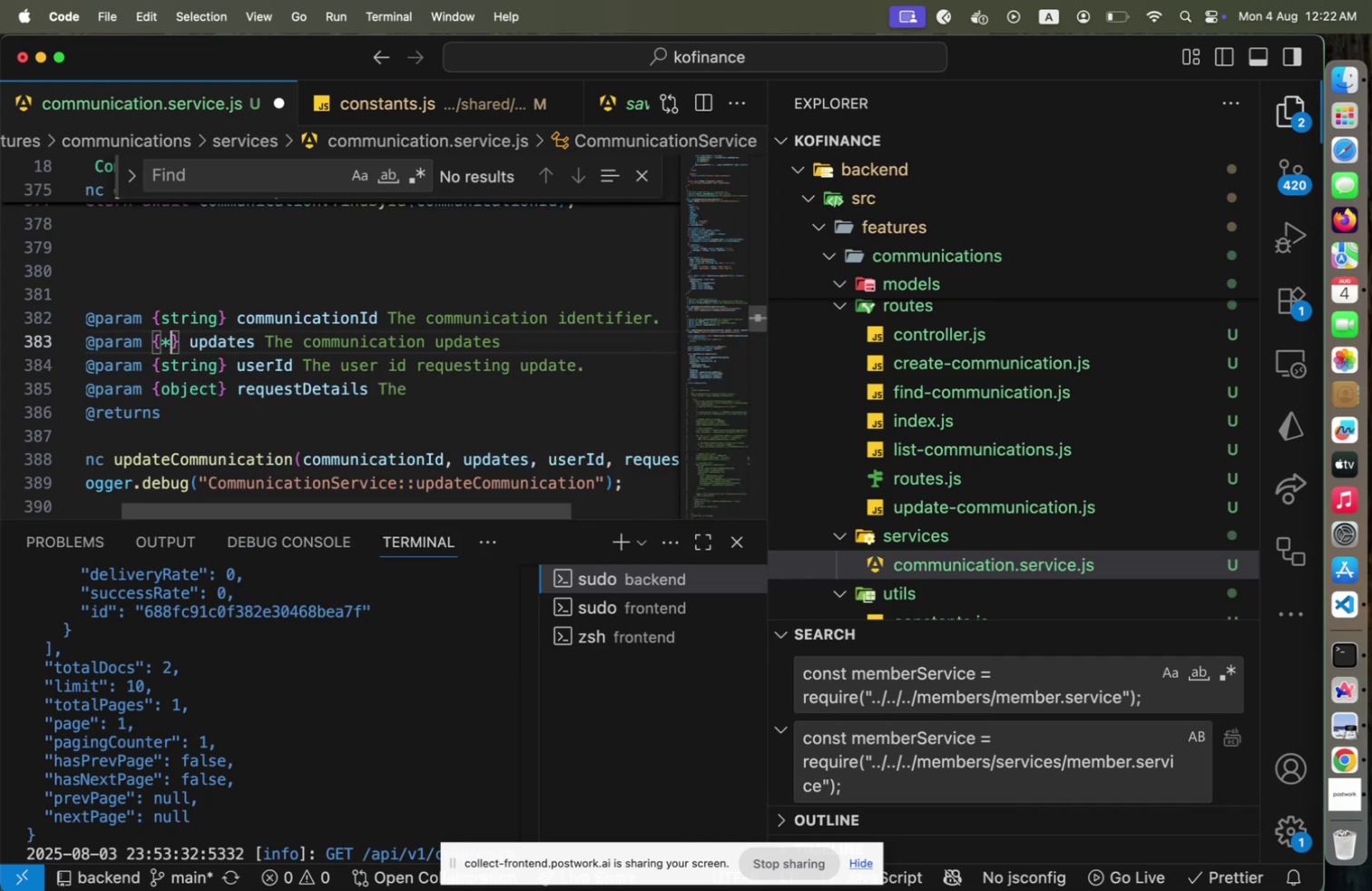 
key(Shift+ArrowLeft)
 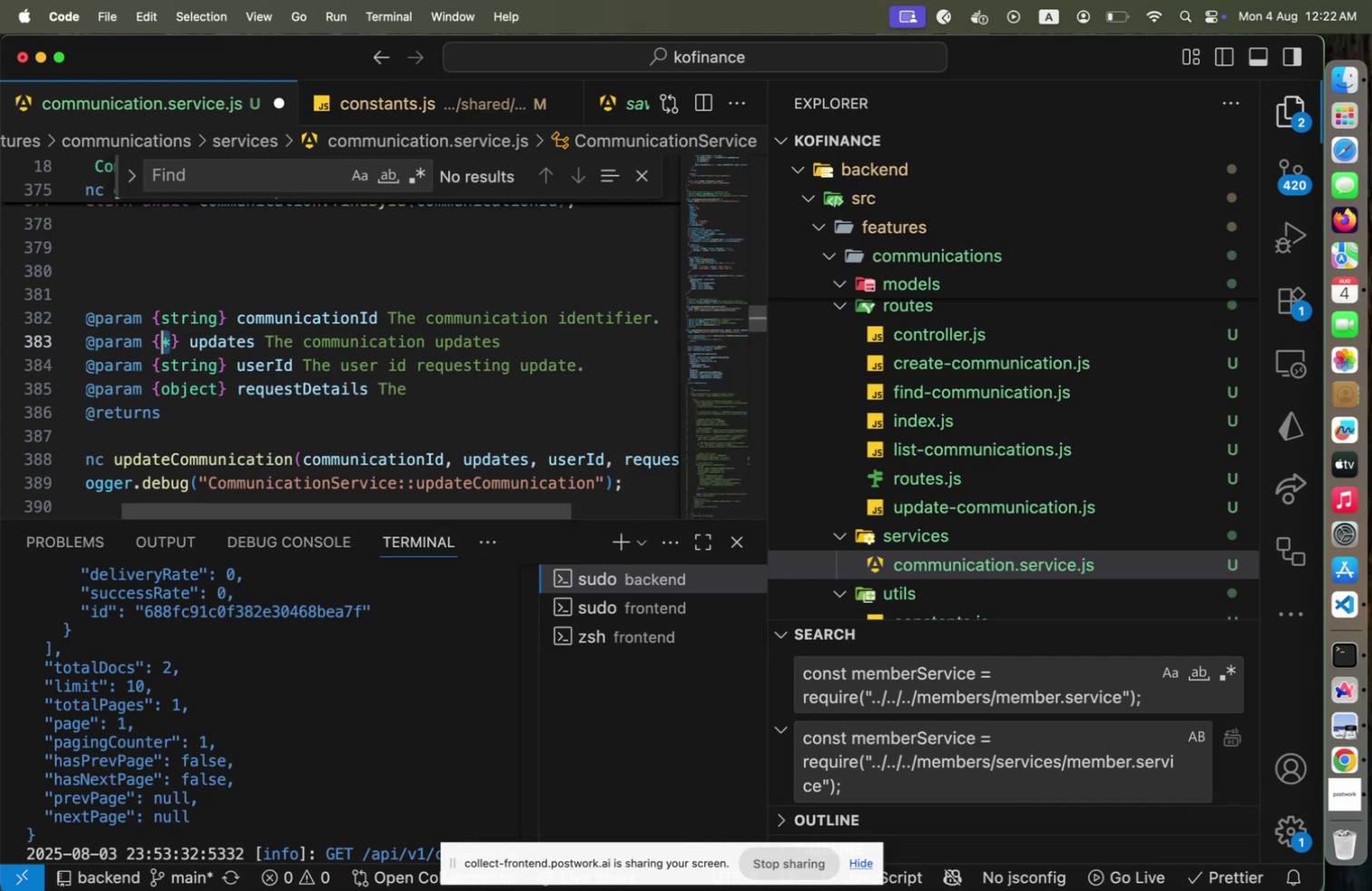 
type(object)
 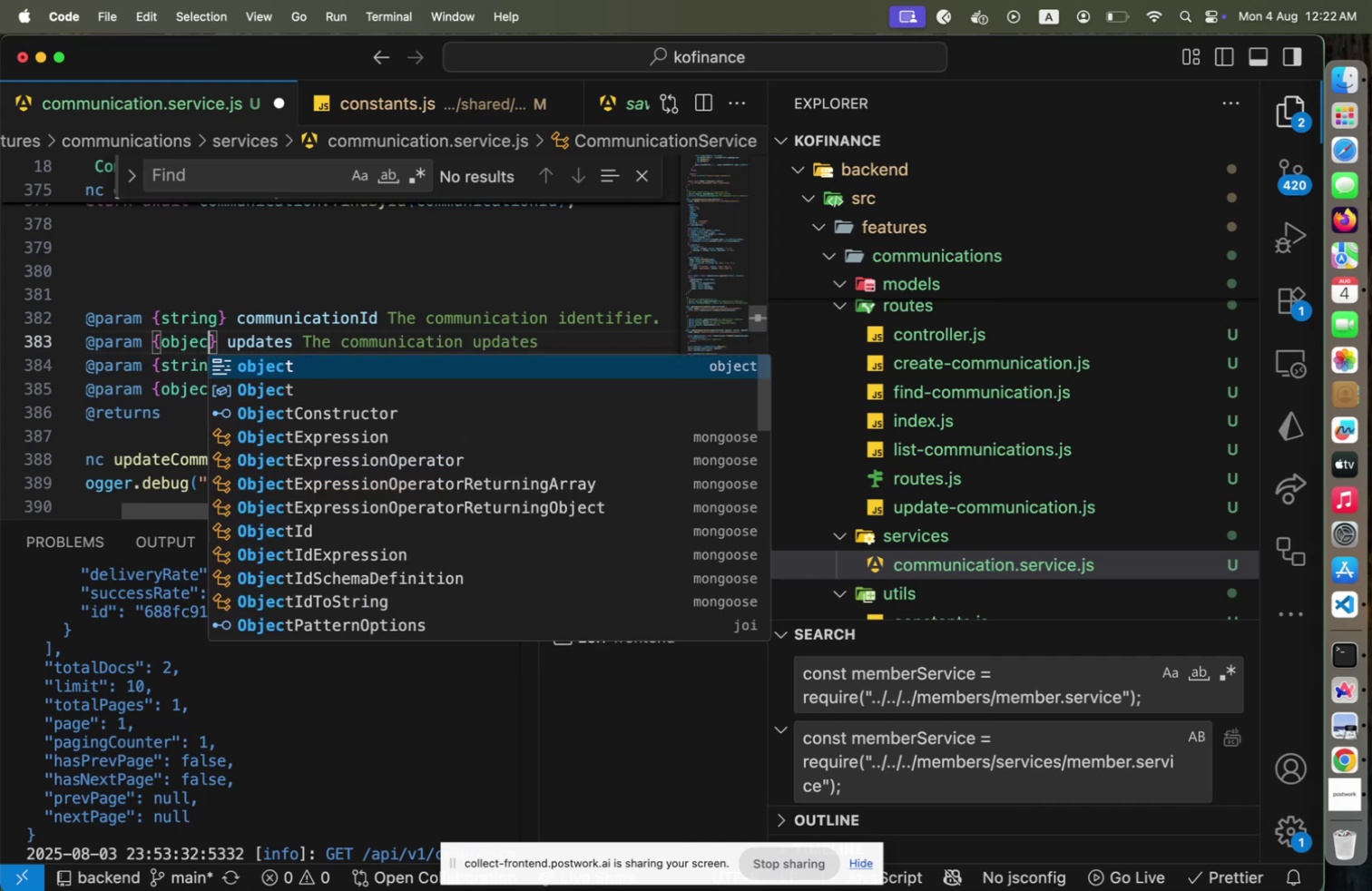 
key(ArrowRight)
 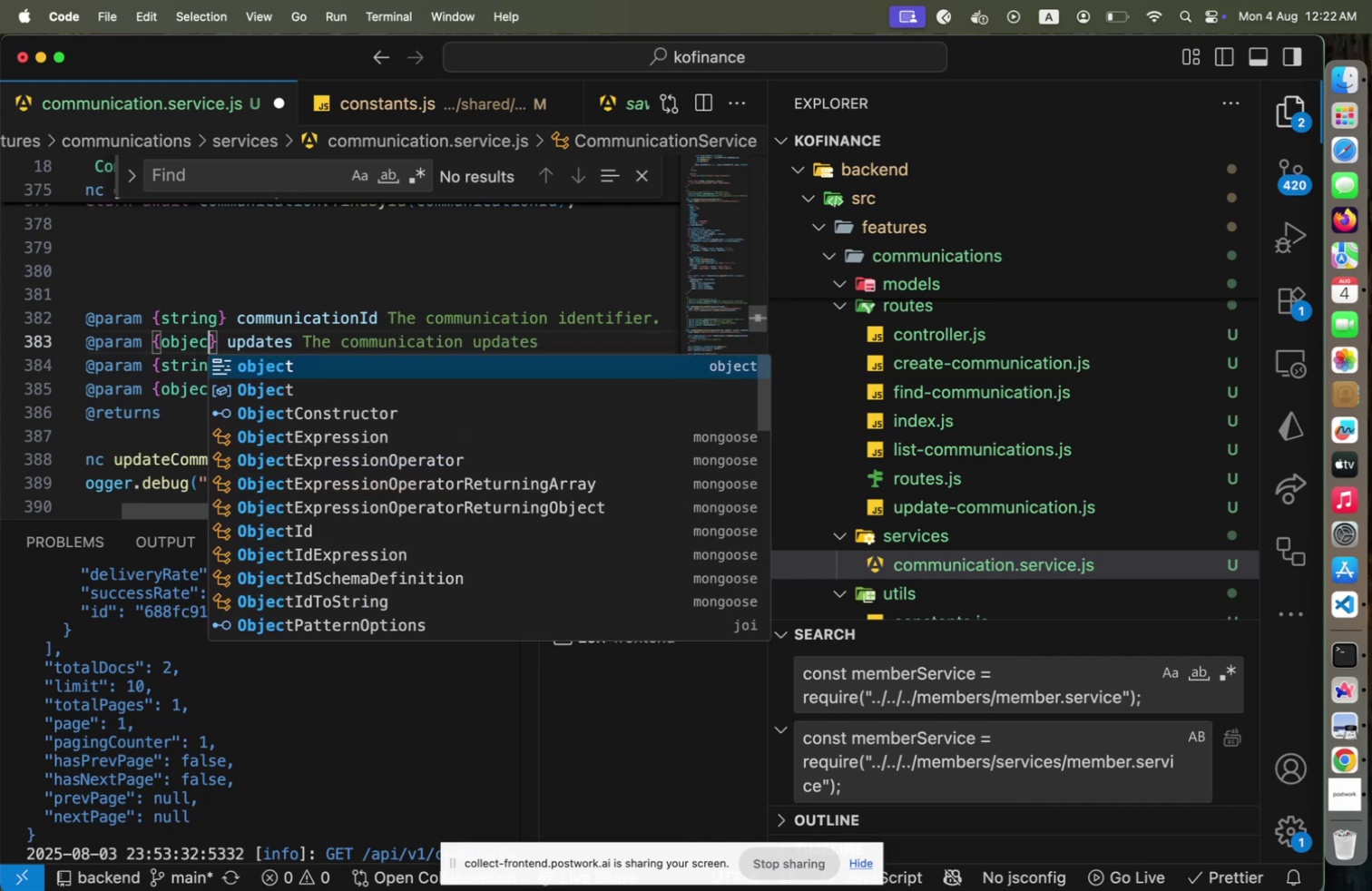 
key(ArrowDown)
 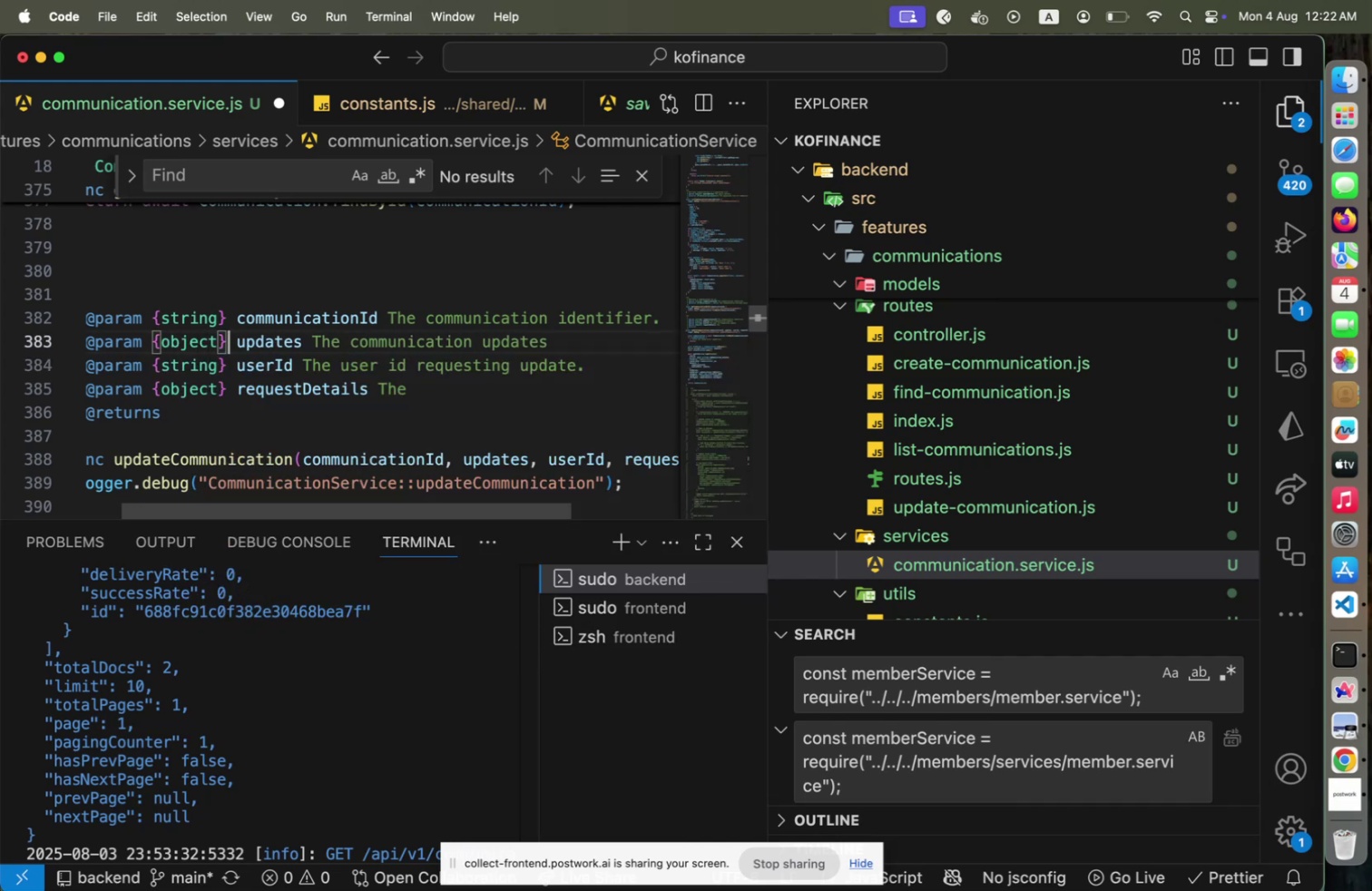 
key(ArrowDown)
 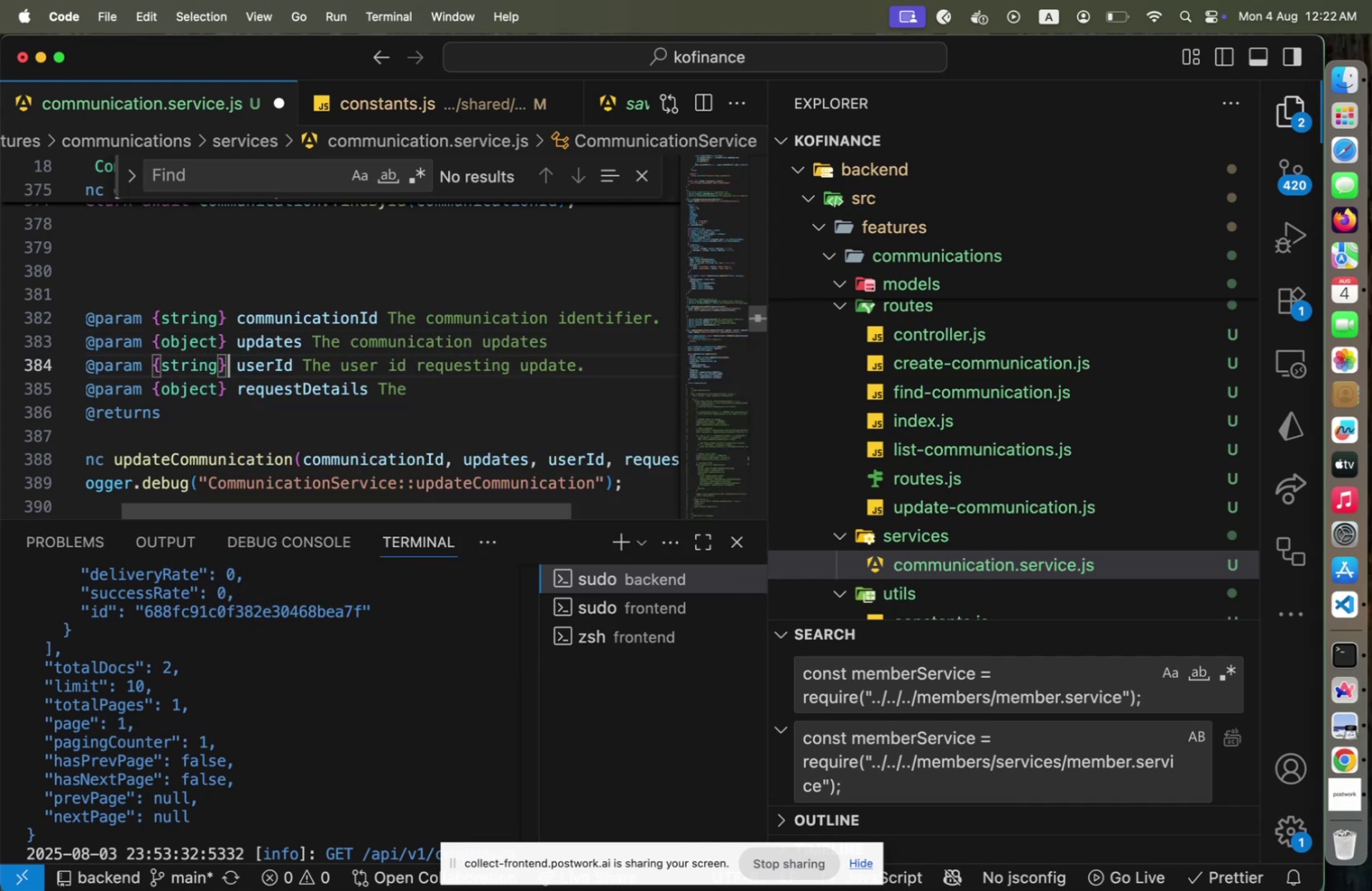 
key(ArrowDown)
 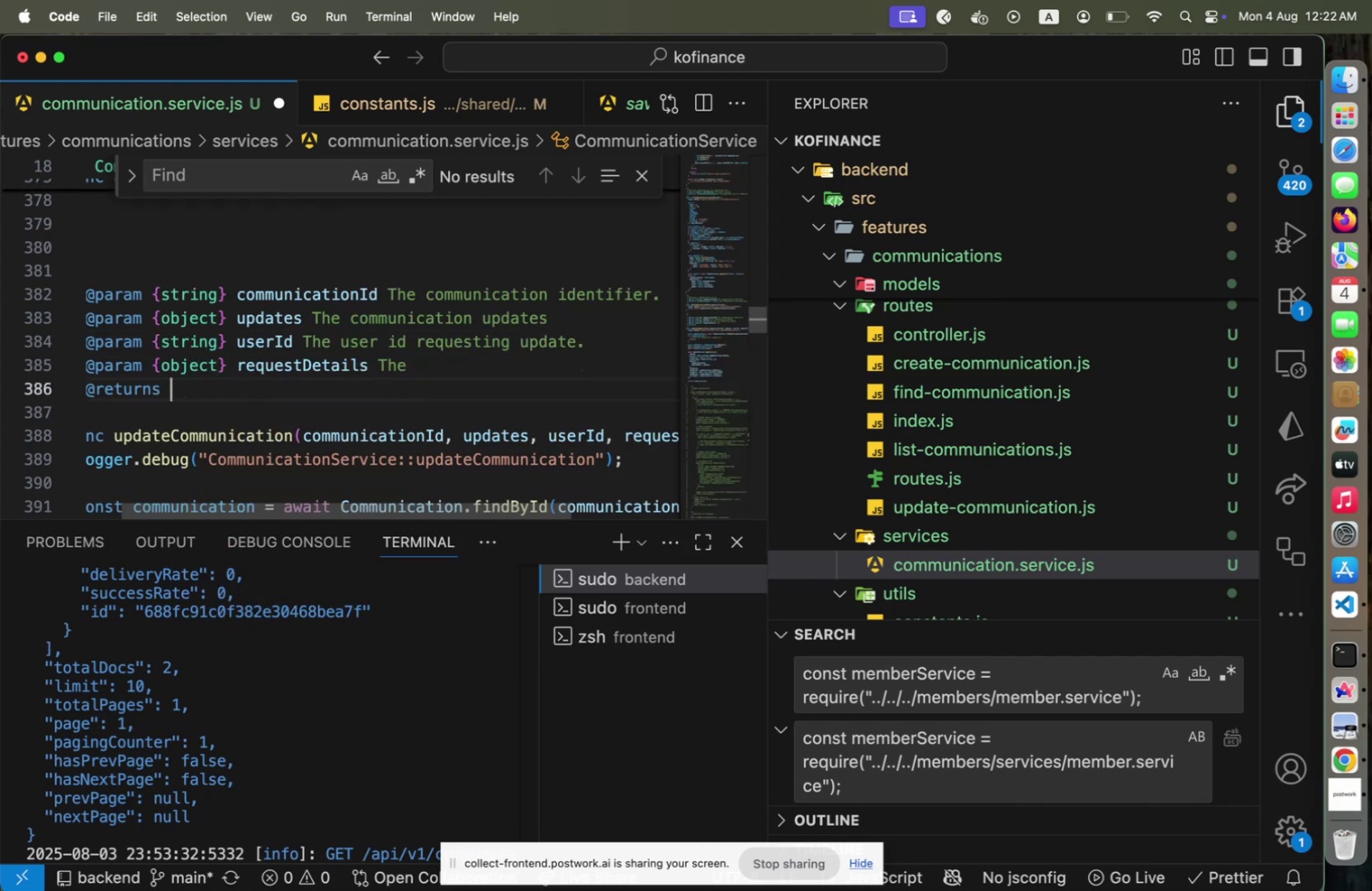 
key(ArrowLeft)
 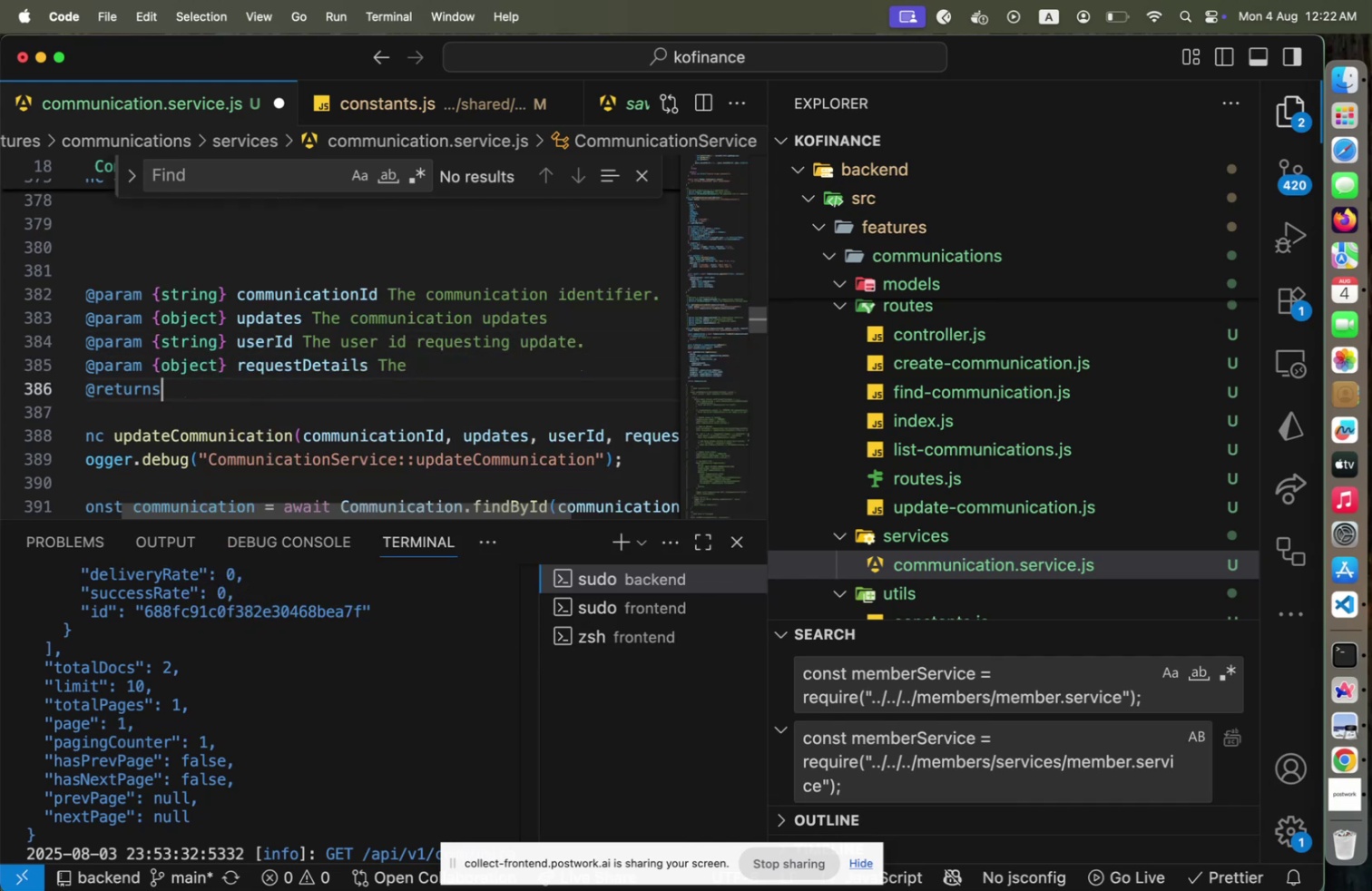 
type( {Promise<>)
 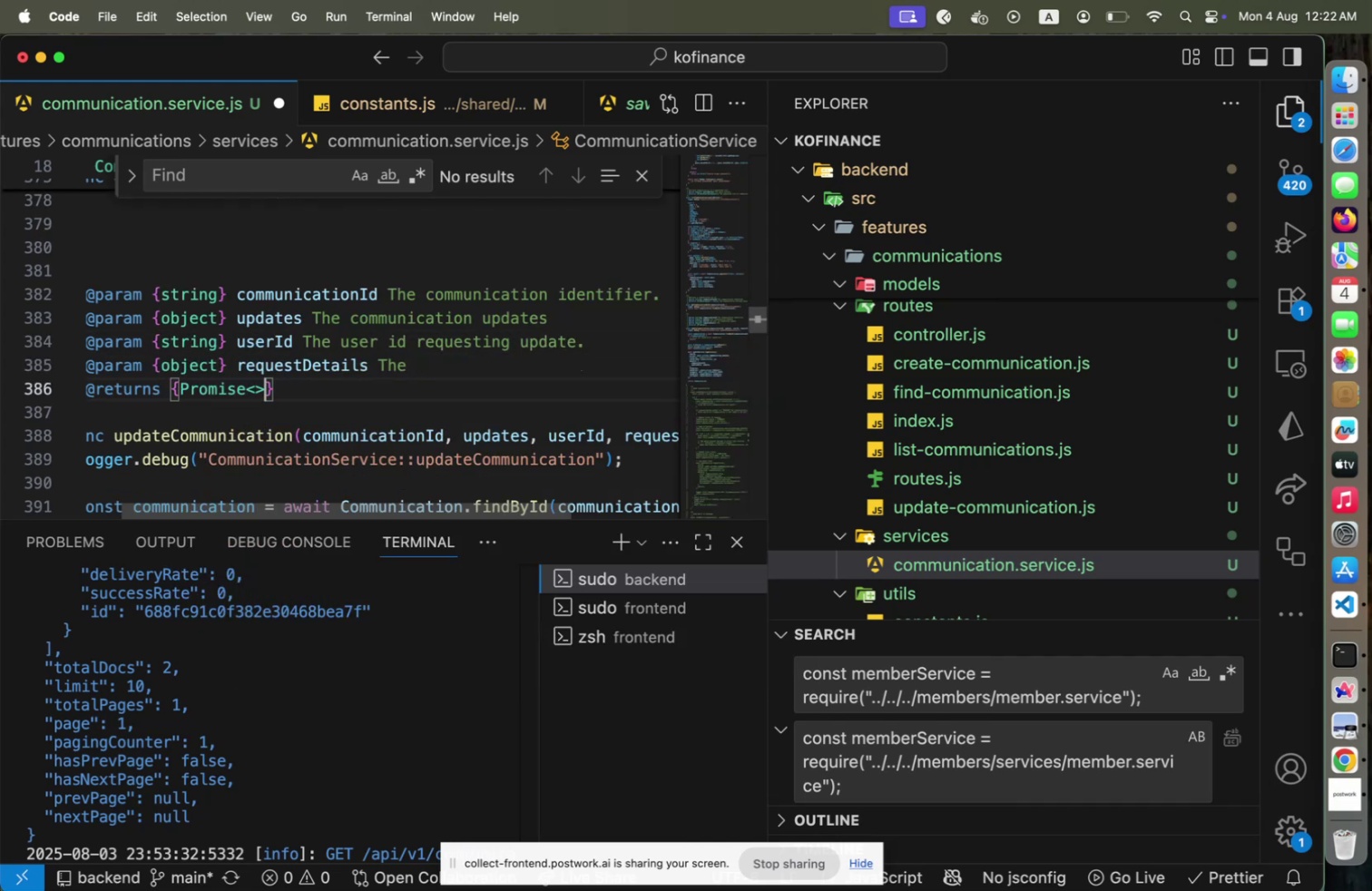 
 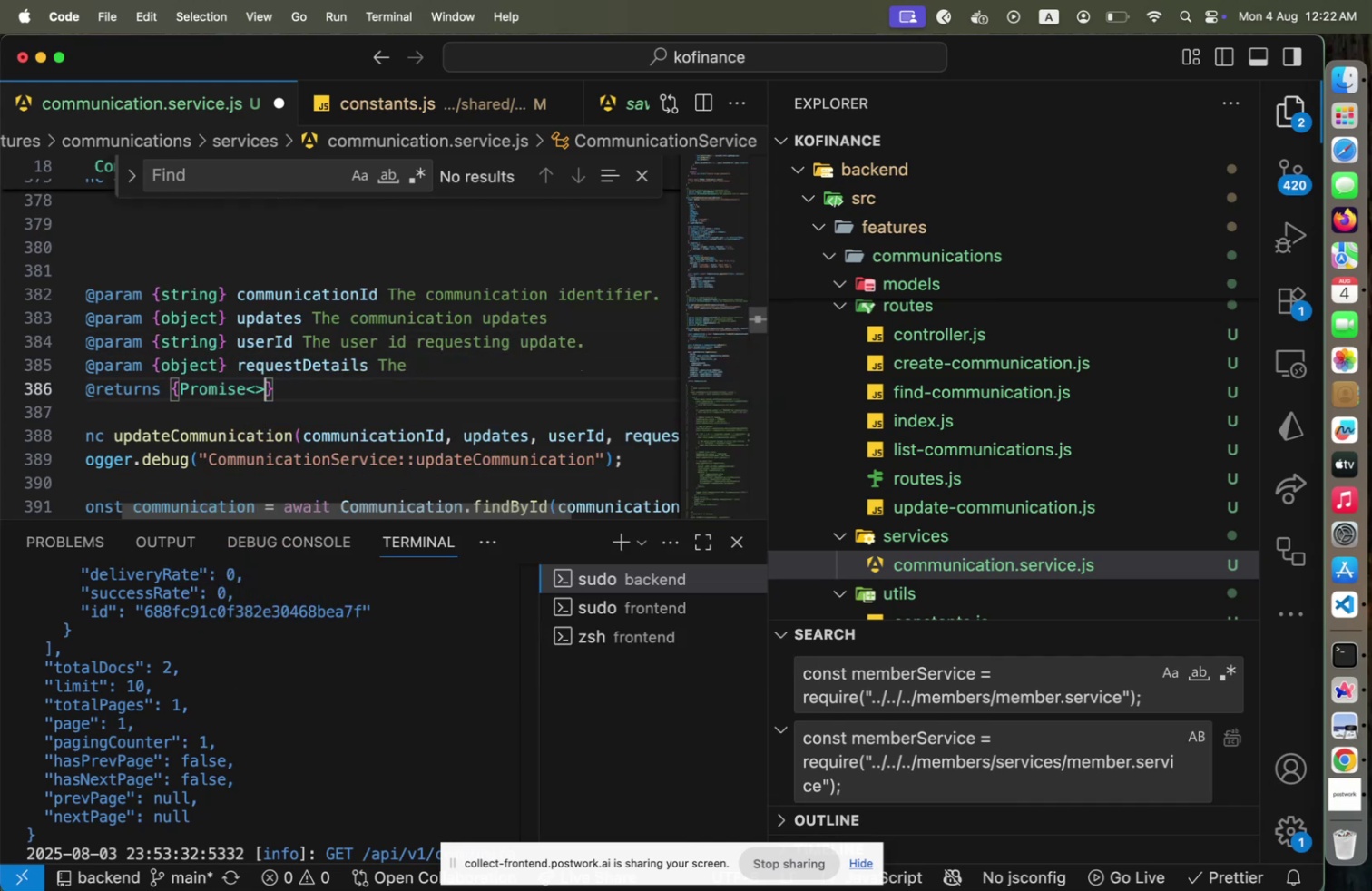 
key(ArrowLeft)
 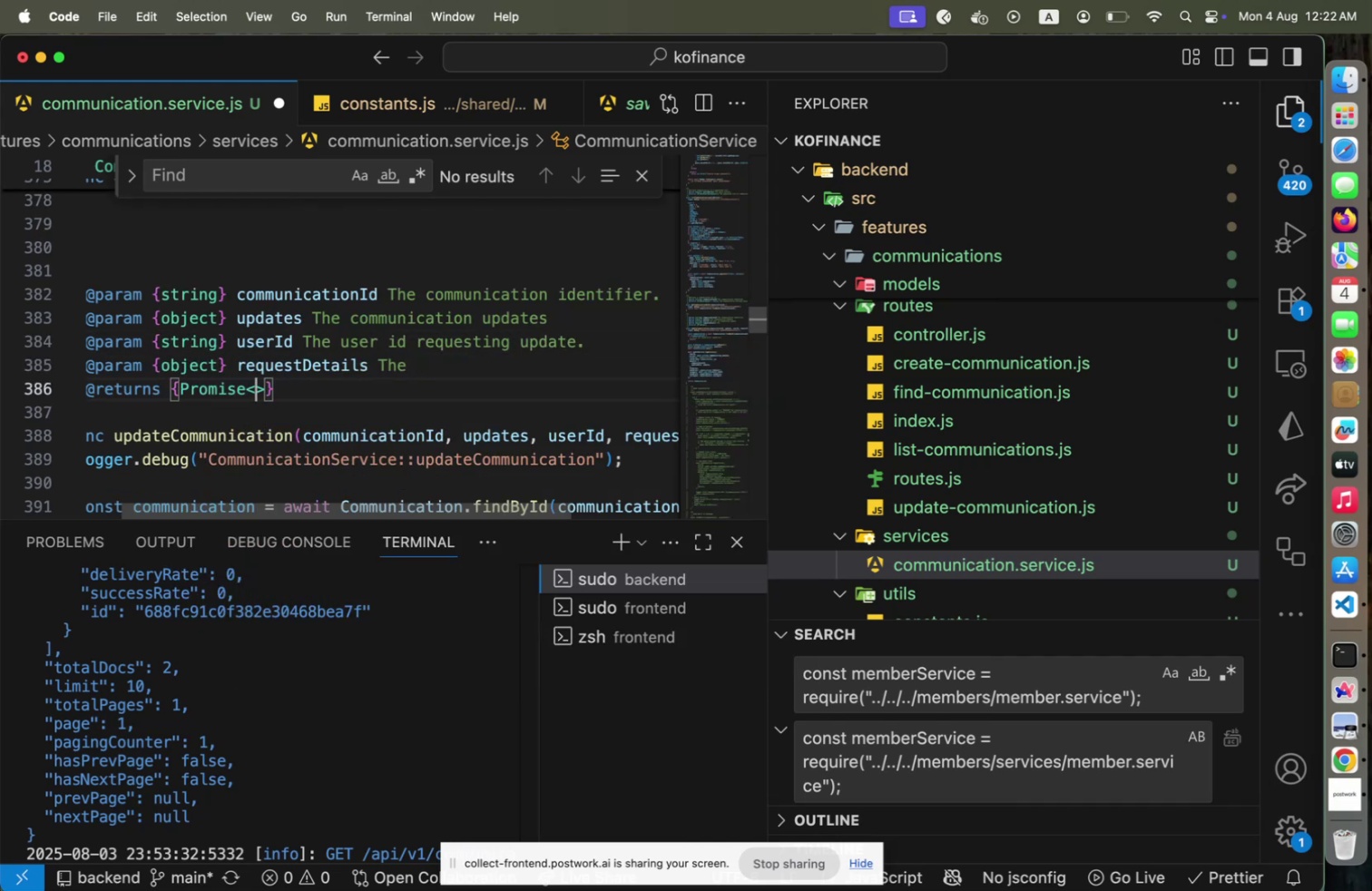 
type(communication | null)
 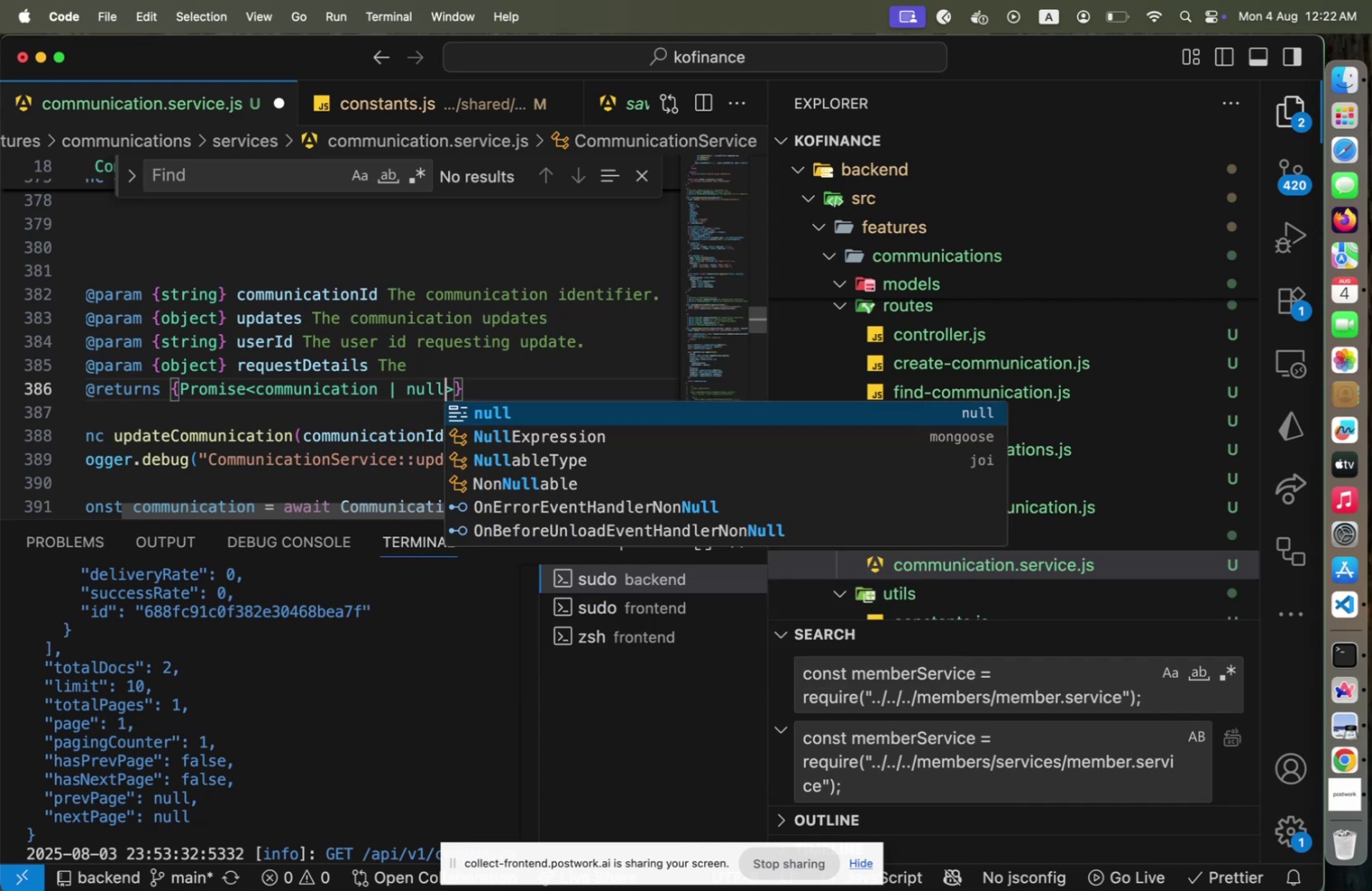 
key(ArrowRight)
 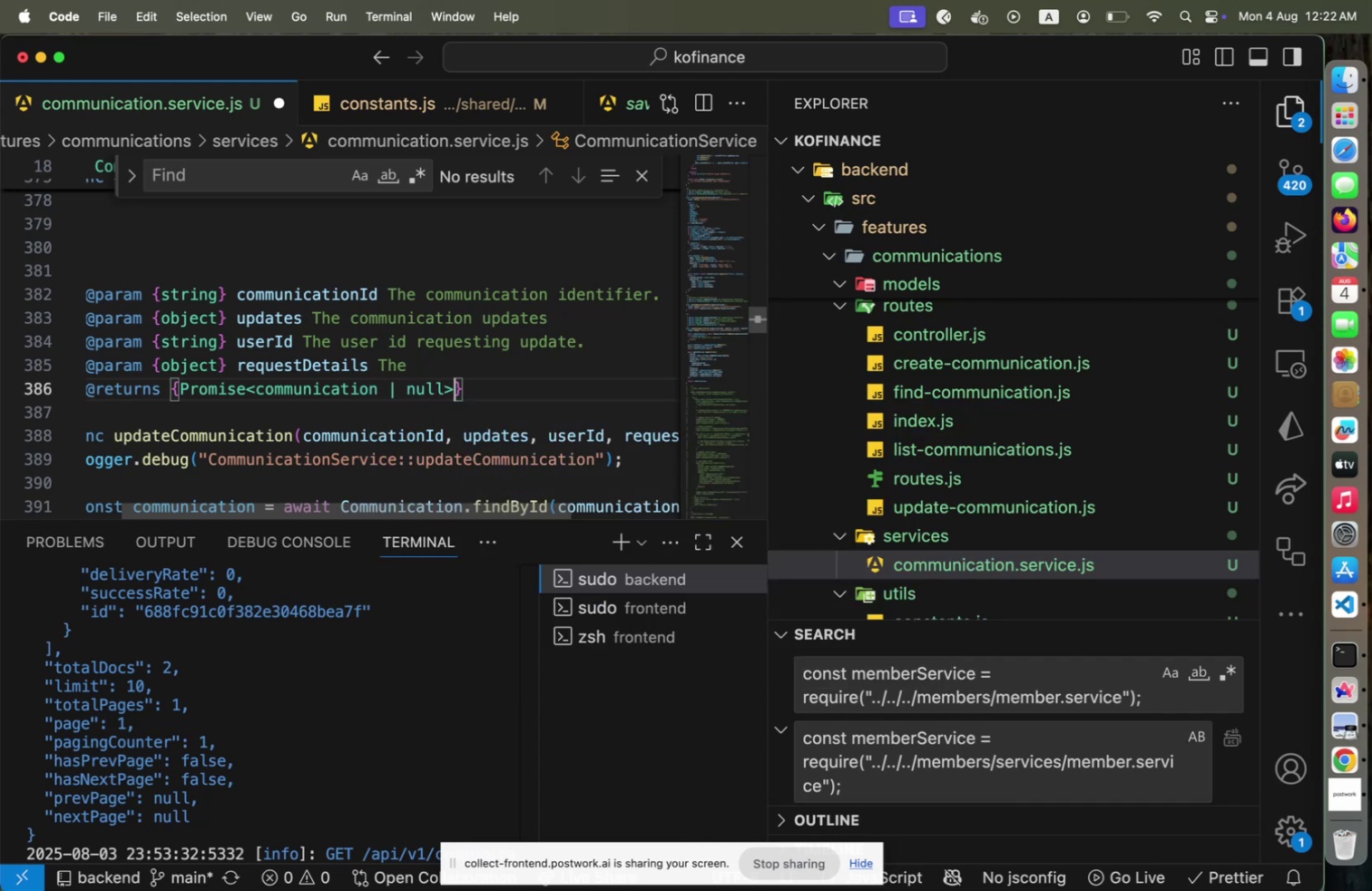 
key(ArrowLeft)
 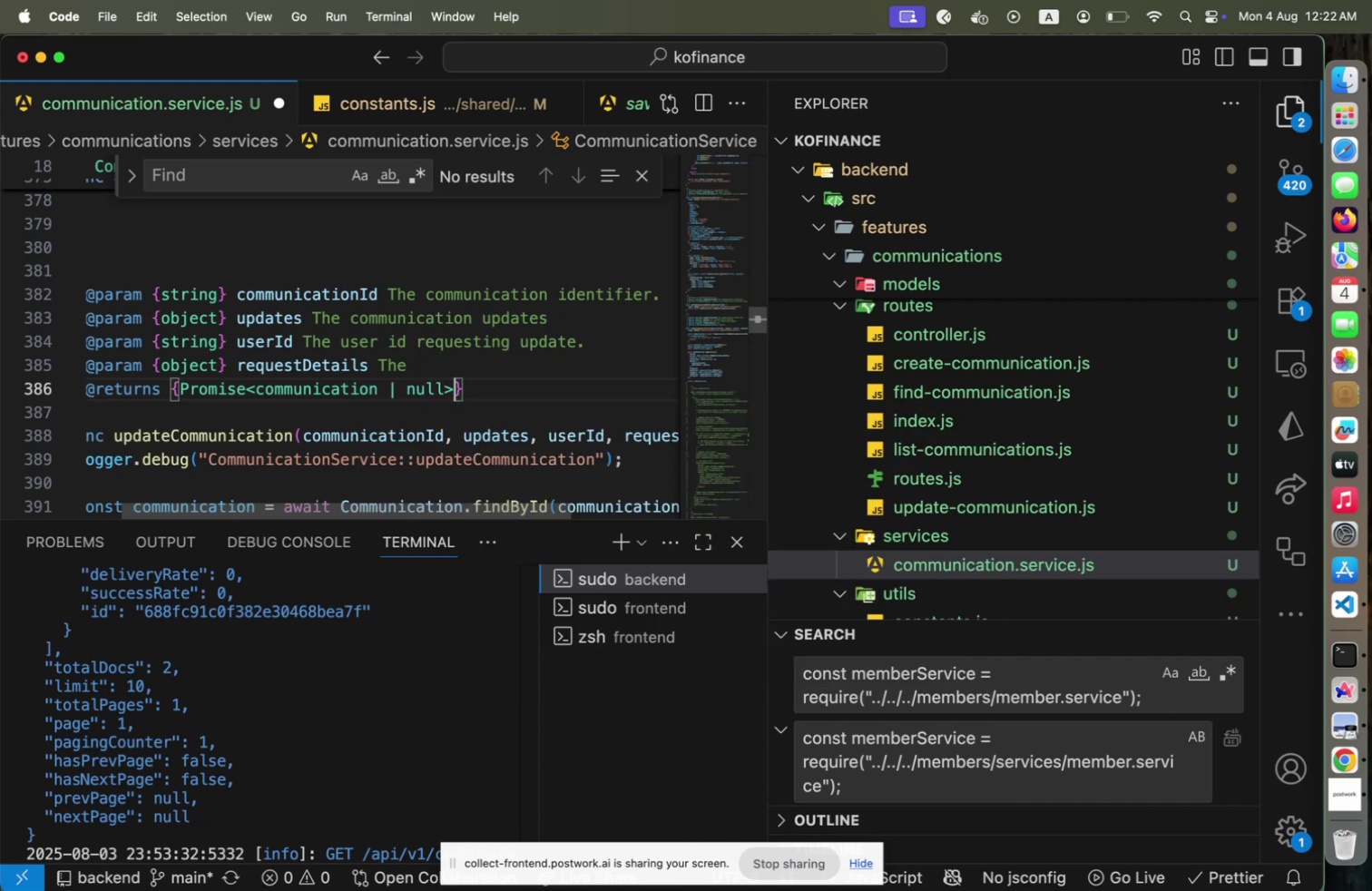 
key(Shift+ArrowLeft)
 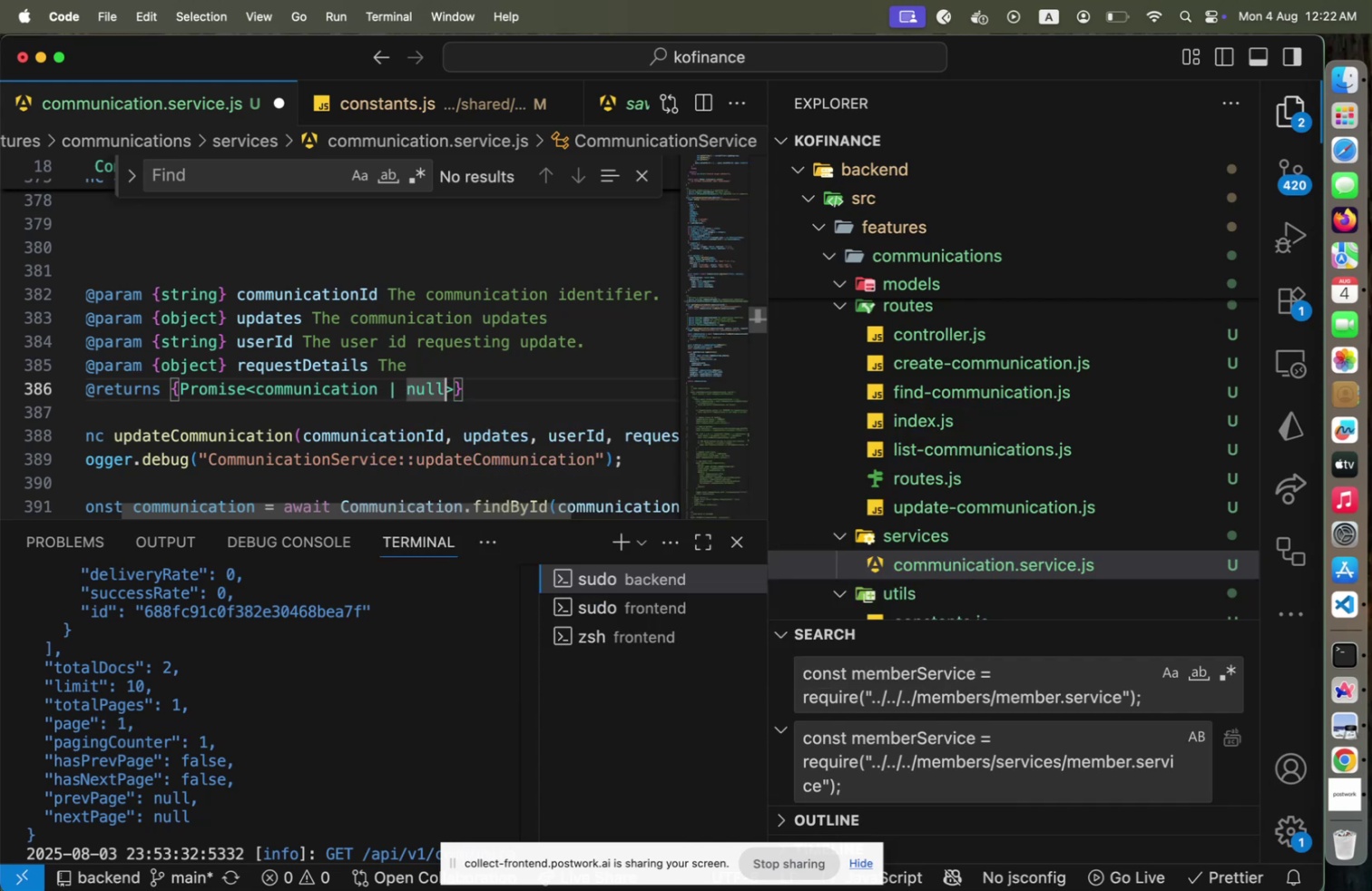 
key(Shift+ArrowLeft)
 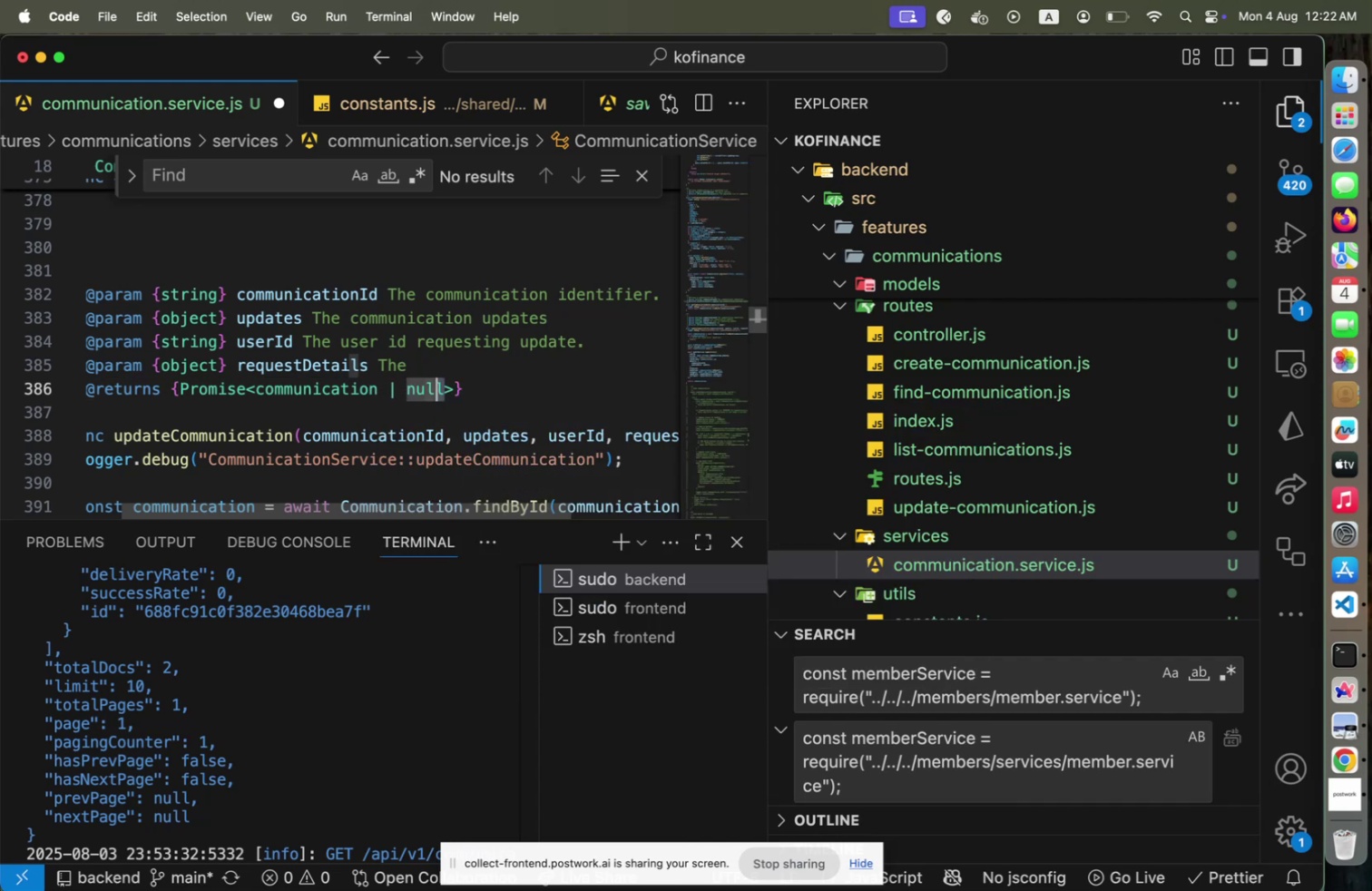 
key(Shift+ArrowLeft)
 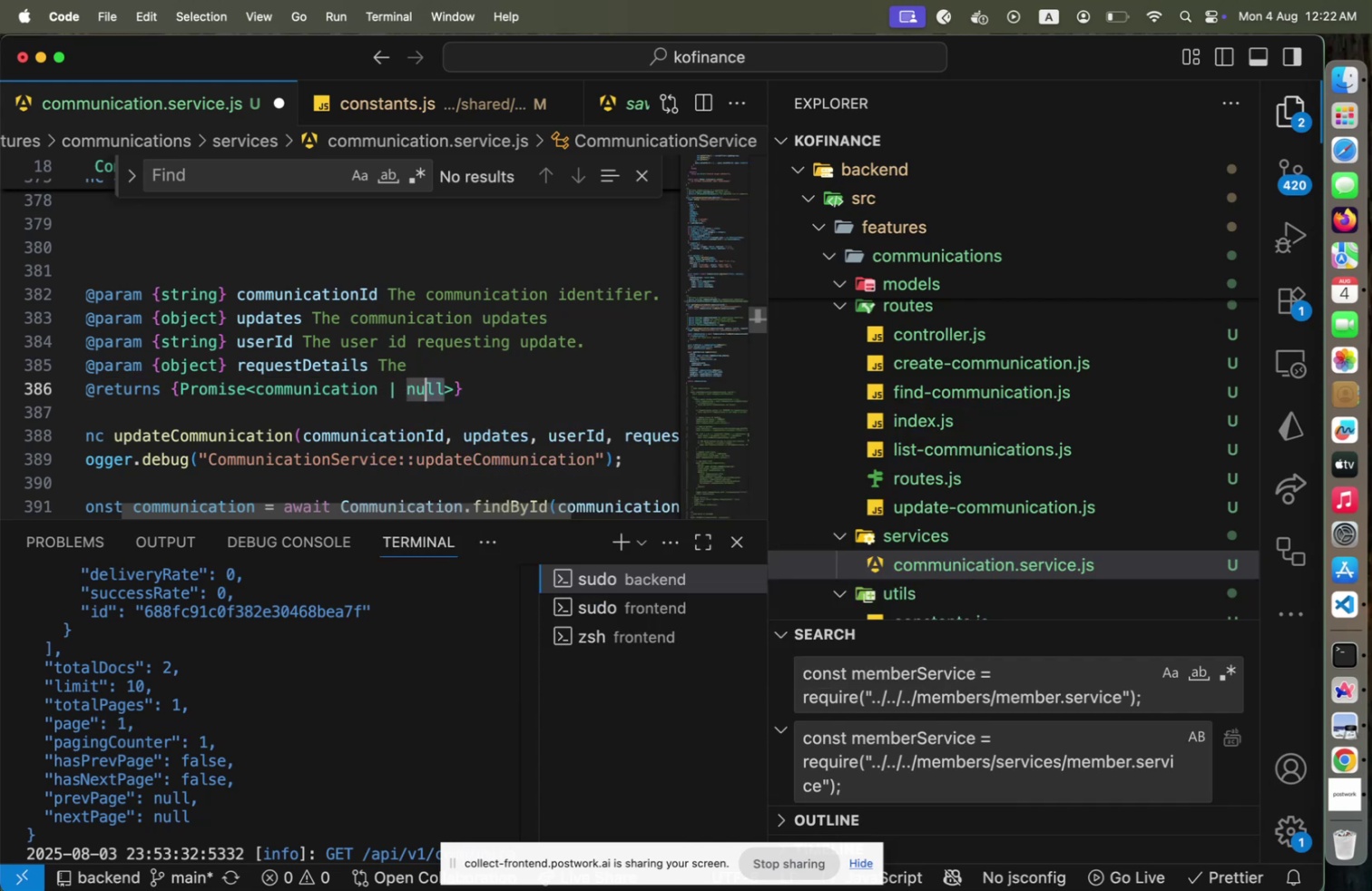 
key(Shift+ArrowLeft)
 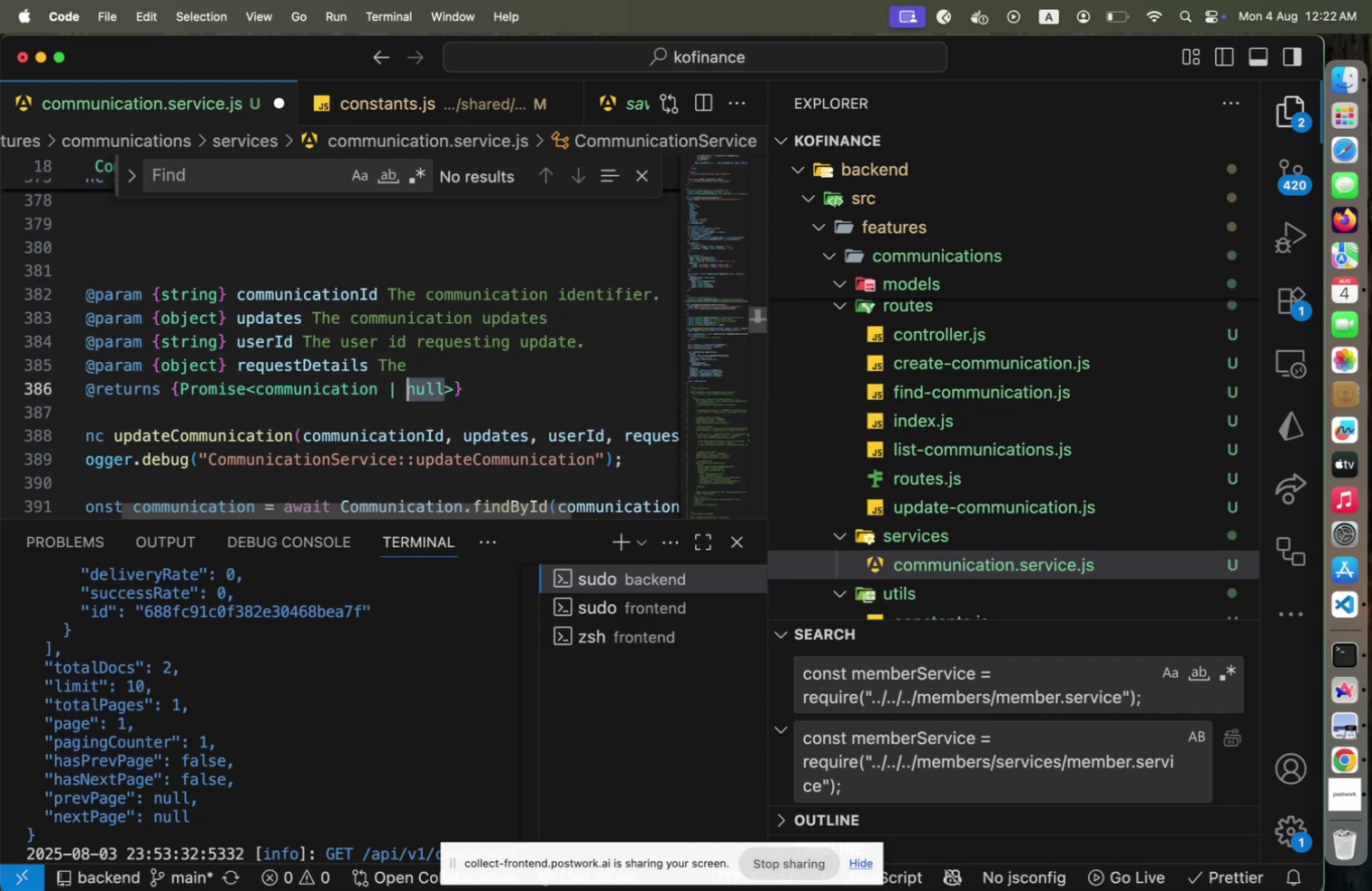 
type(undefined)
 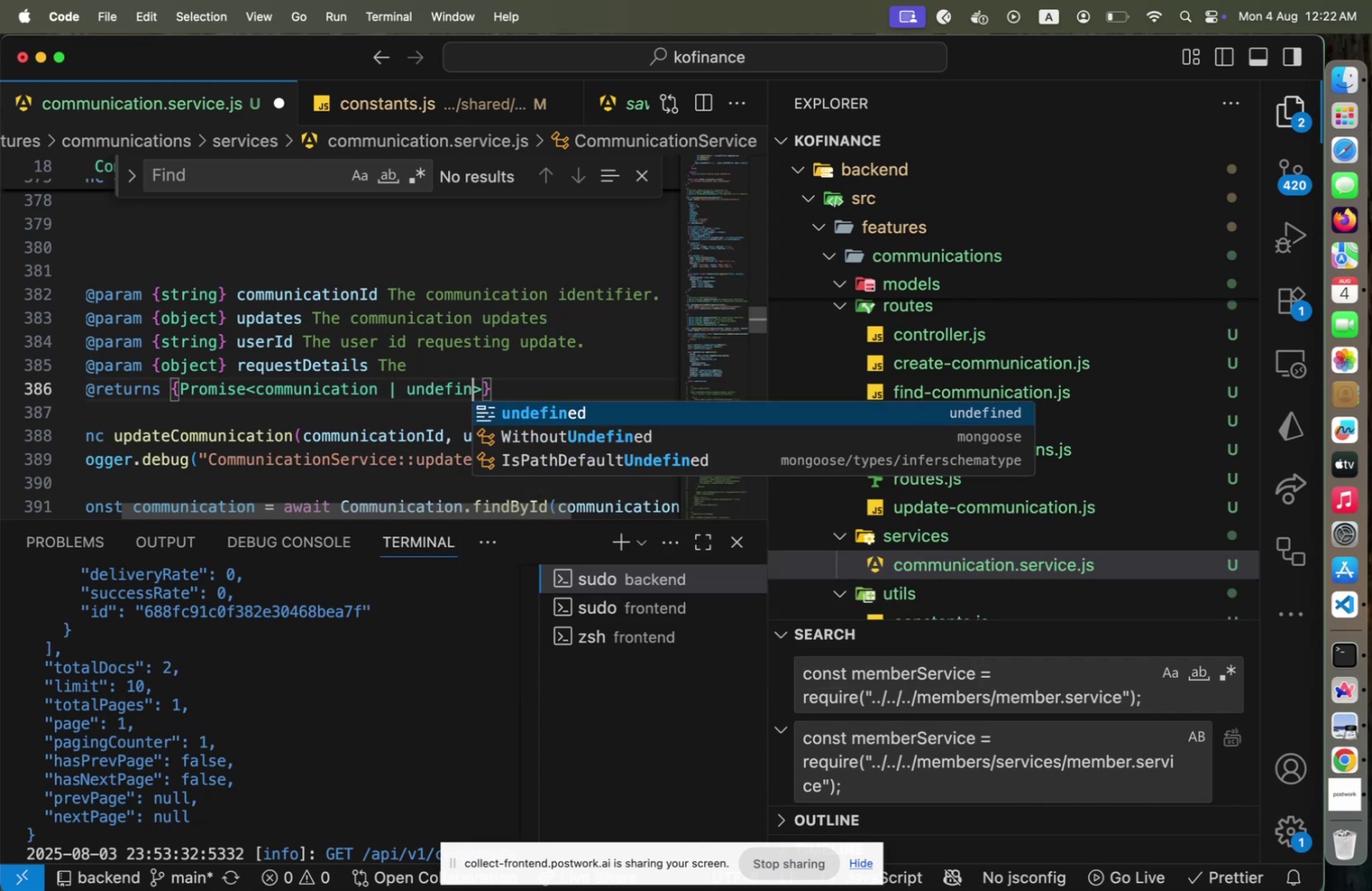 
key(ArrowRight)
 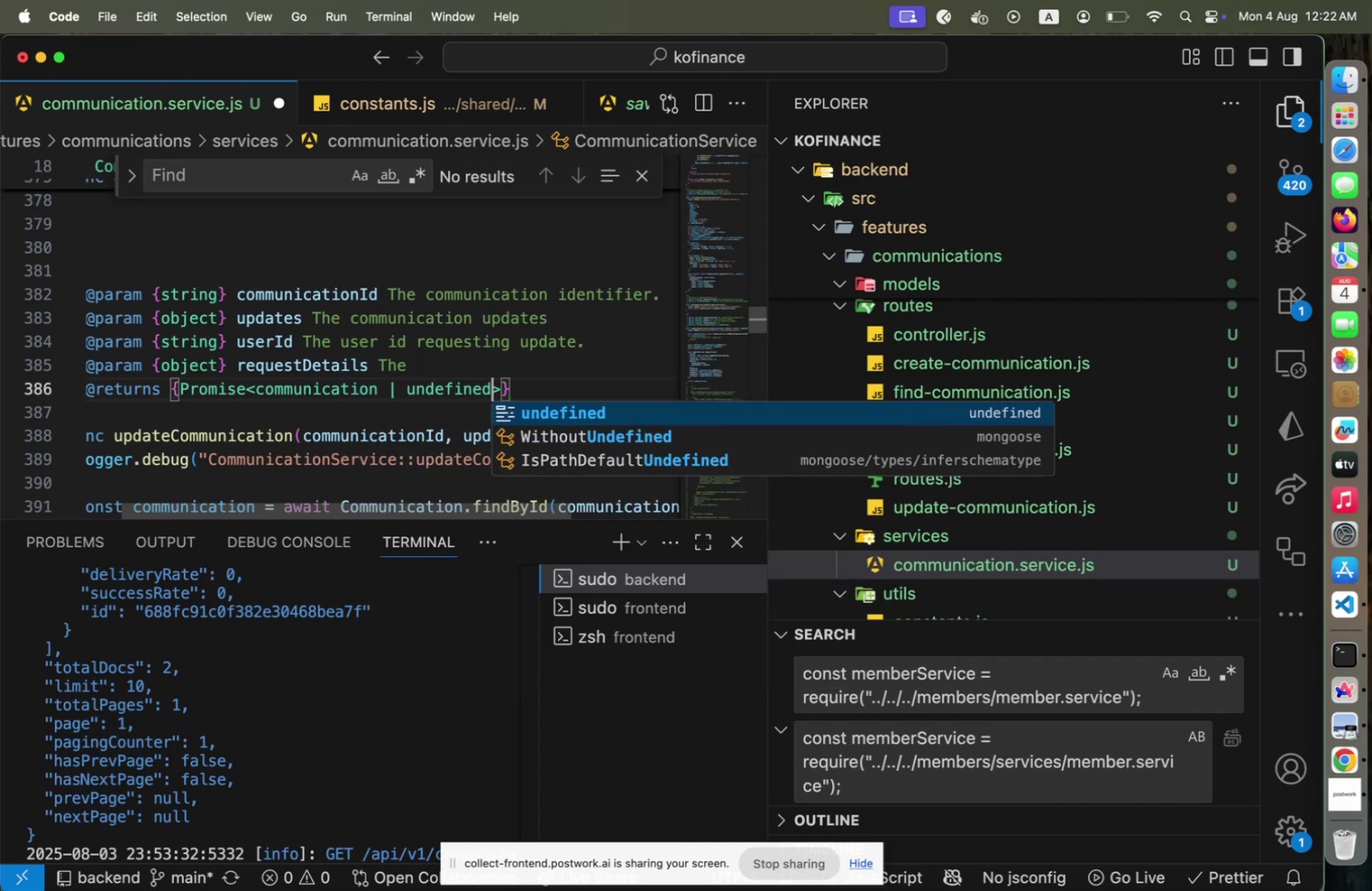 
key(ArrowRight)
 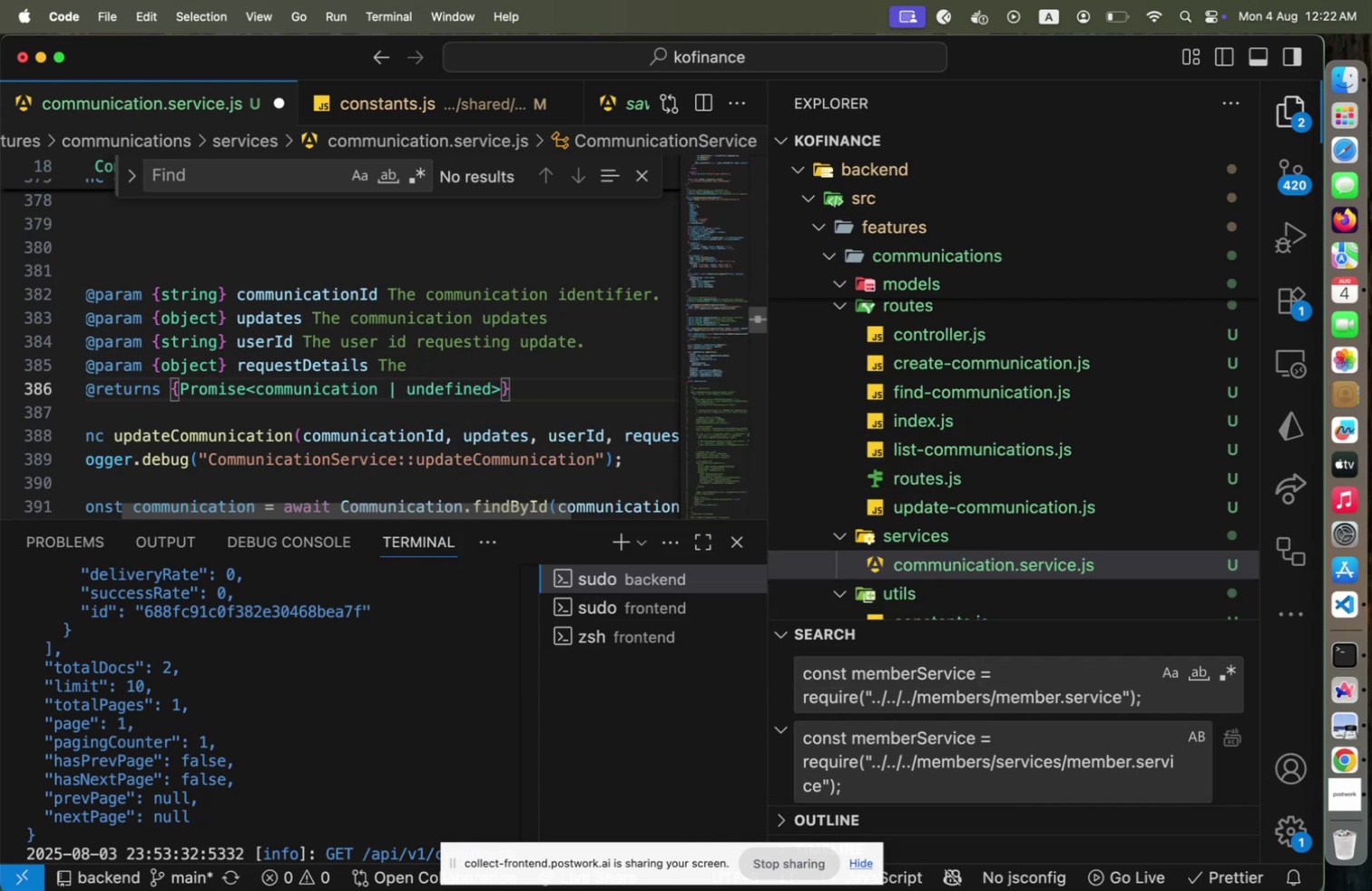 
key(Space)
 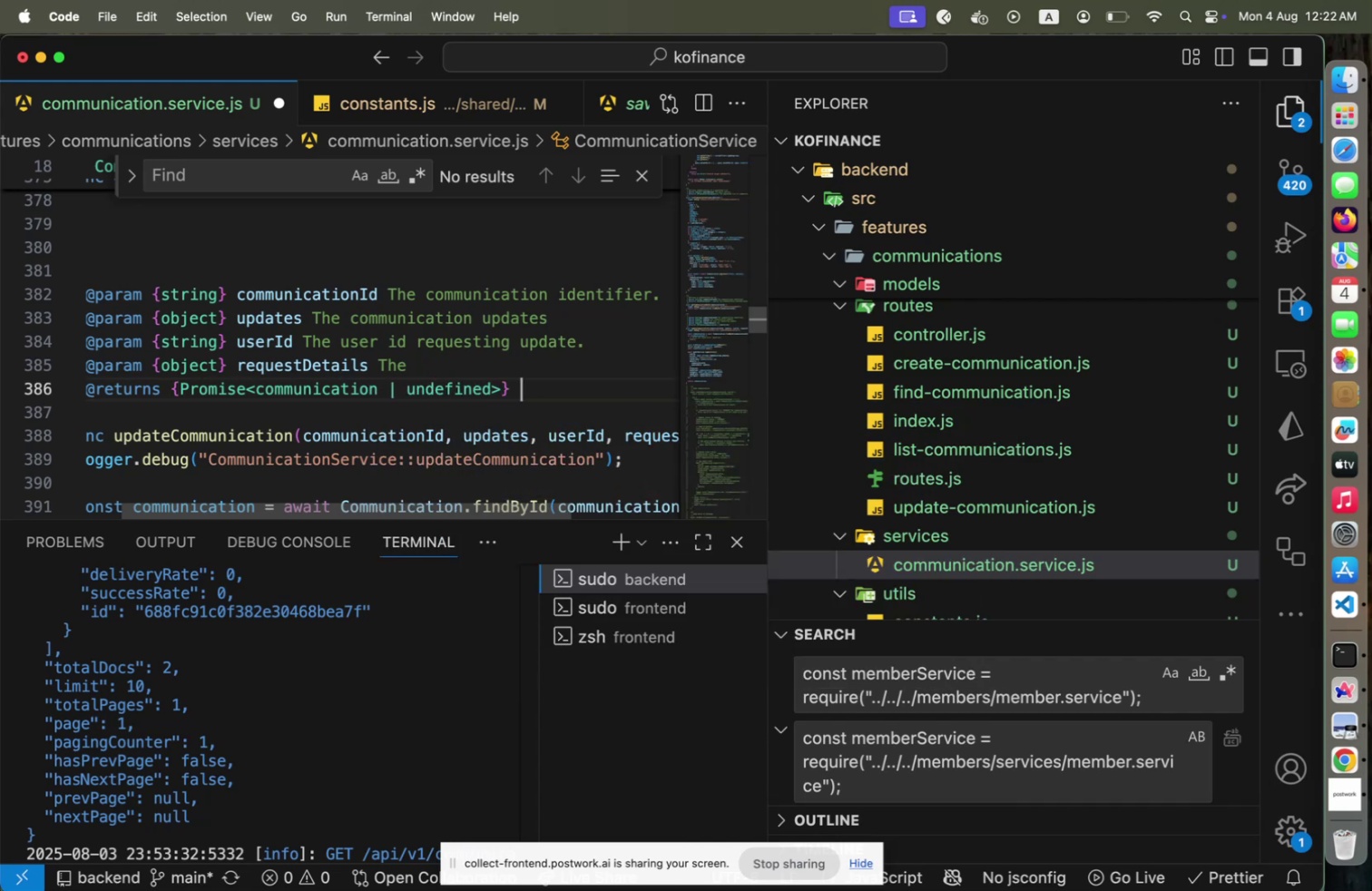 
key(Shift+ShiftRight)
 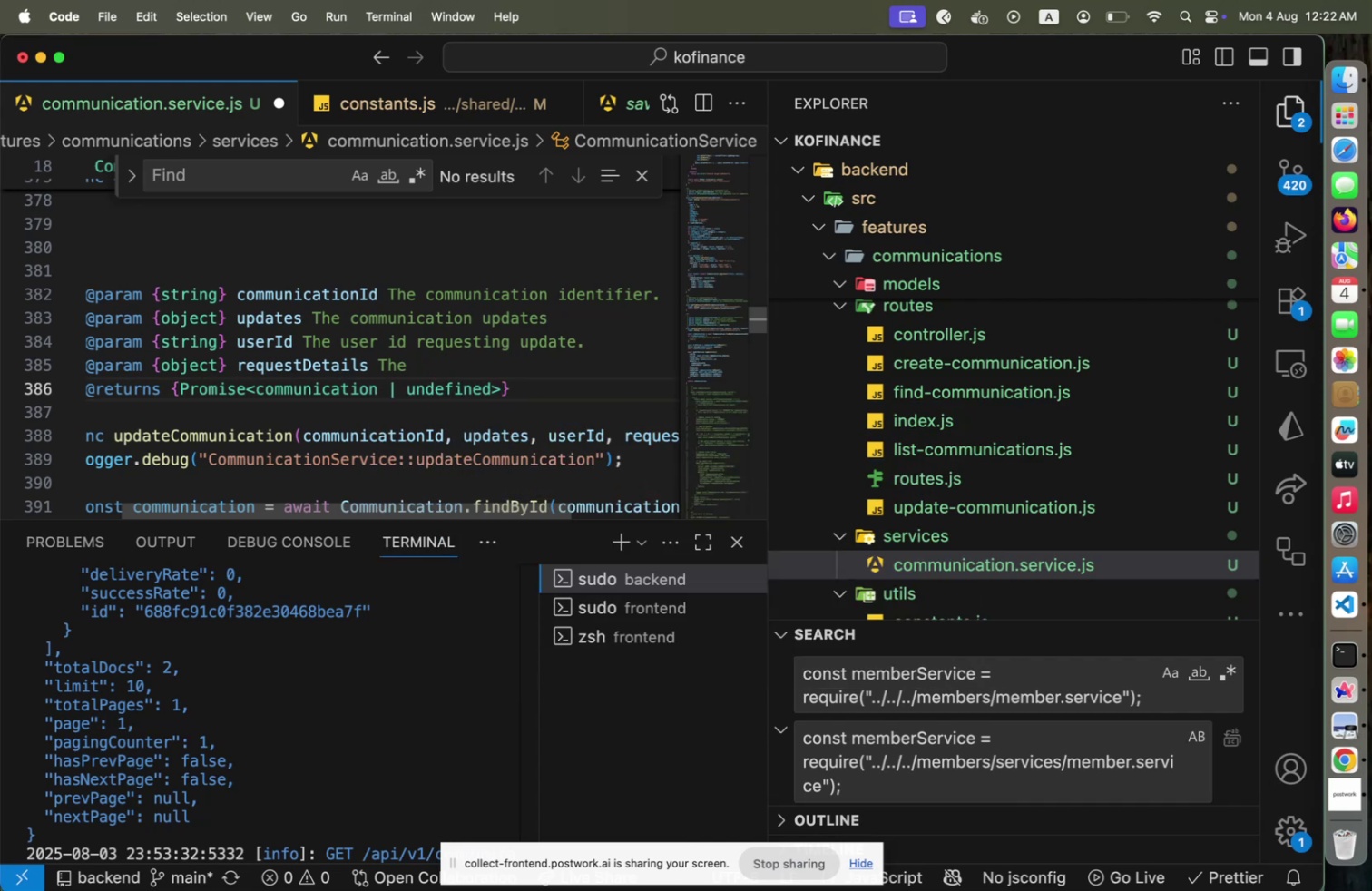 
hold_key(key=ArrowLeft, duration=1.51)
 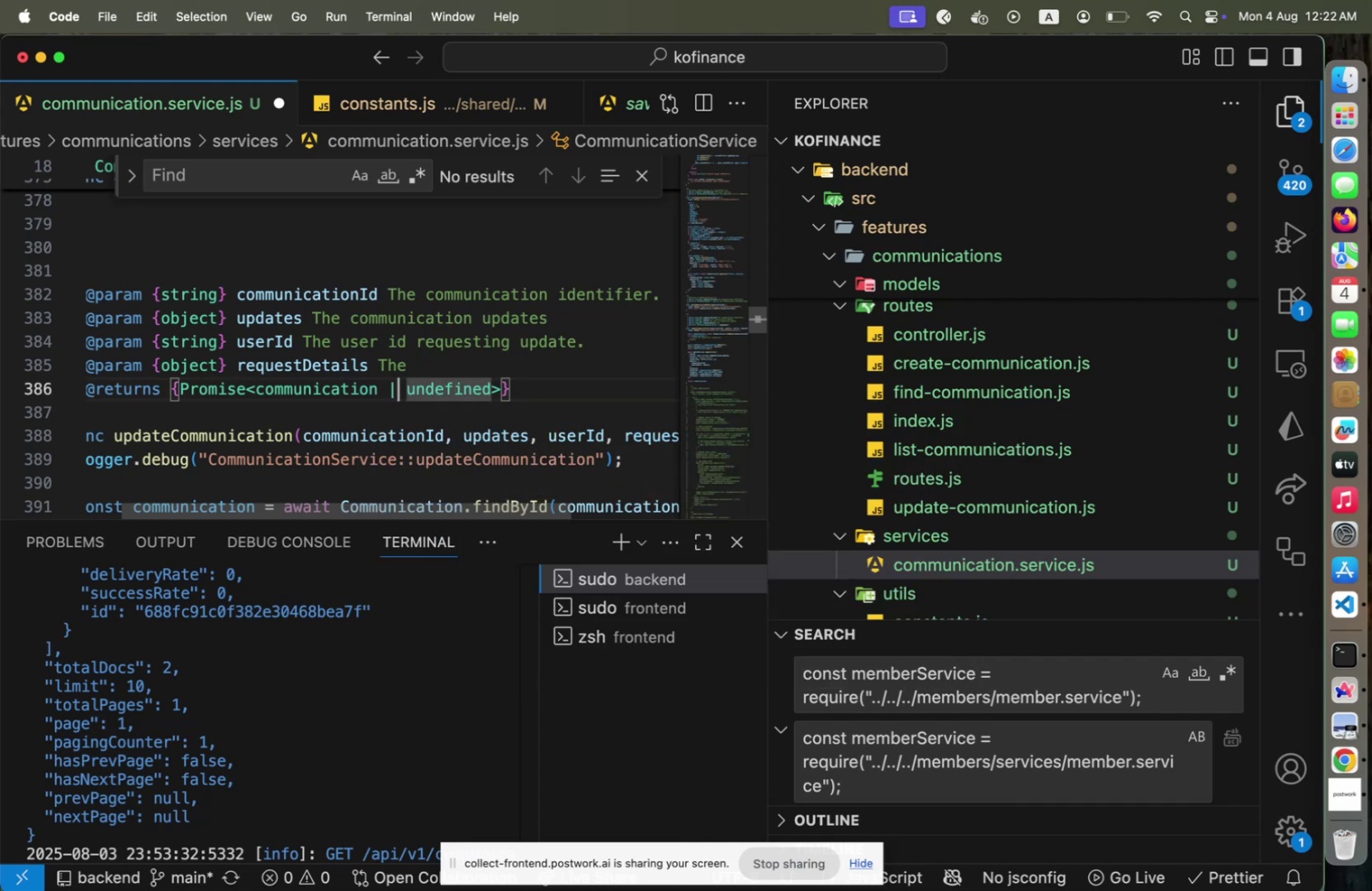 
key(ArrowLeft)
 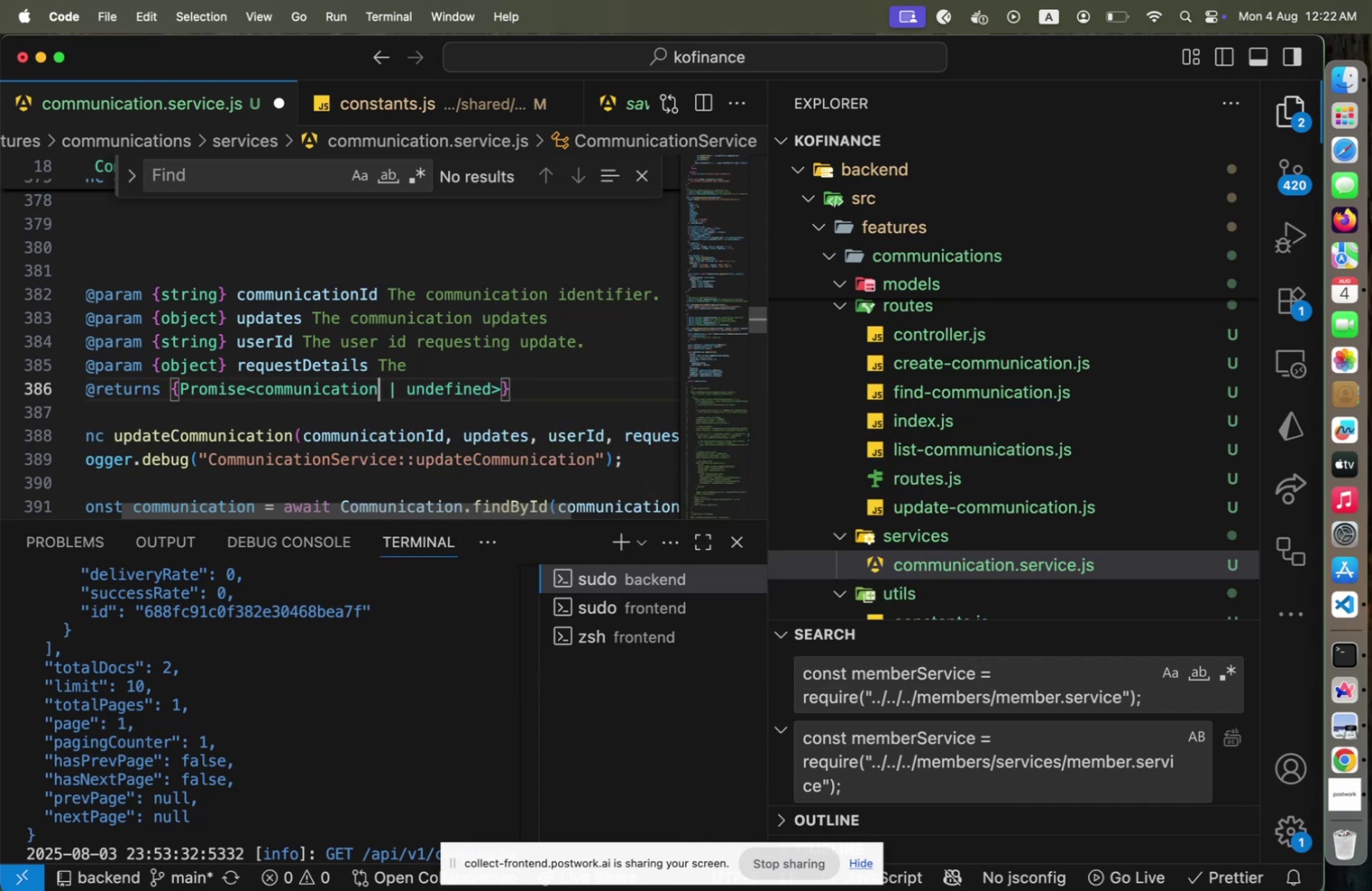 
key(ArrowLeft)
 